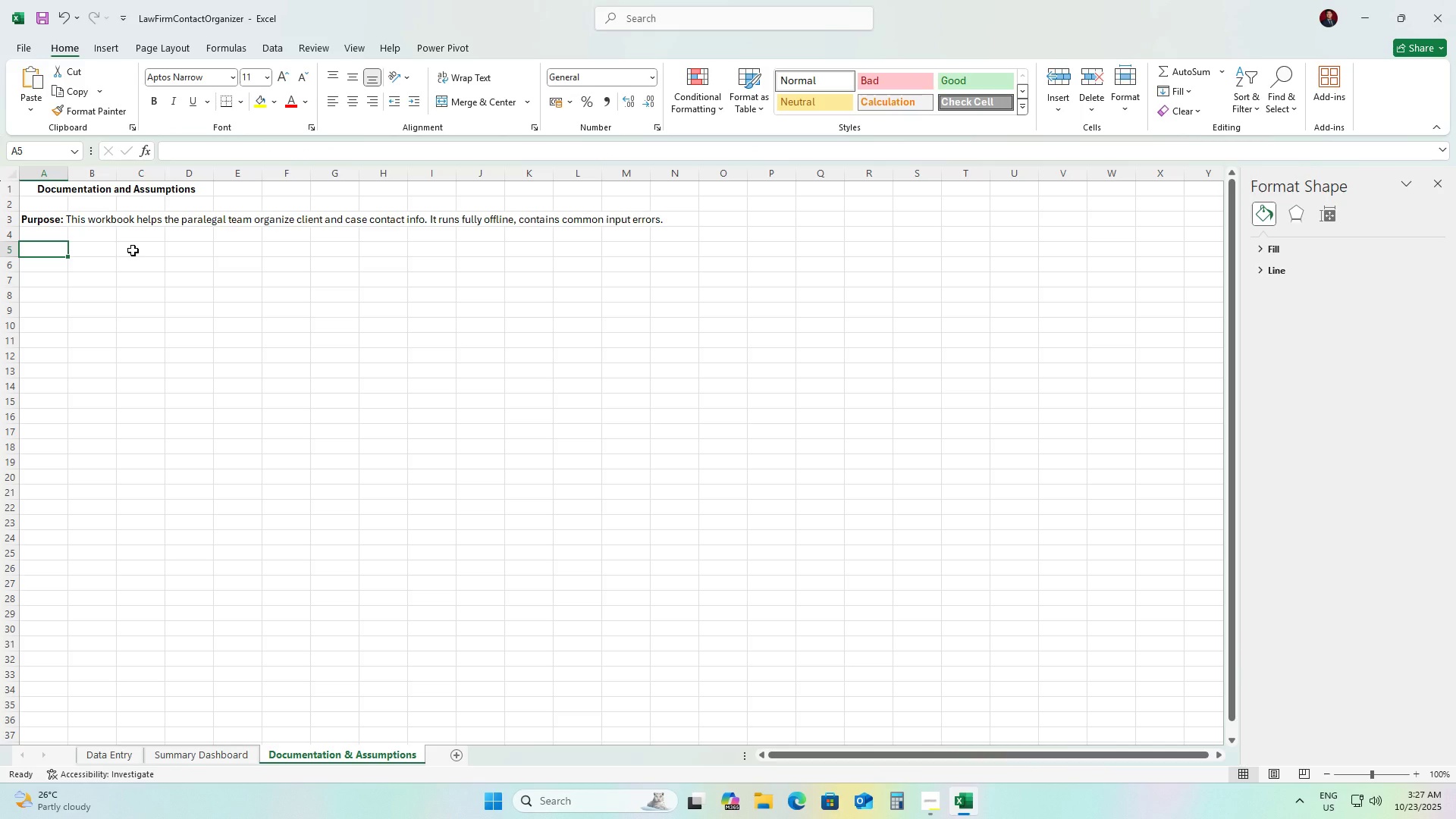 
key(Control+B)
 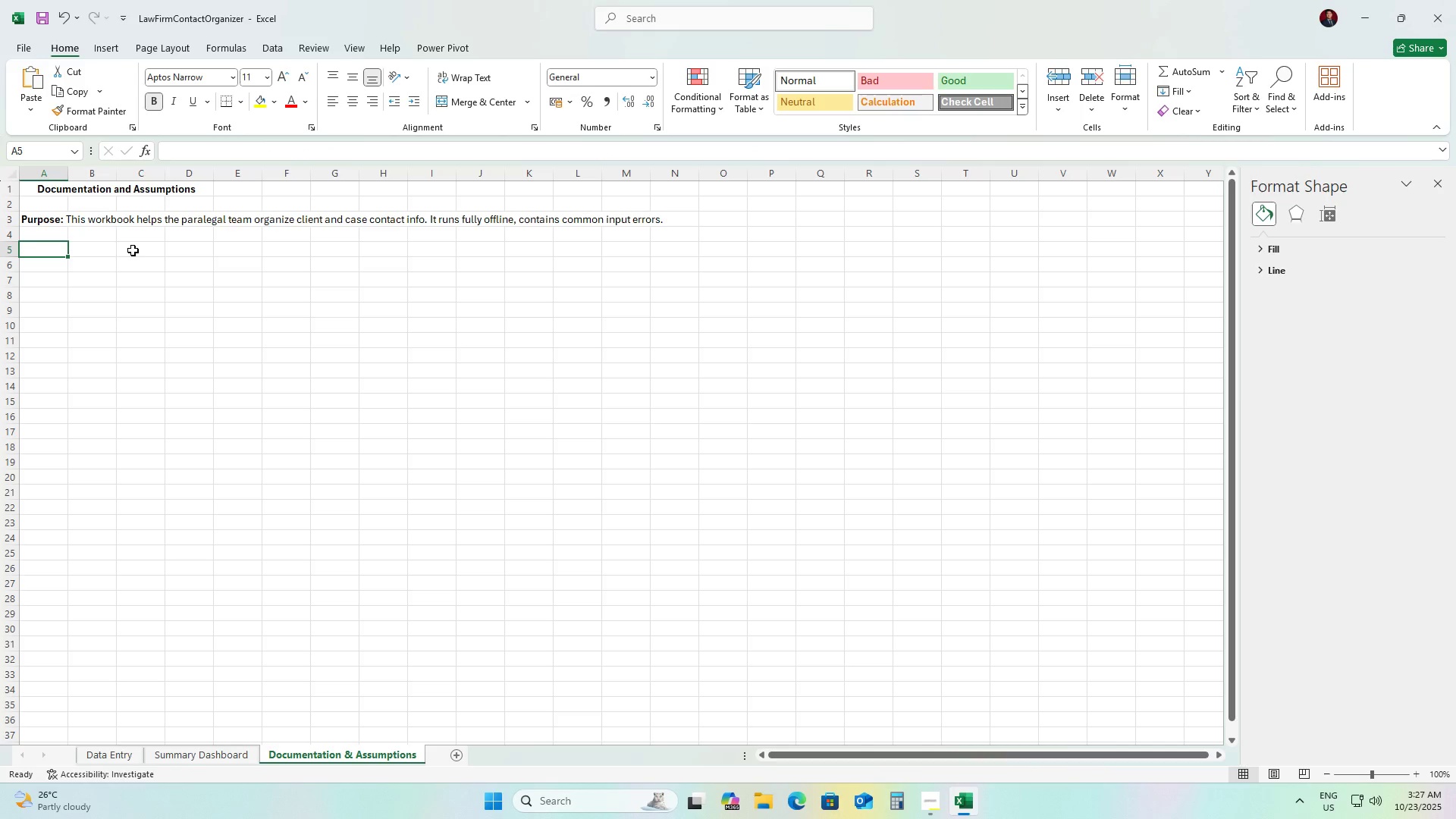 
type(Field Definitions:)
 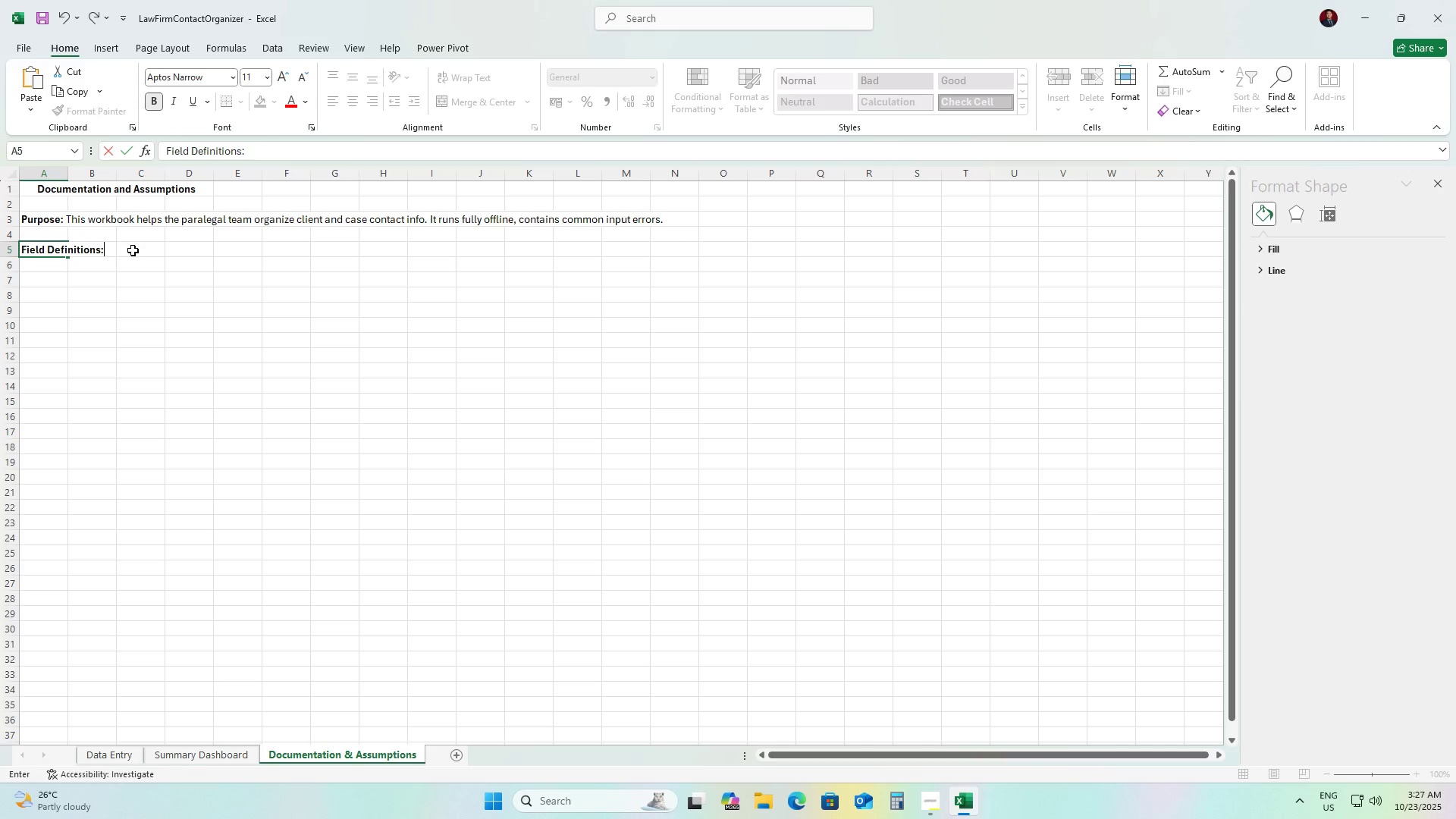 
key(Control+B)
 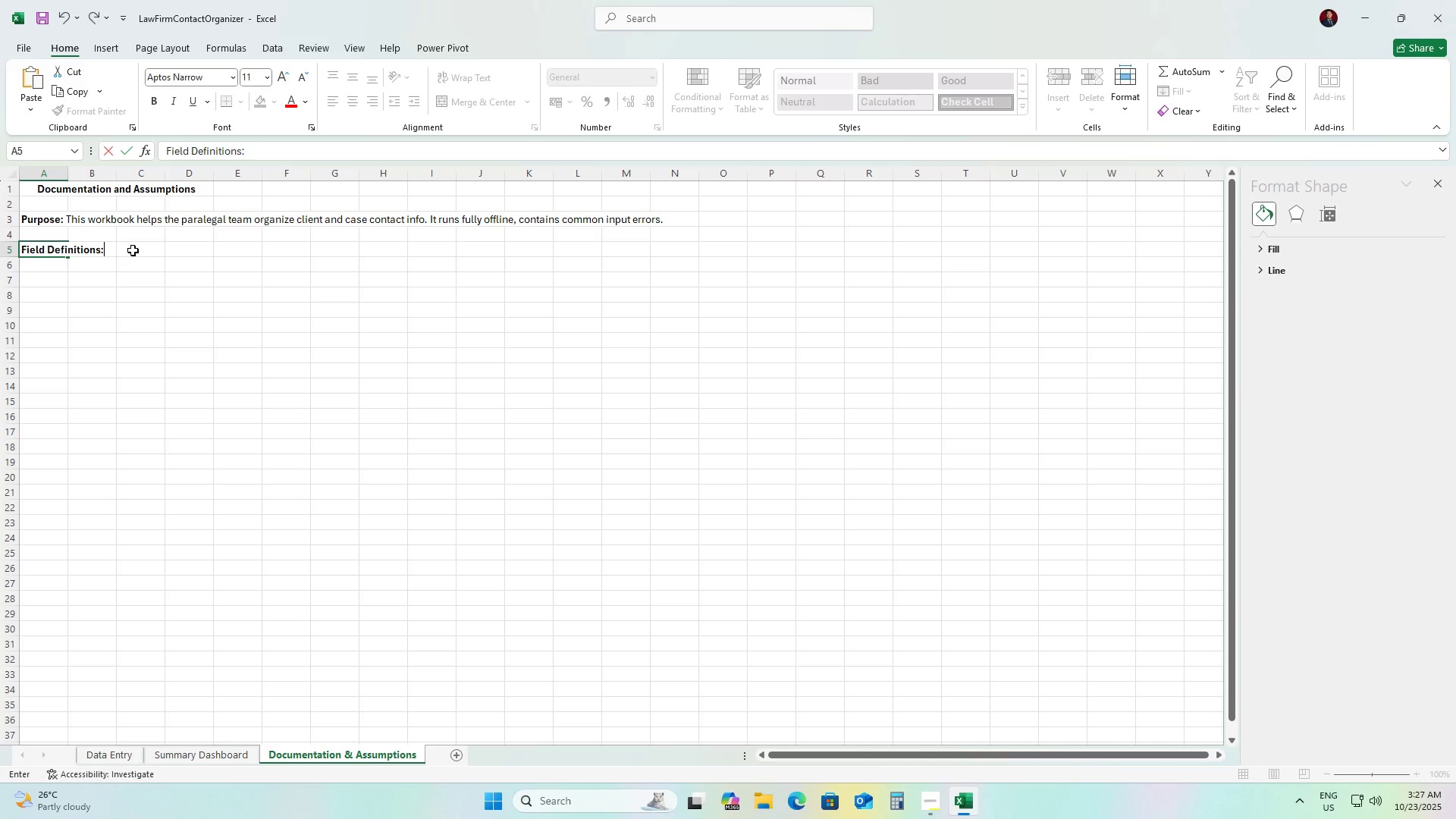 
key(Space)
 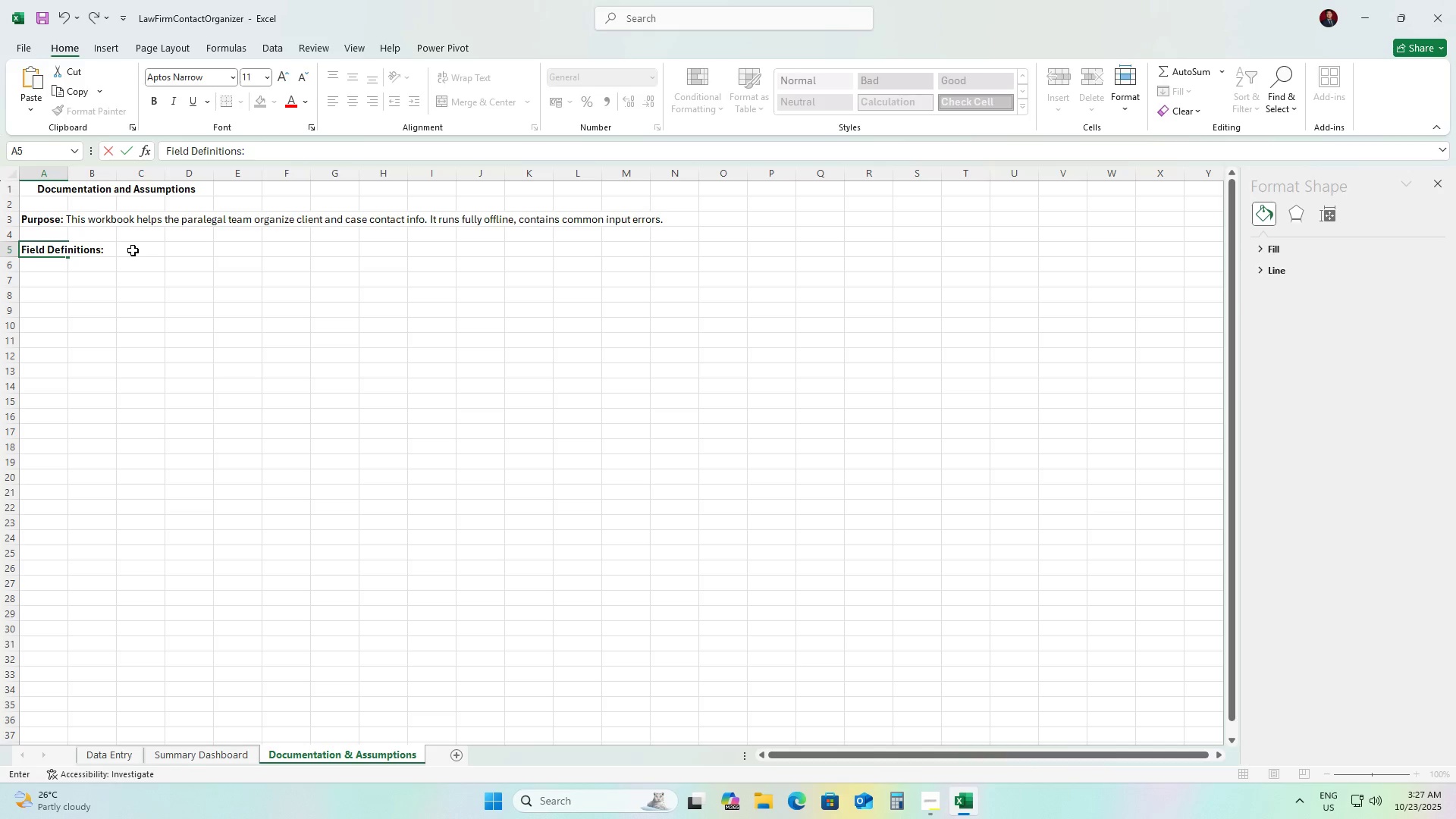 
key(ArrowLeft)
 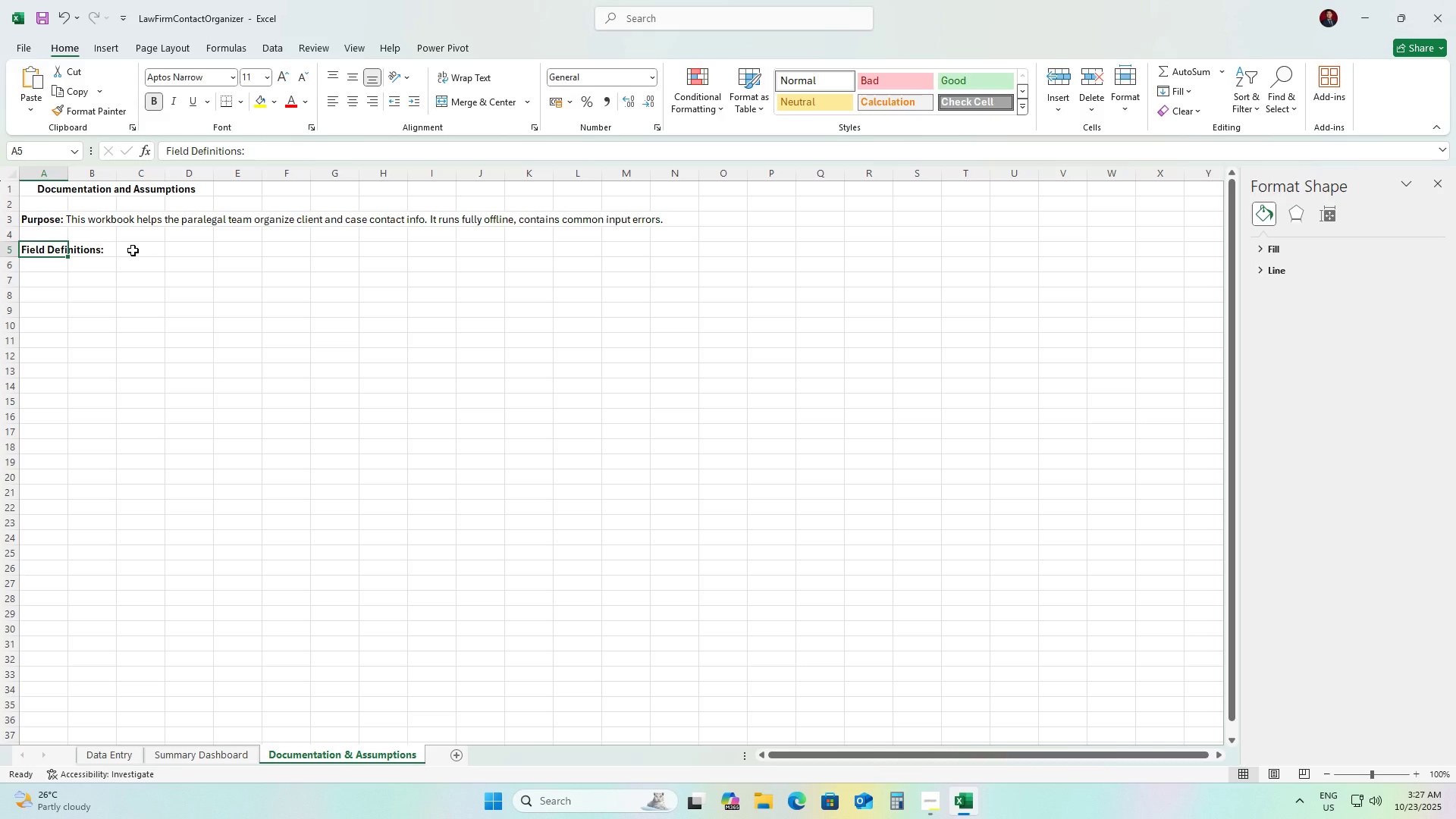 
key(ArrowRight)
 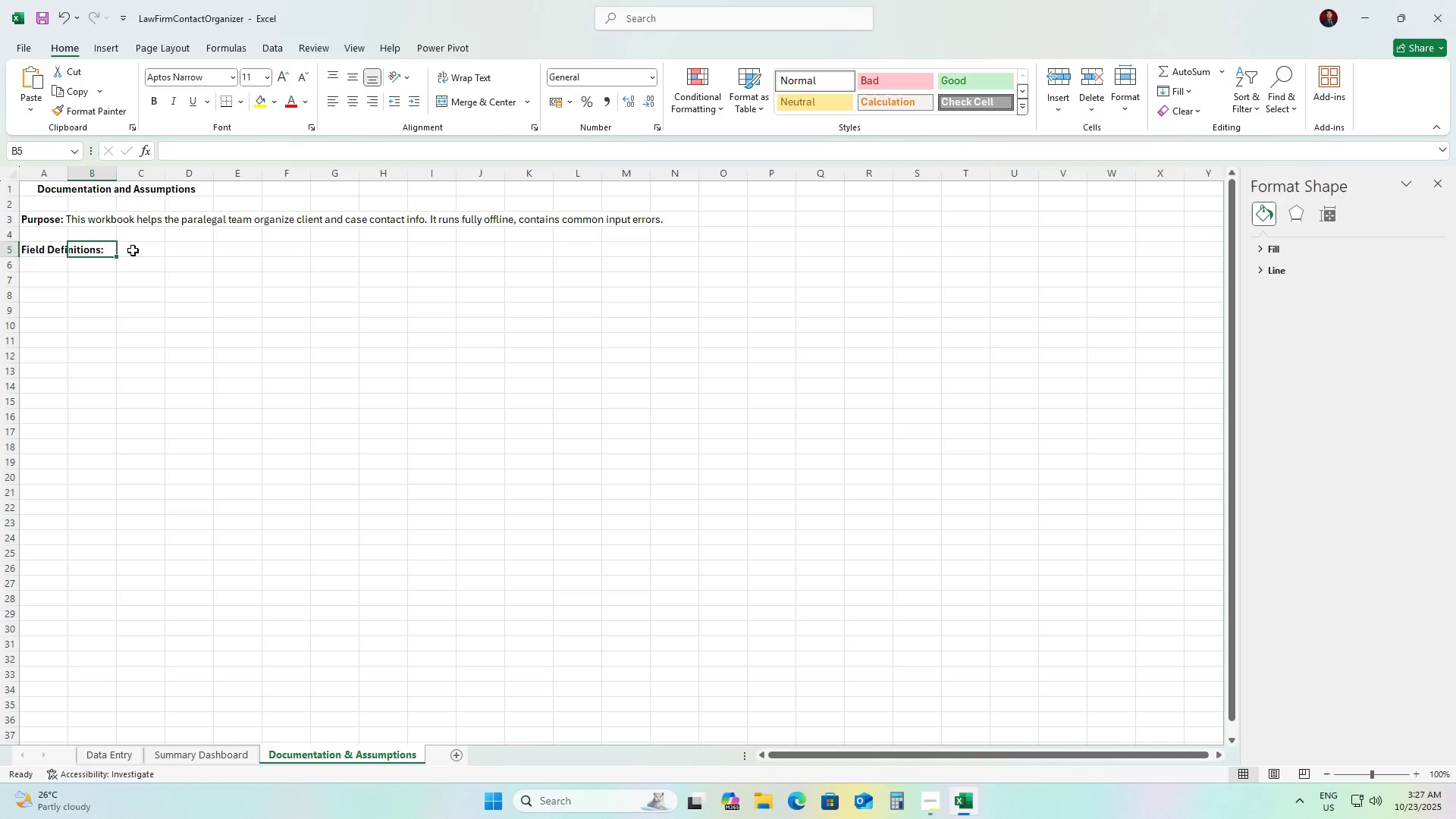 
key(ArrowLeft)
 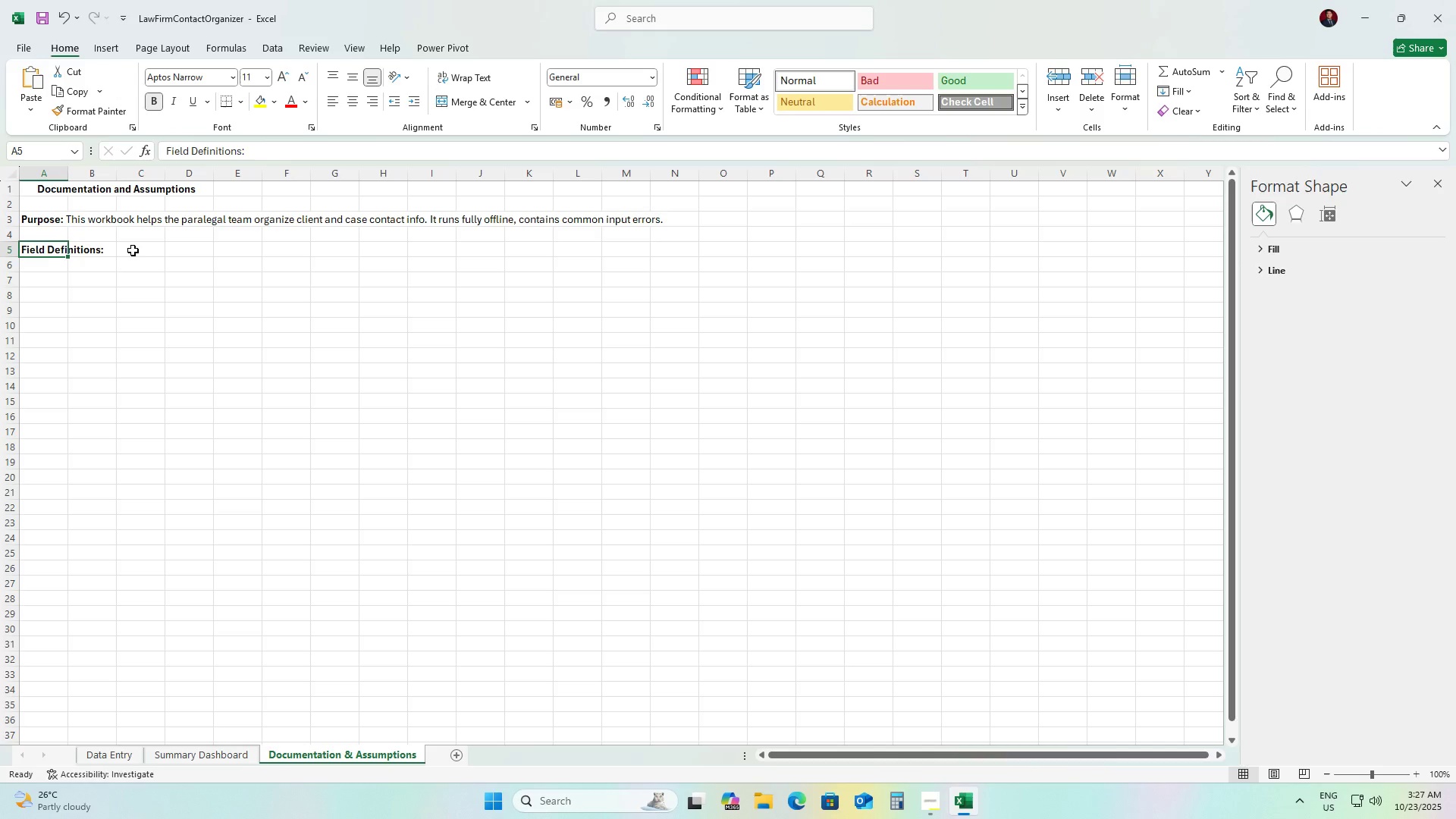 
key(ArrowRight)
 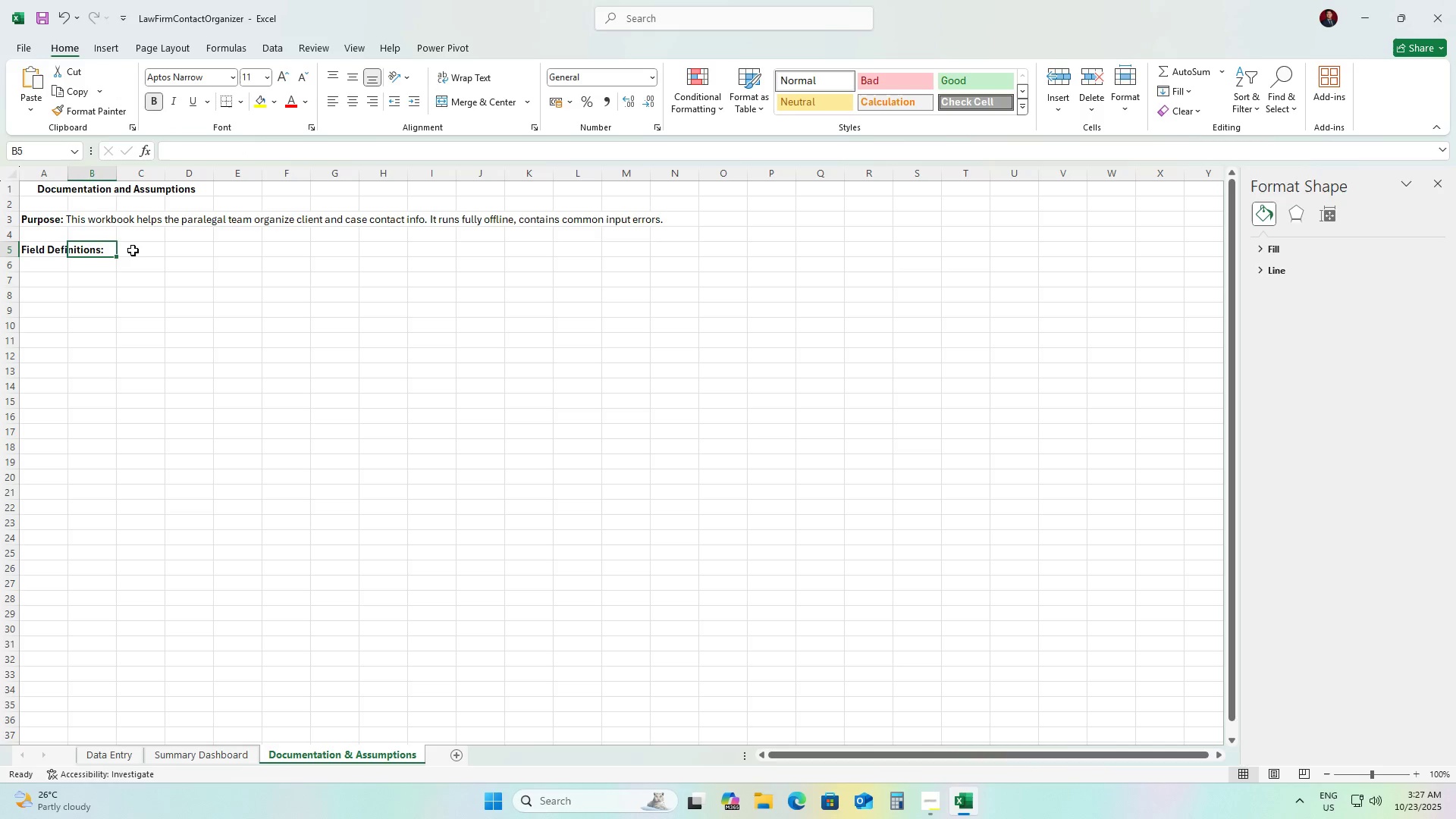 
key(ArrowLeft)
 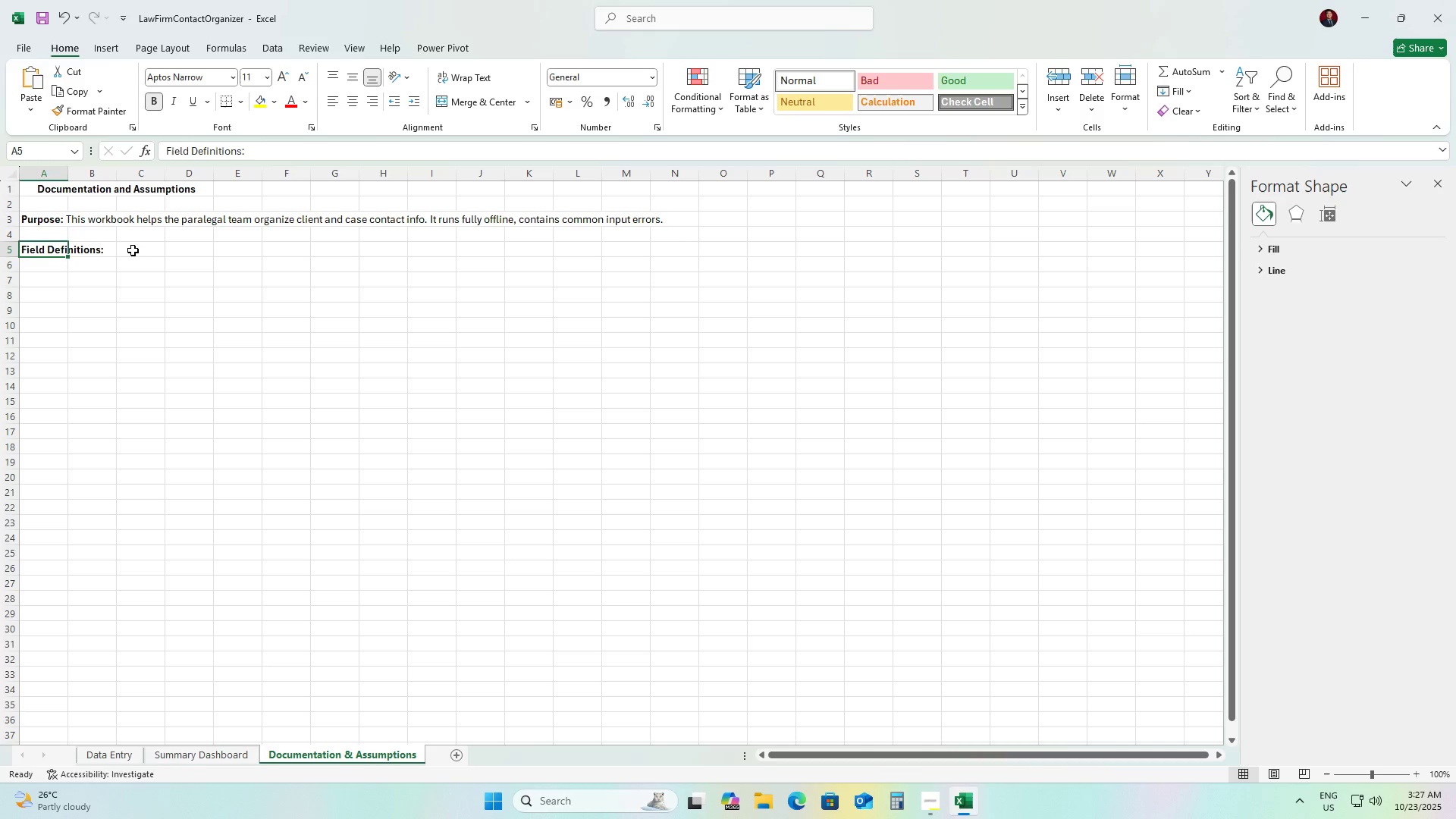 
key(ArrowRight)
 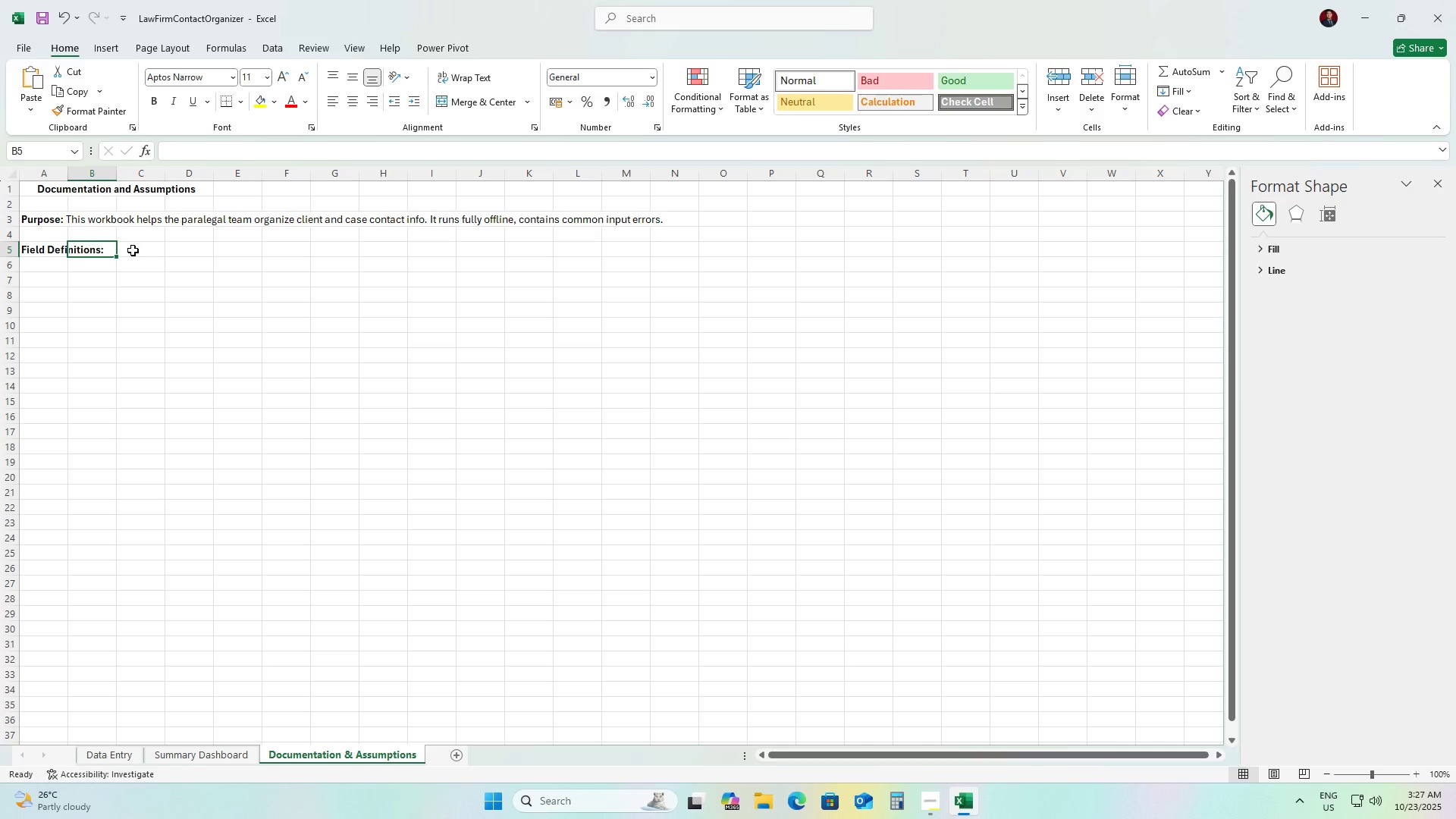 
key(ArrowLeft)
 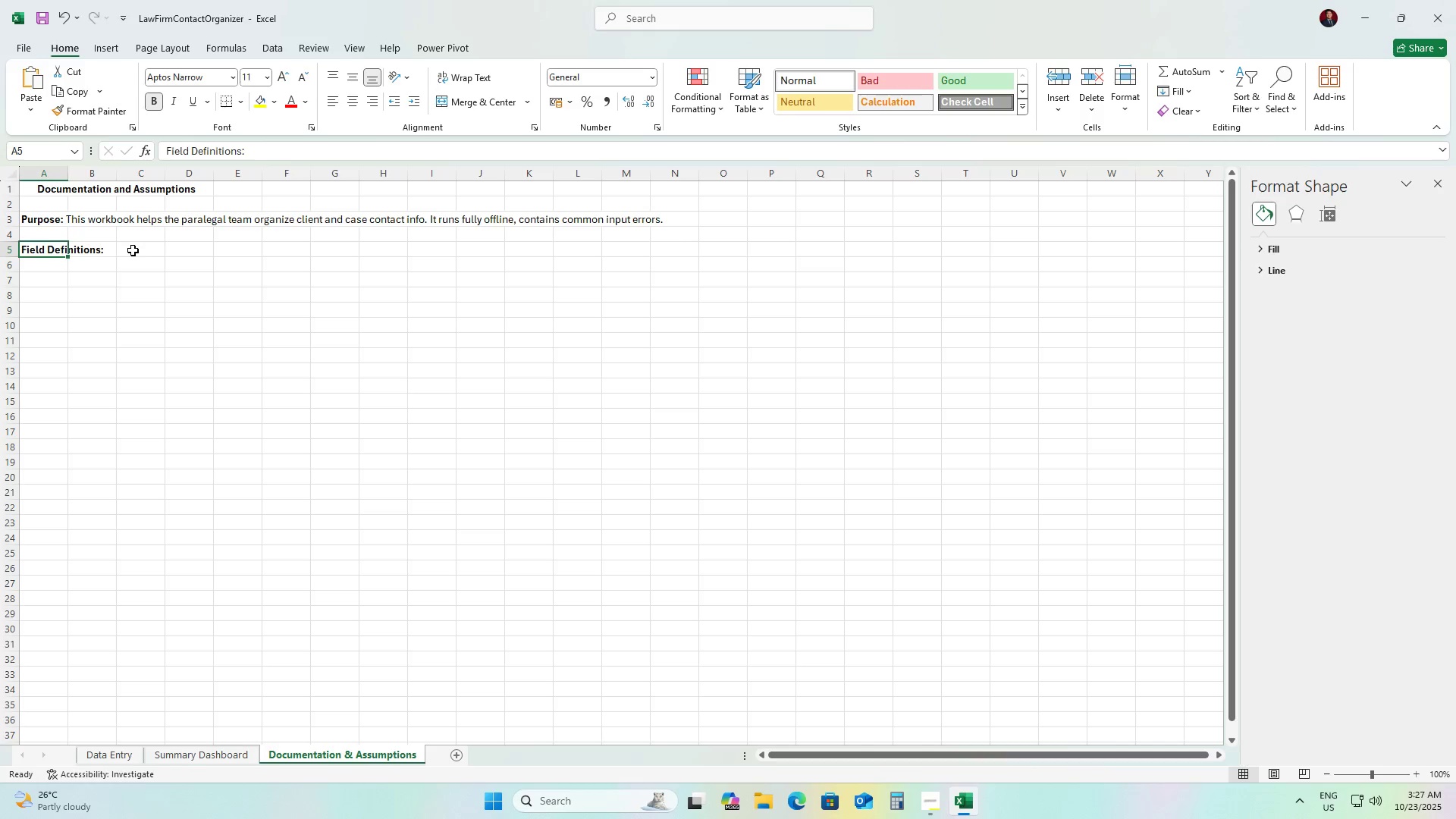 
key(ArrowRight)
 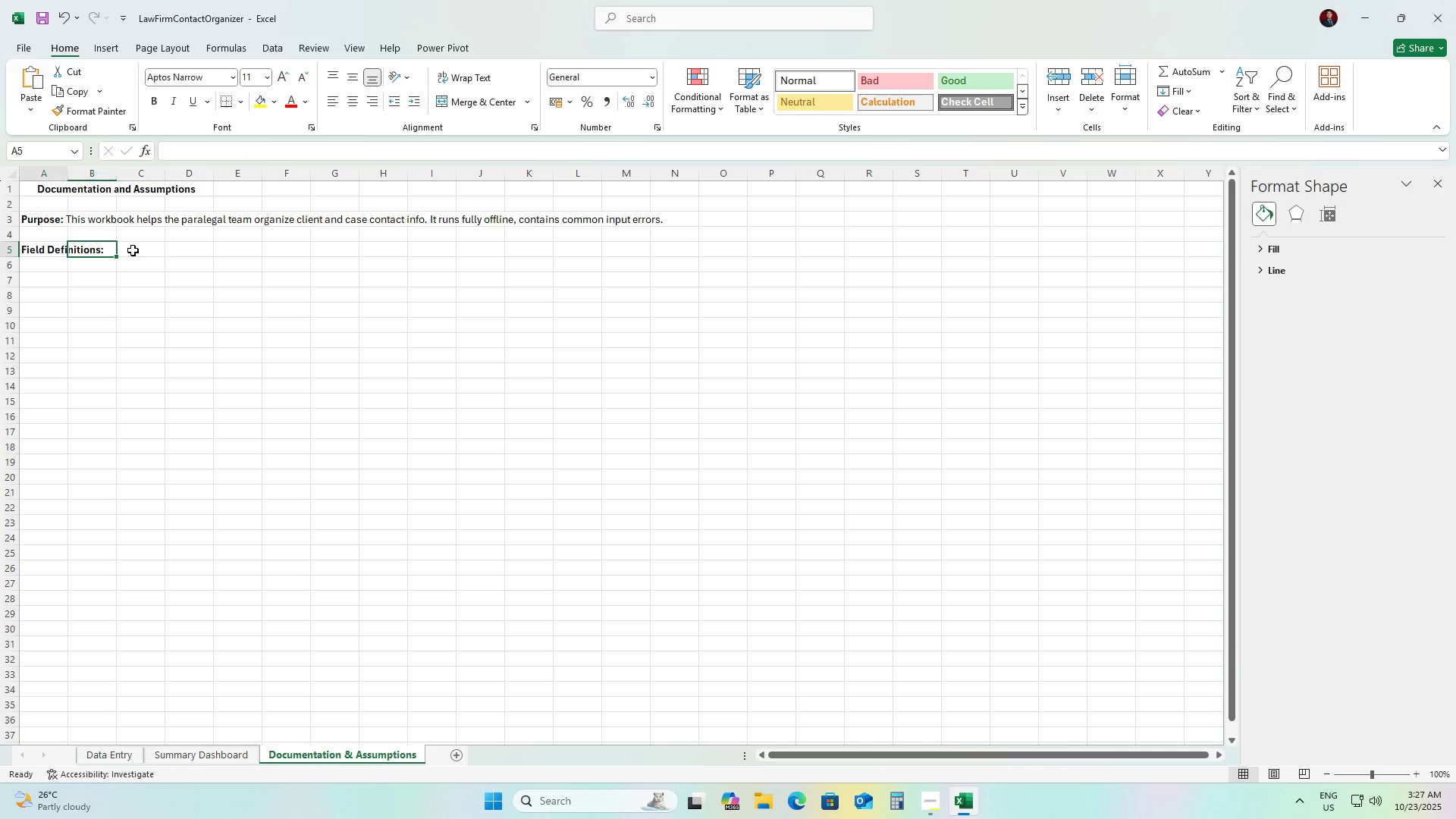 
key(ArrowLeft)
 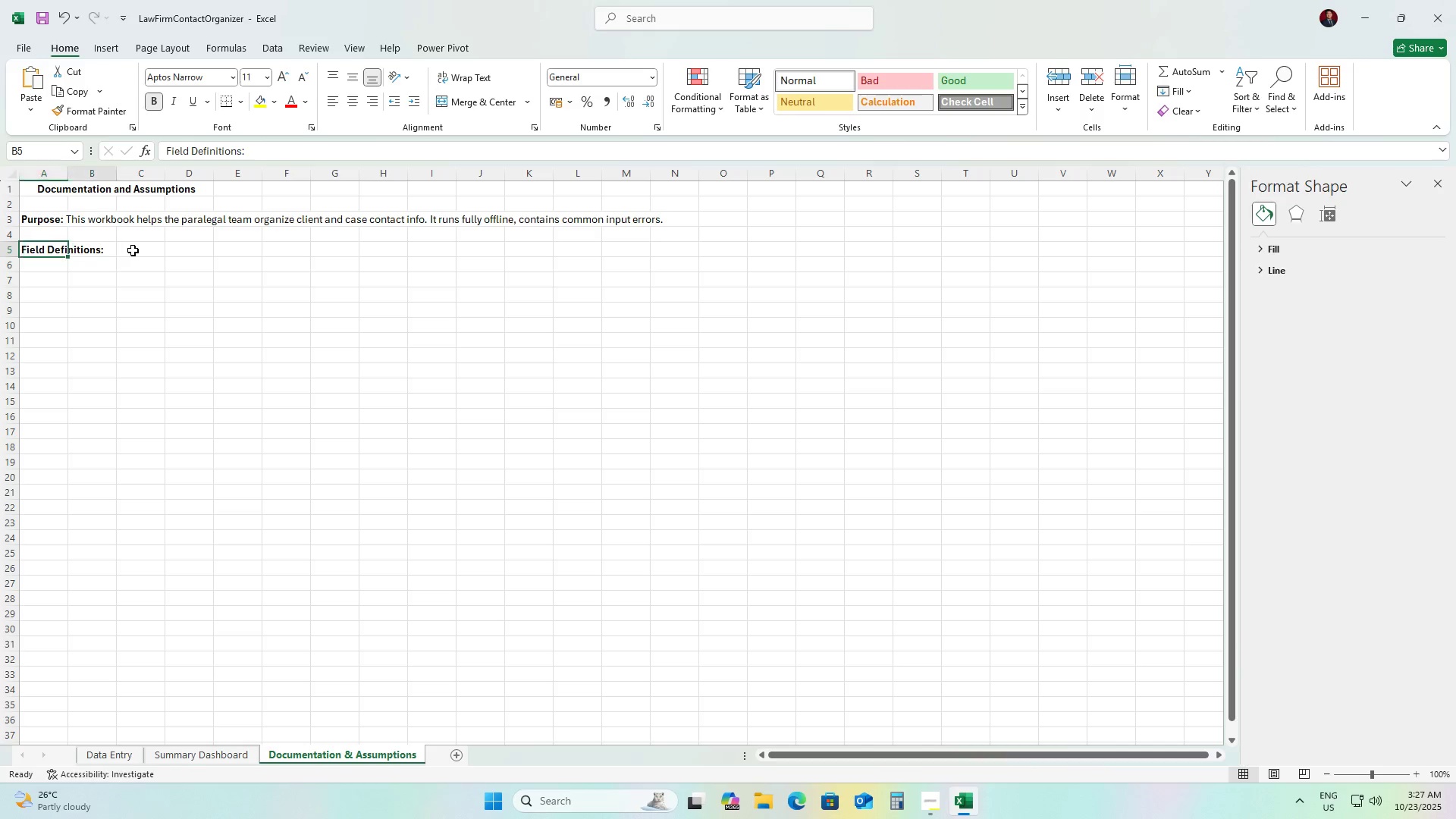 
key(ArrowRight)
 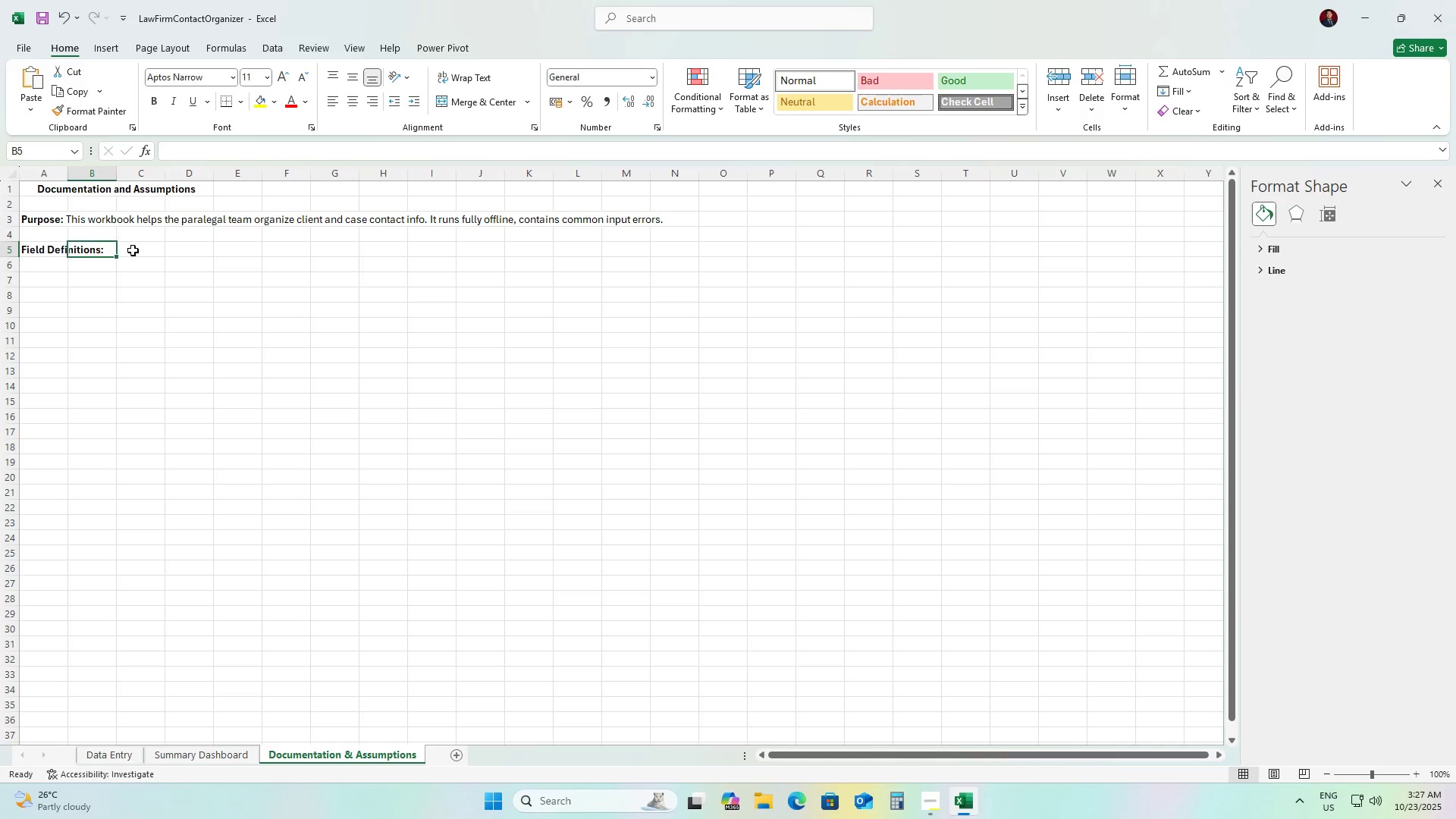 
key(ArrowLeft)
 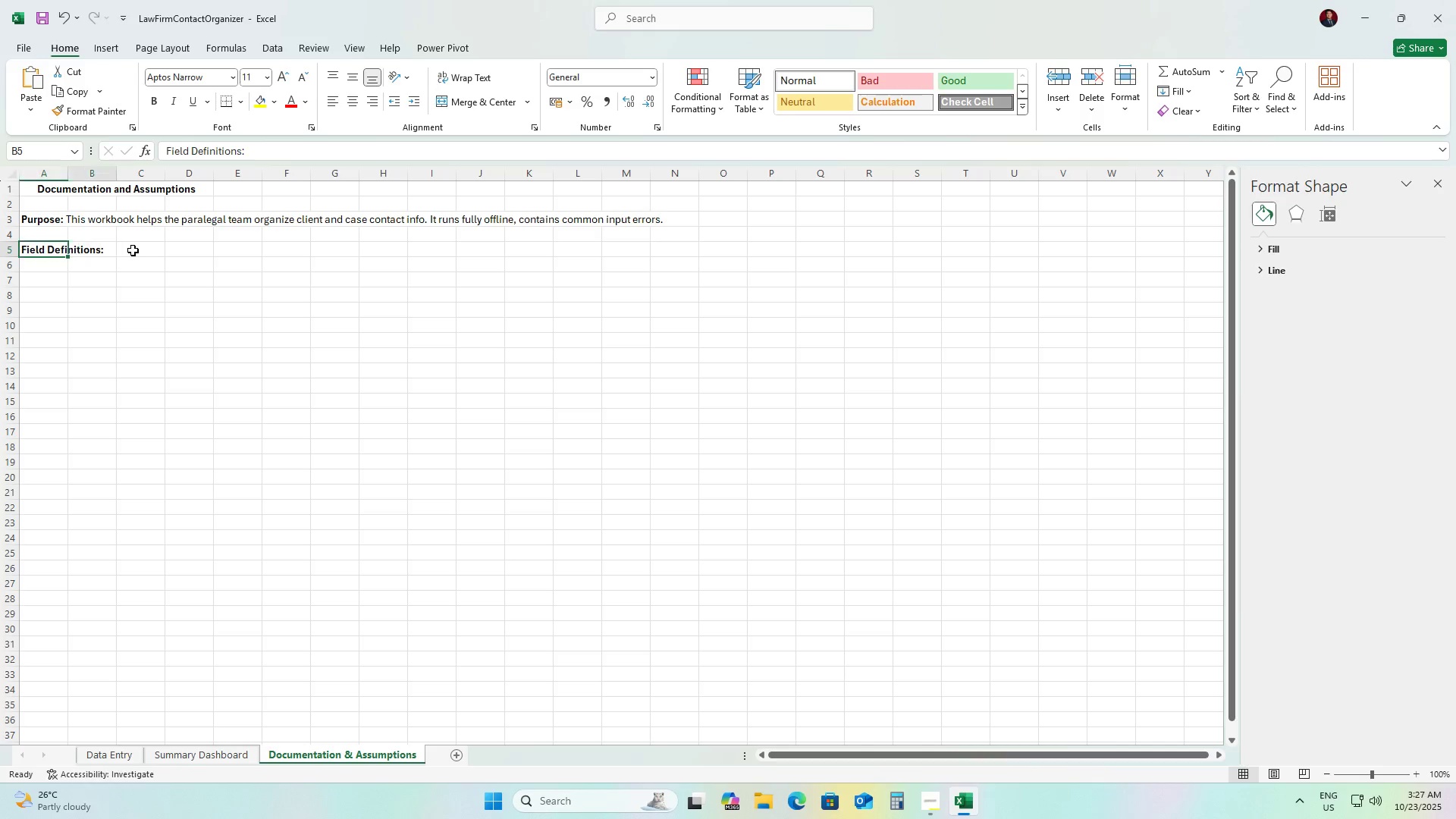 
key(ArrowRight)
 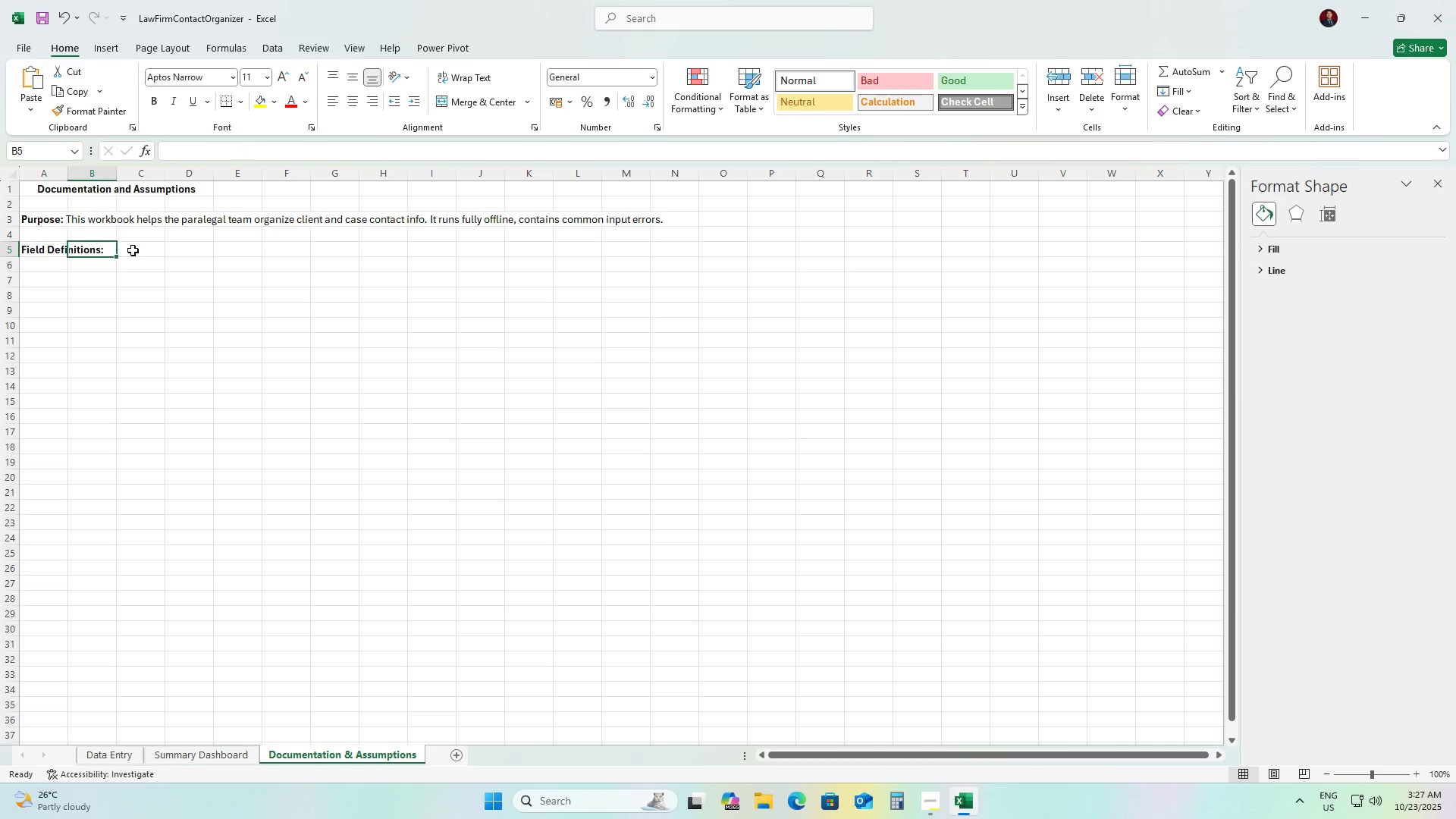 
key(ArrowLeft)
 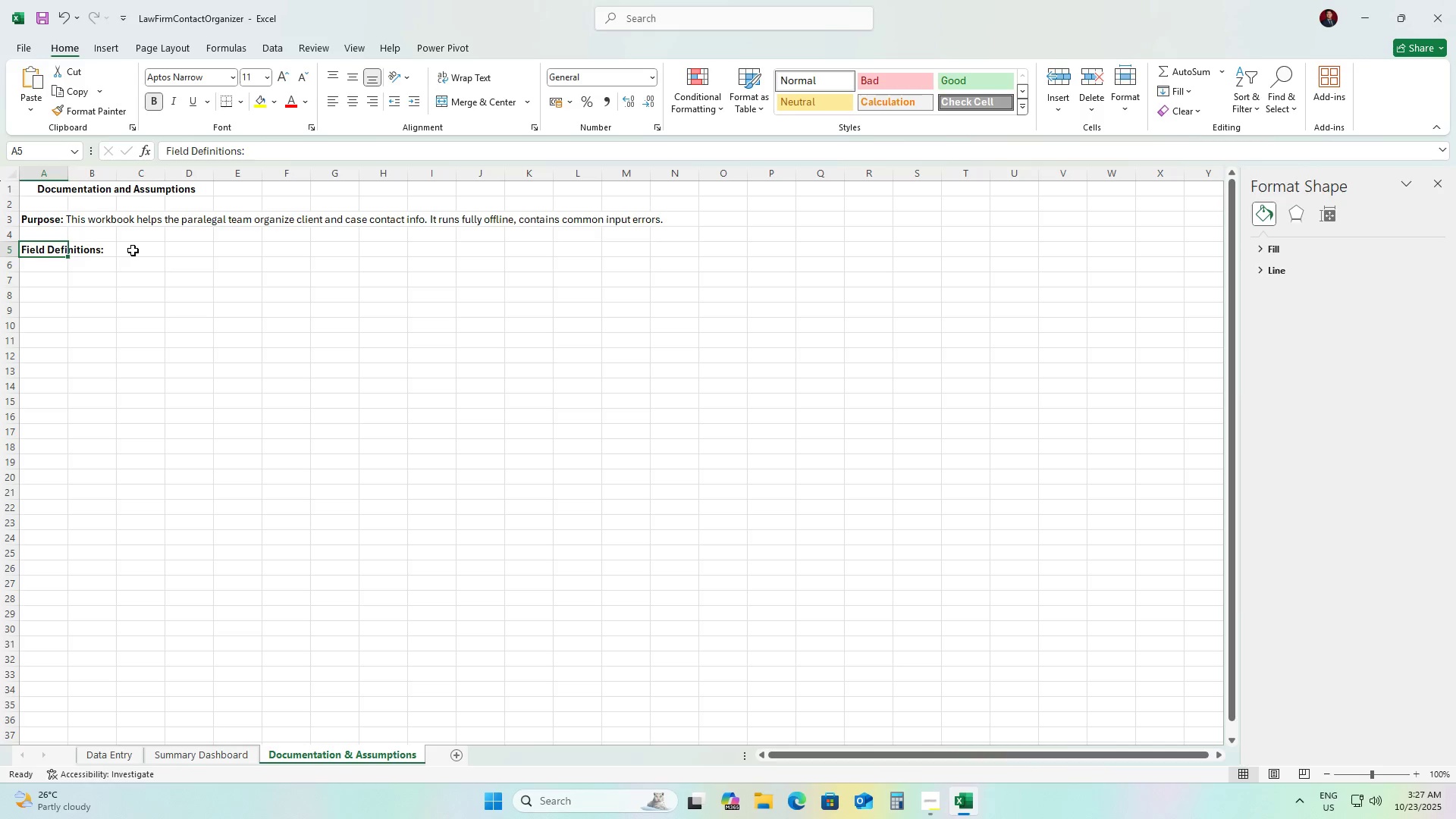 
key(ArrowRight)
 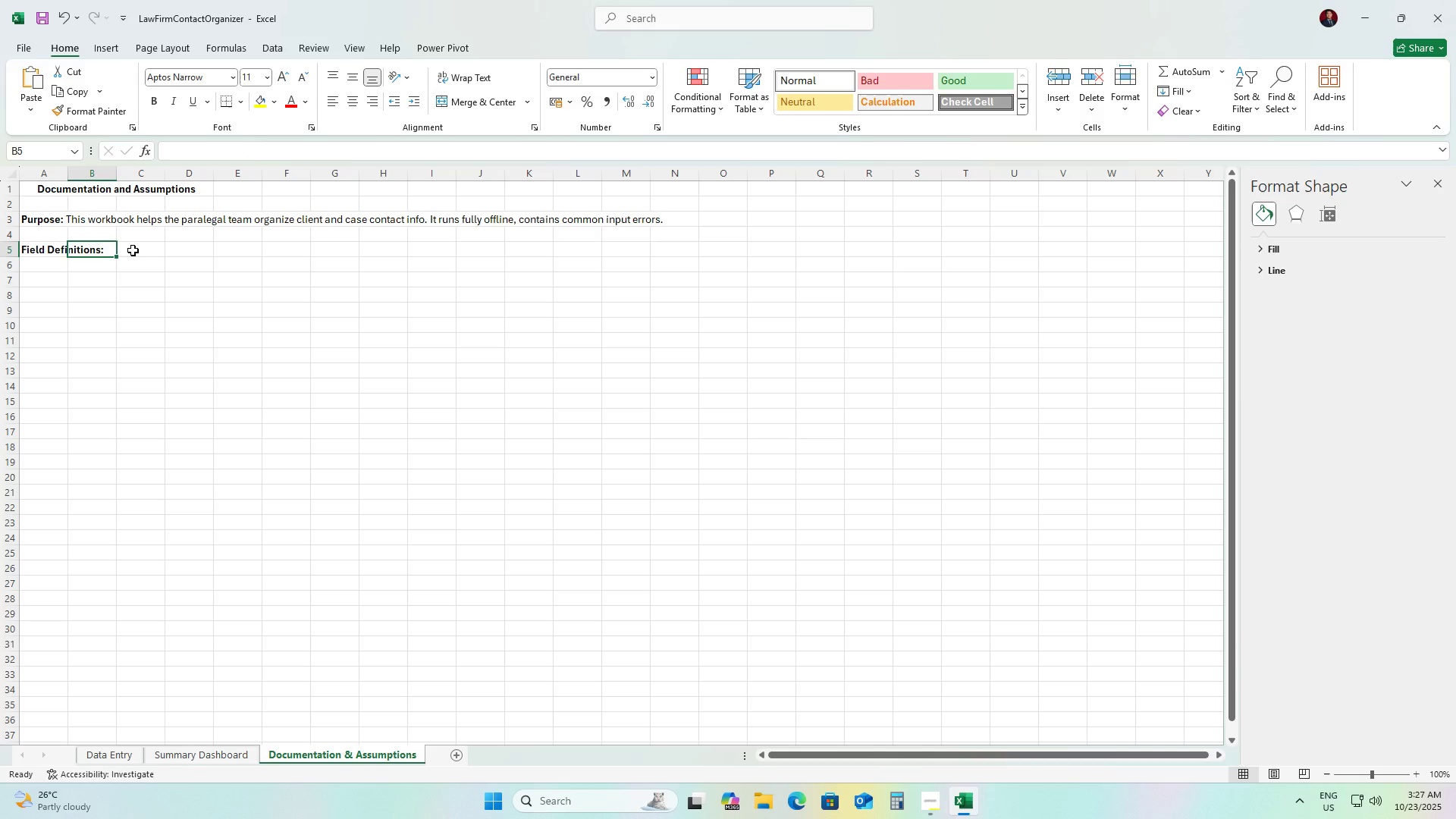 
key(ArrowLeft)
 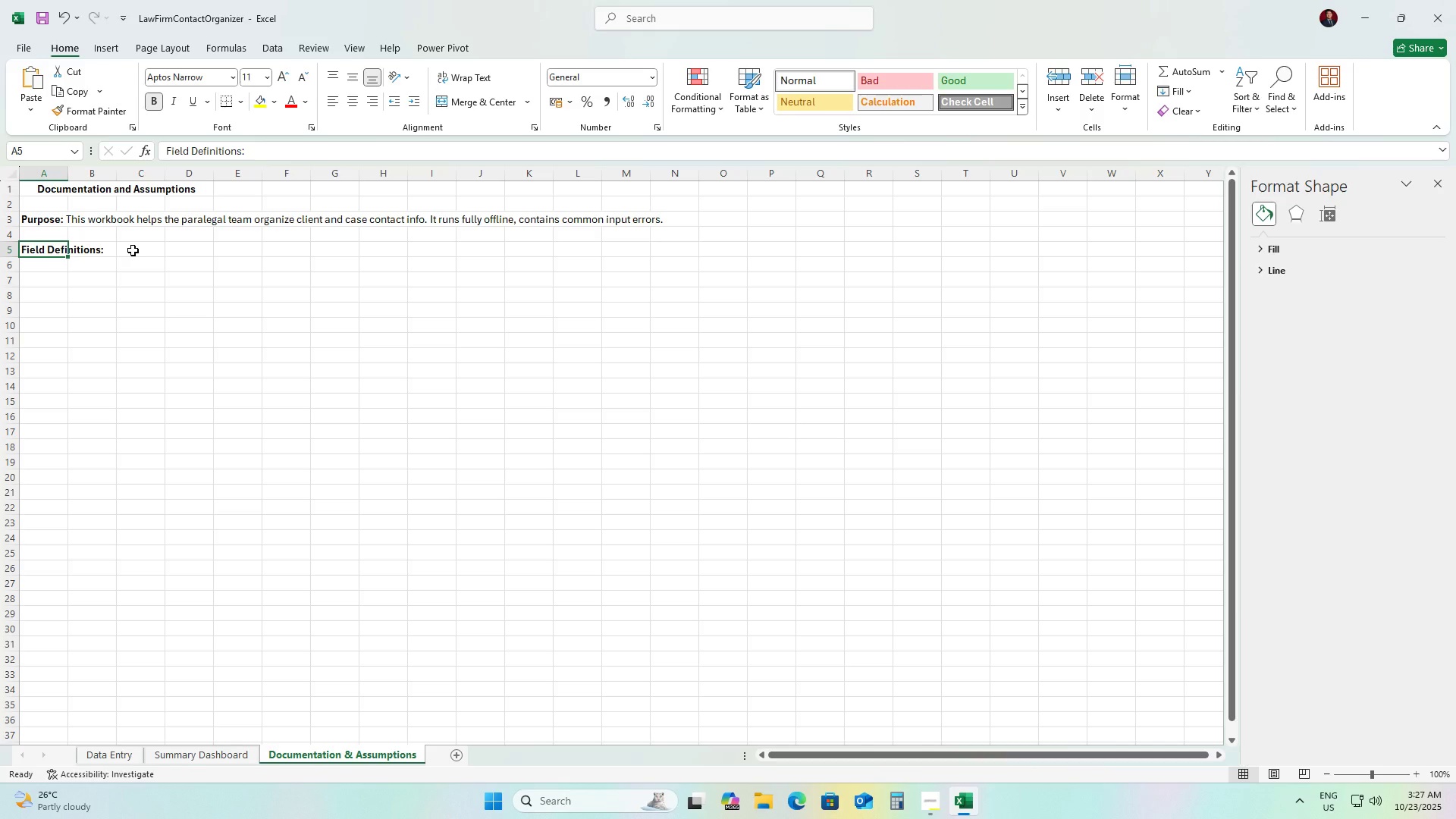 
key(ArrowDown)
 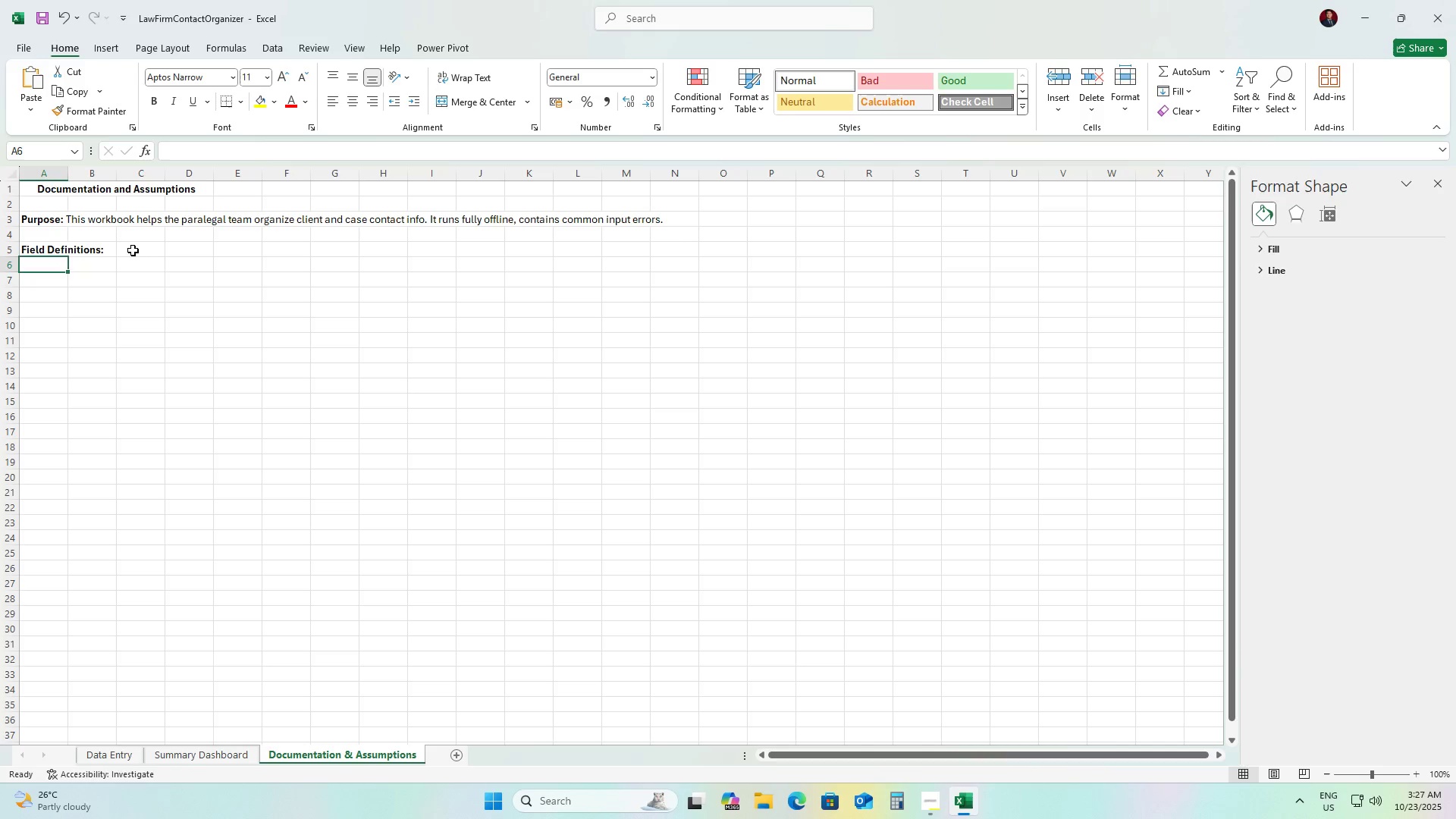 
key(ArrowUp)
 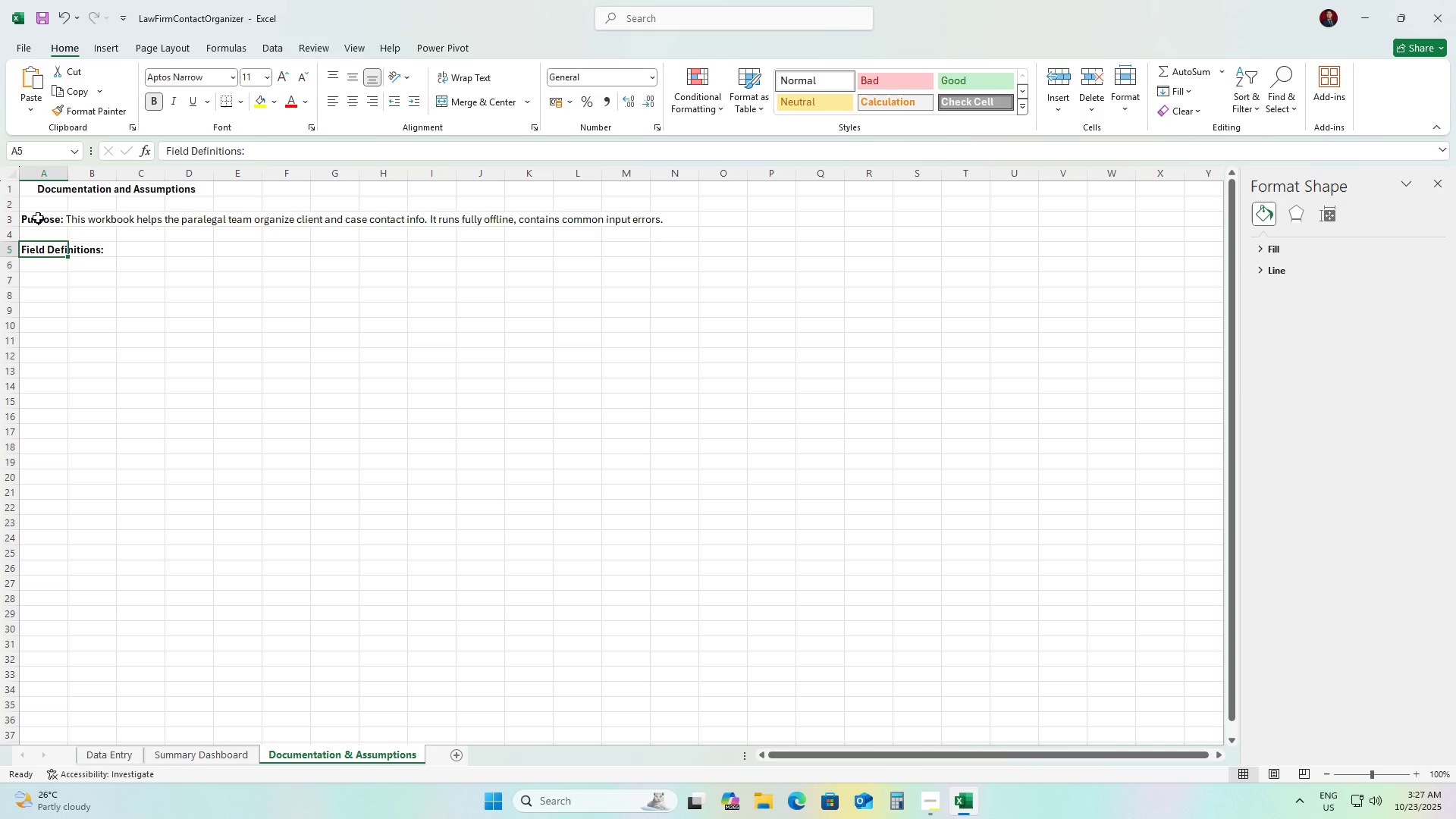 
wait(6.56)
 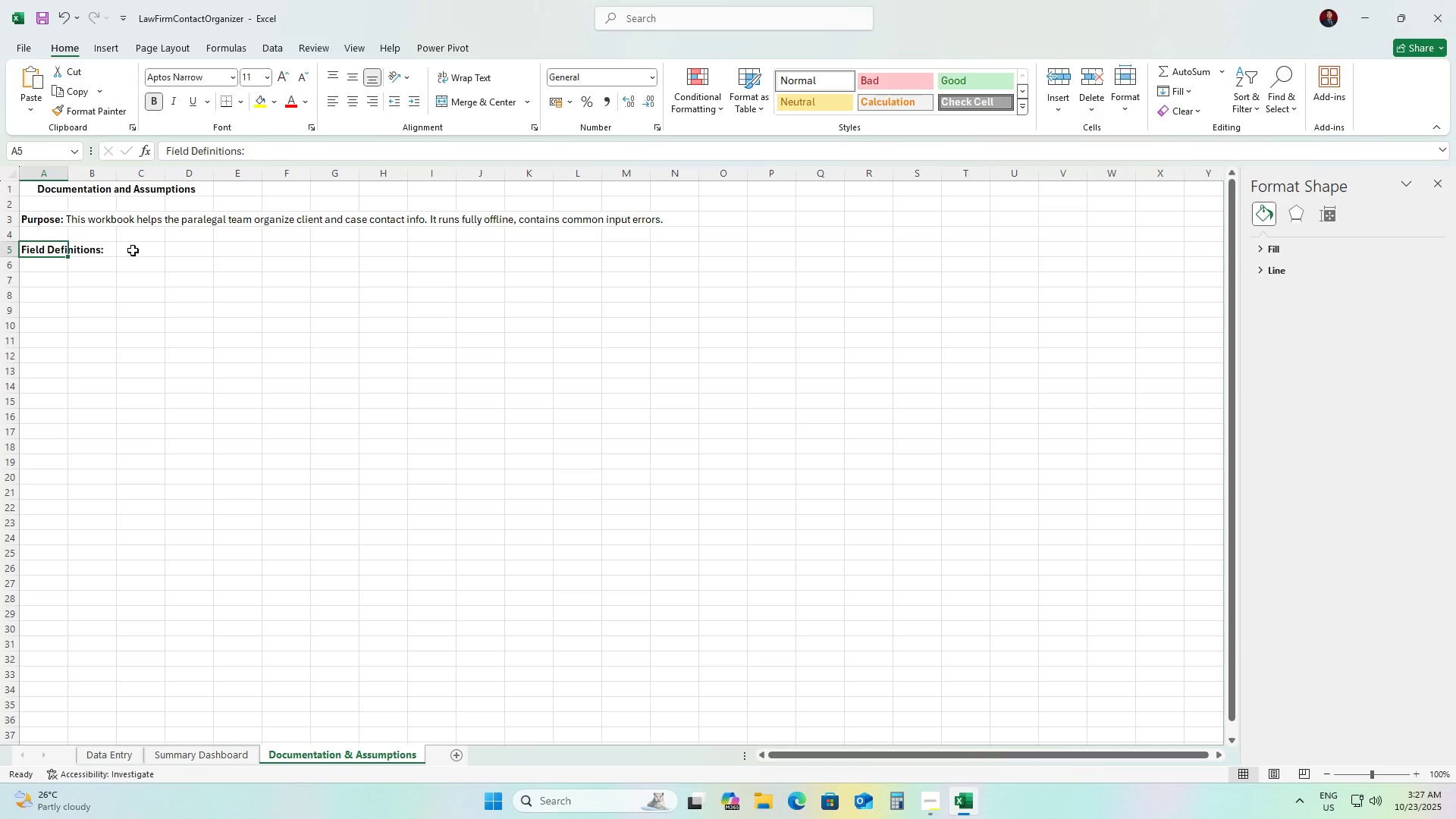 
left_click([38, 218])
 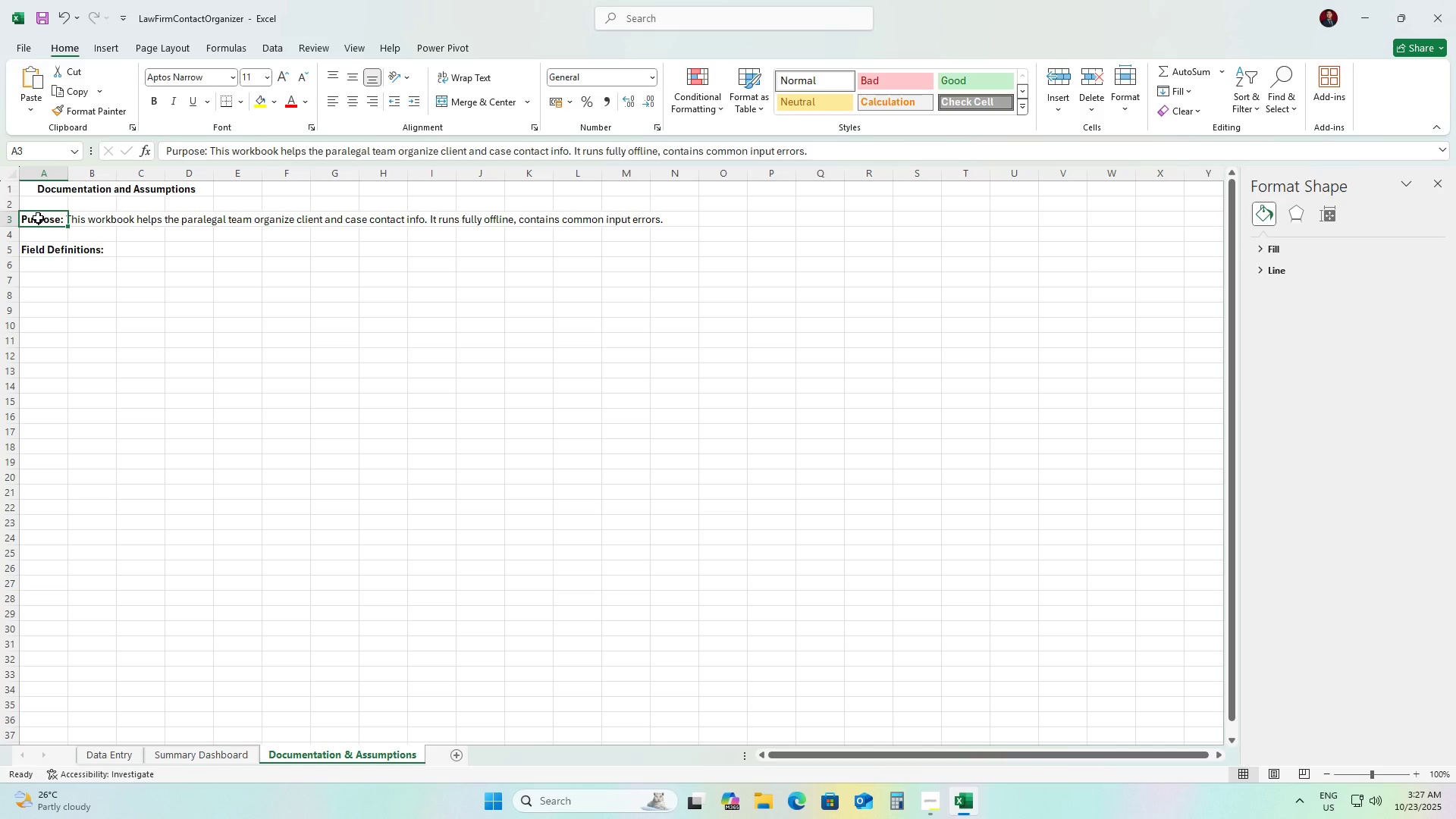 
hold_key(key=ControlLeft, duration=0.98)
 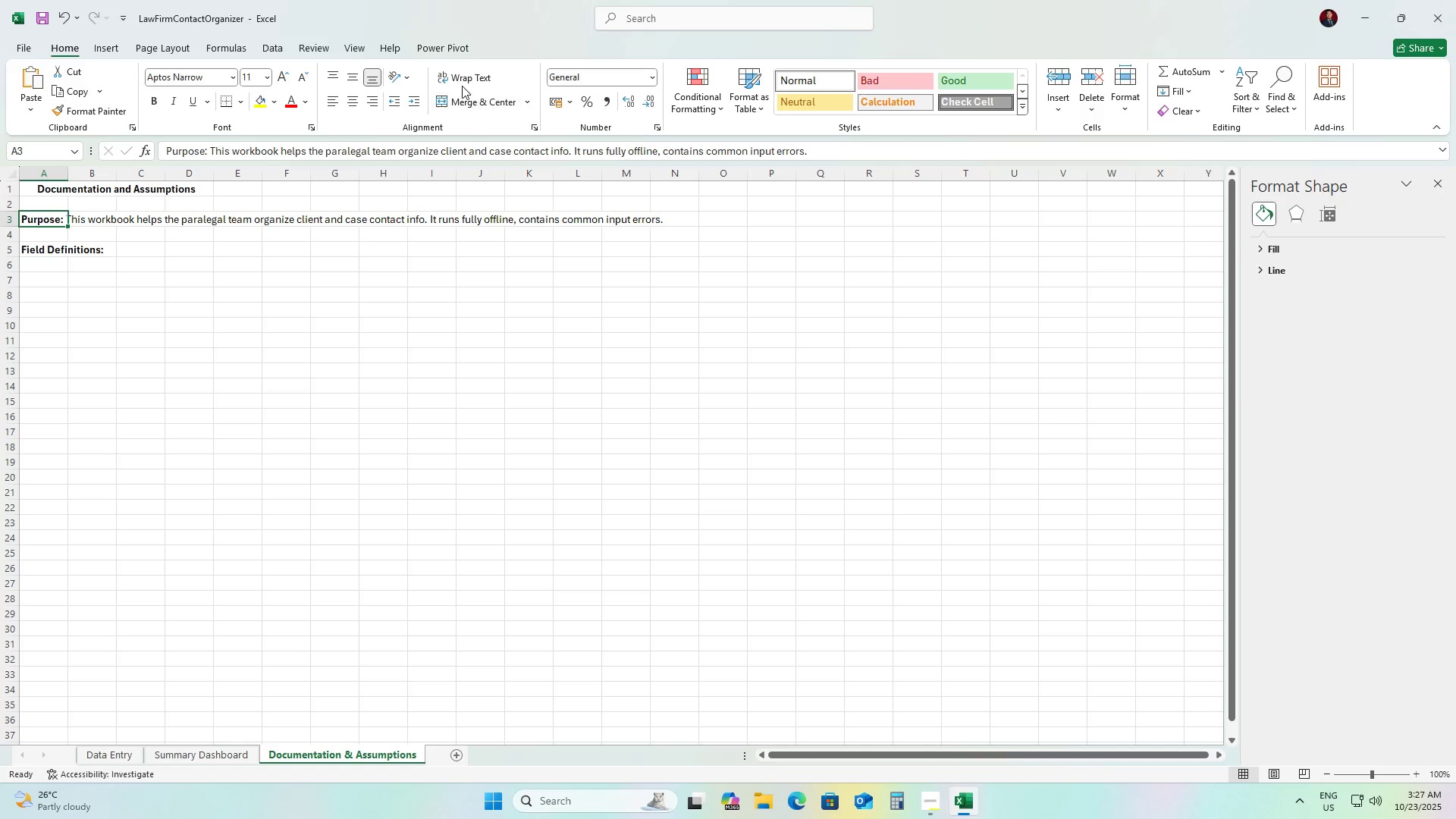 
left_click([455, 73])
 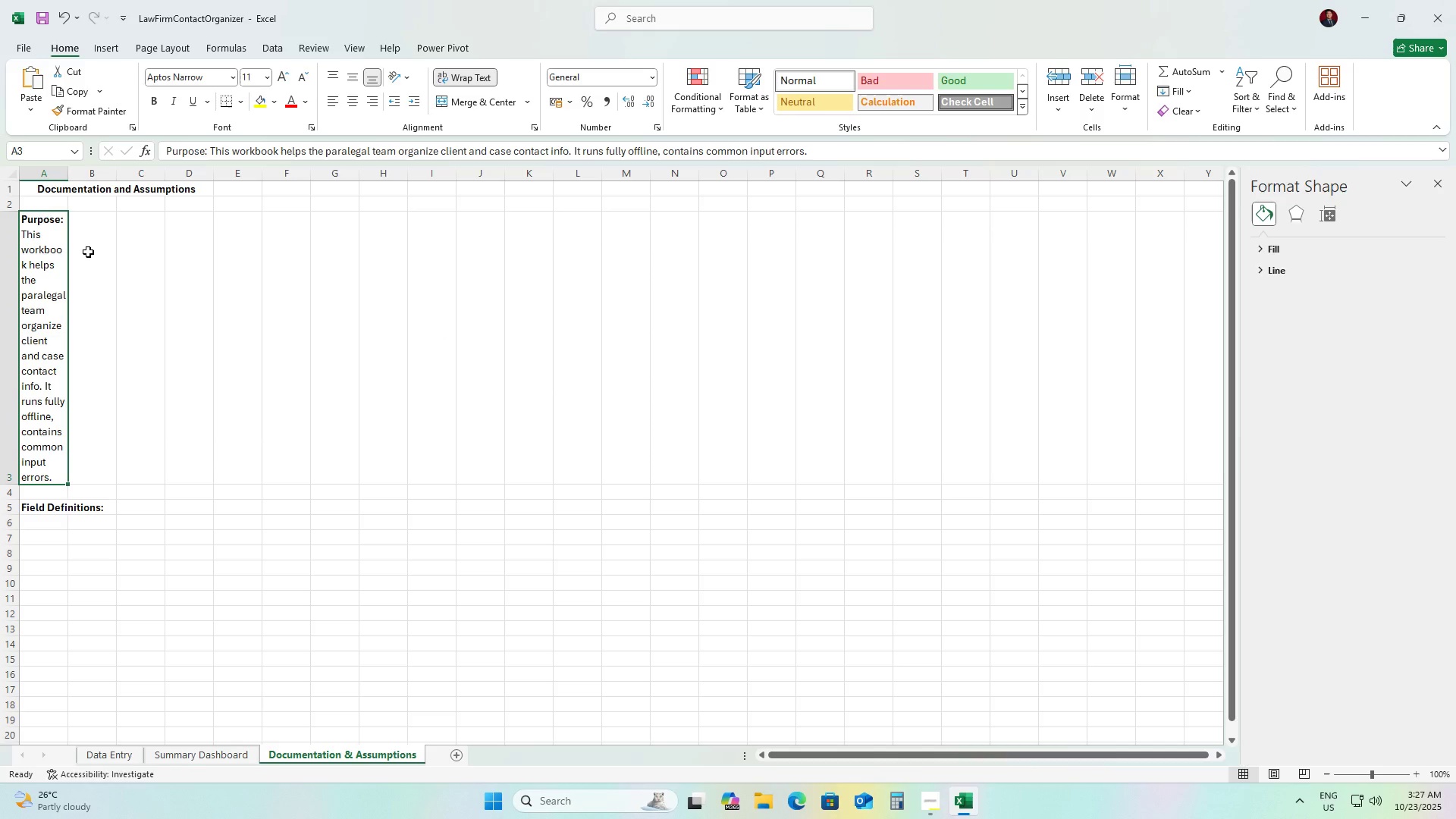 
left_click_drag(start_coordinate=[56, 220], to_coordinate=[188, 234])
 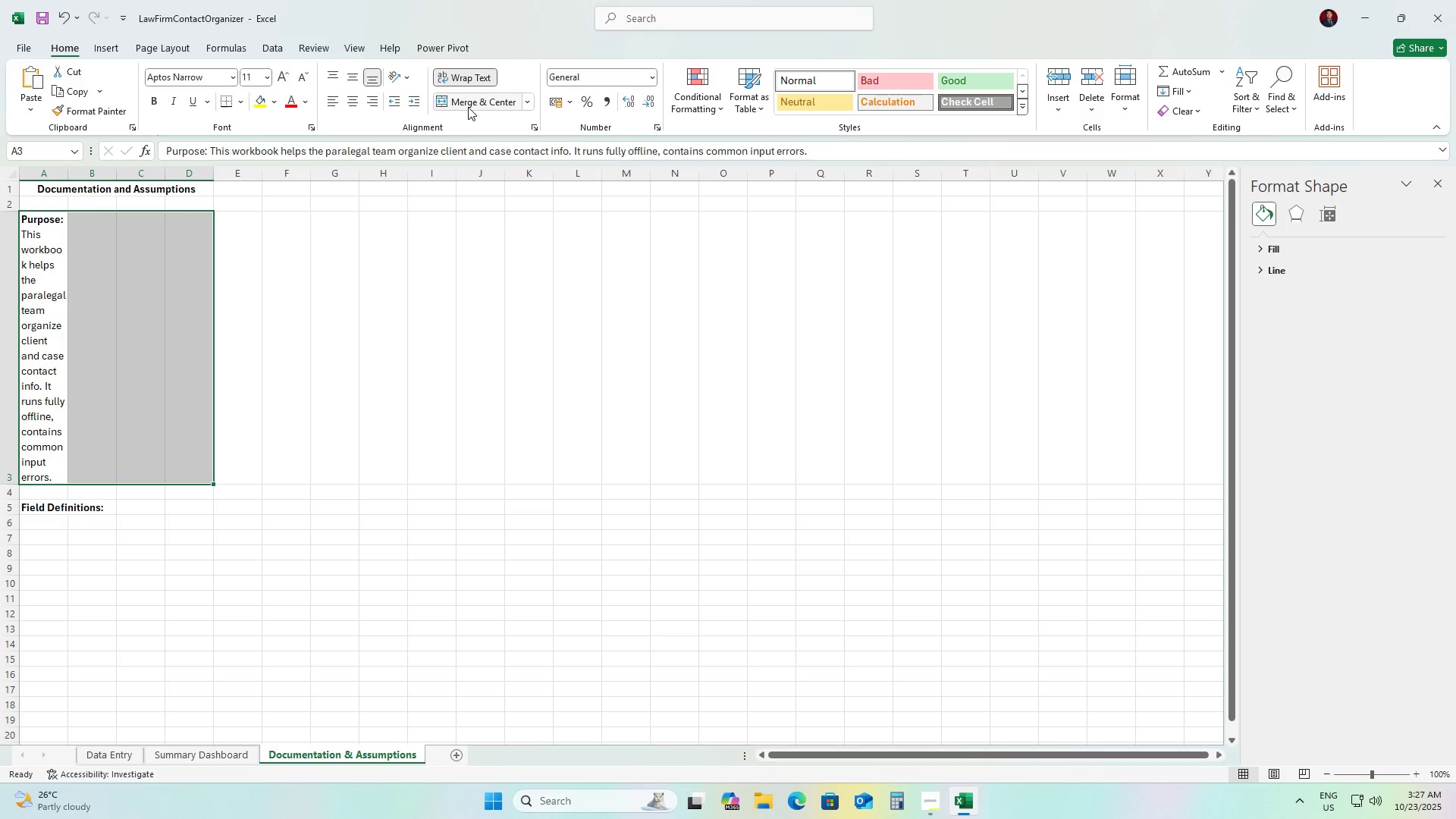 
left_click([468, 107])
 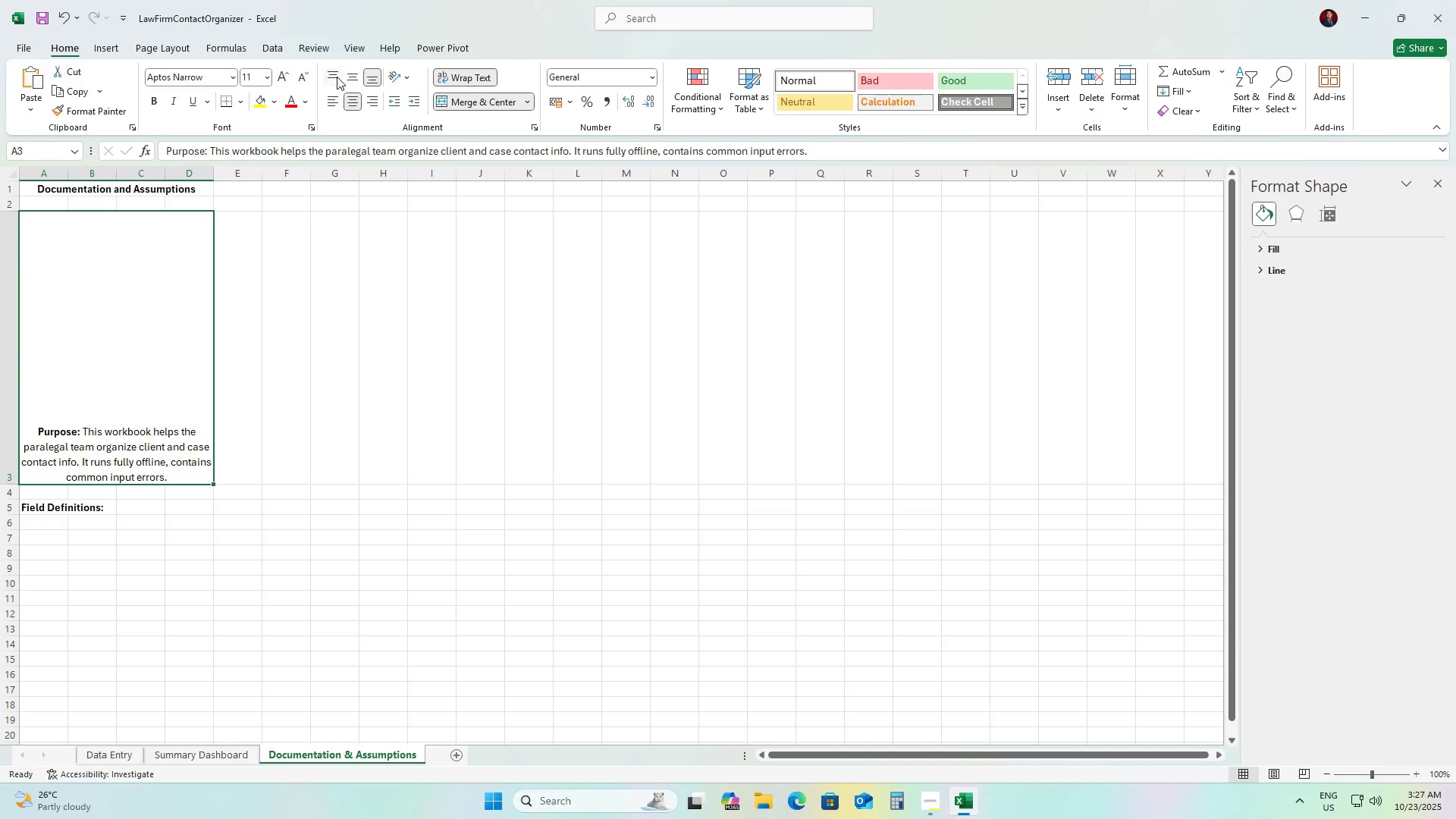 
left_click([337, 77])
 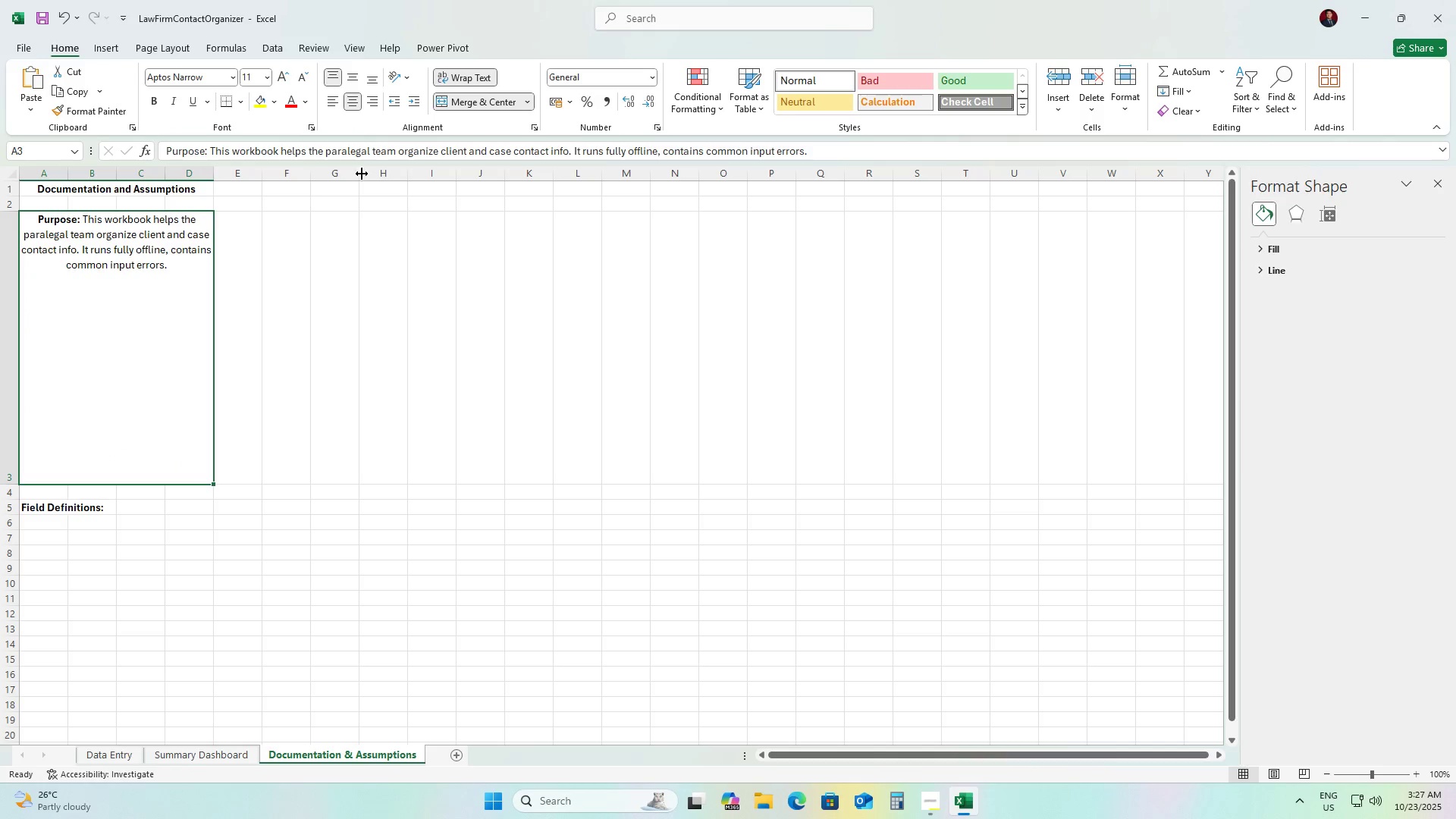 
left_click([277, 623])
 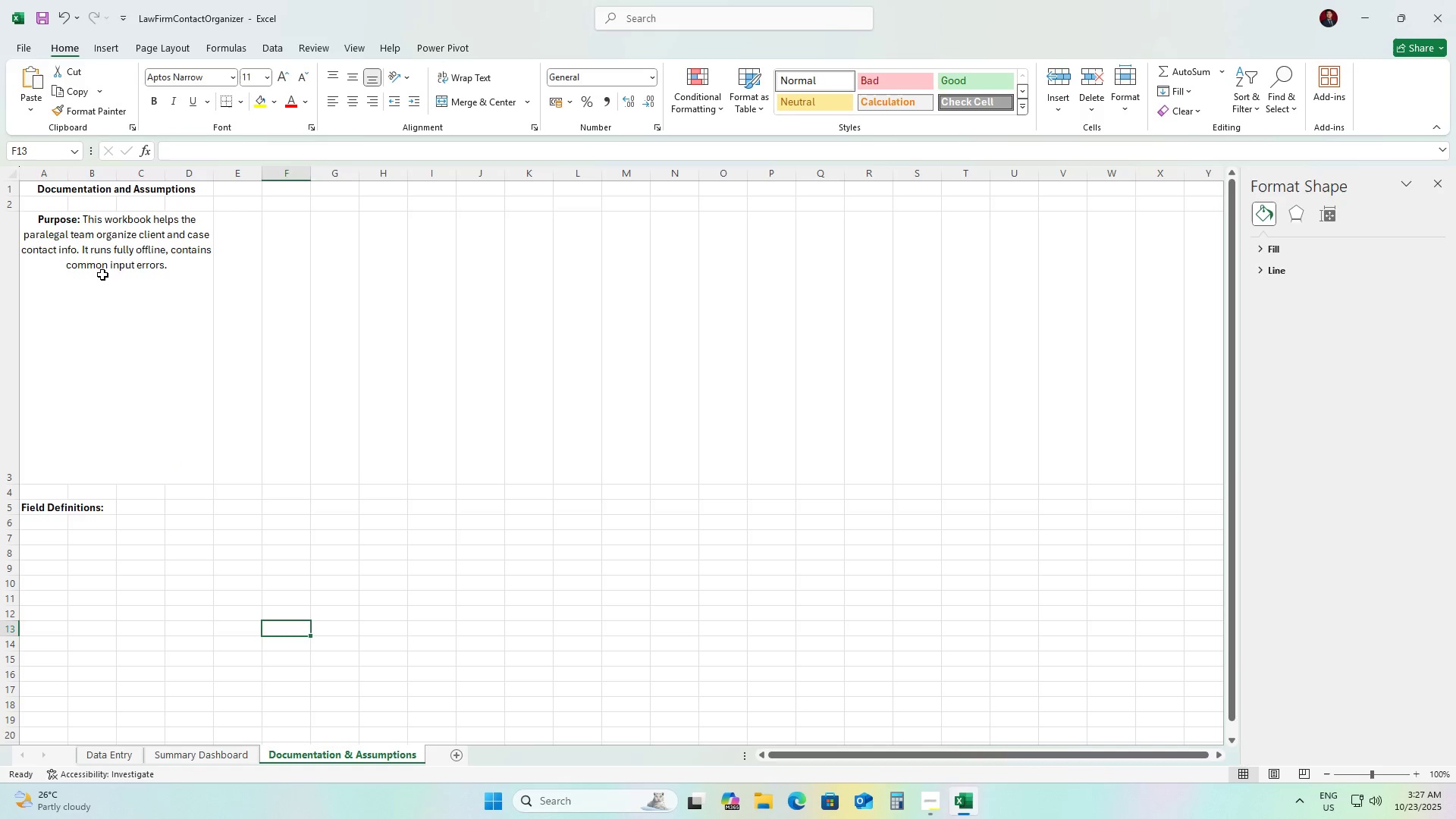 
left_click([102, 275])
 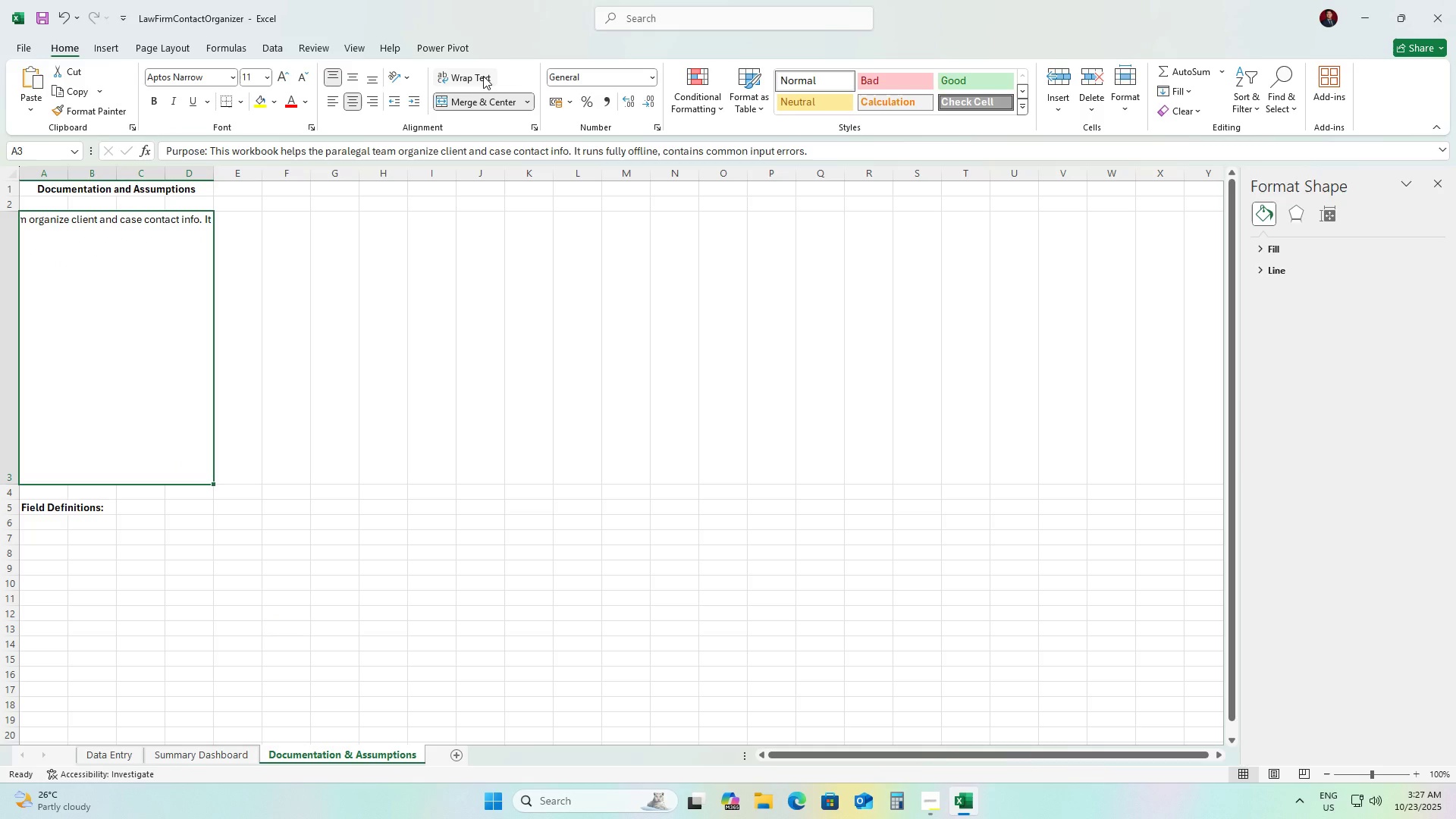 
double_click([483, 76])
 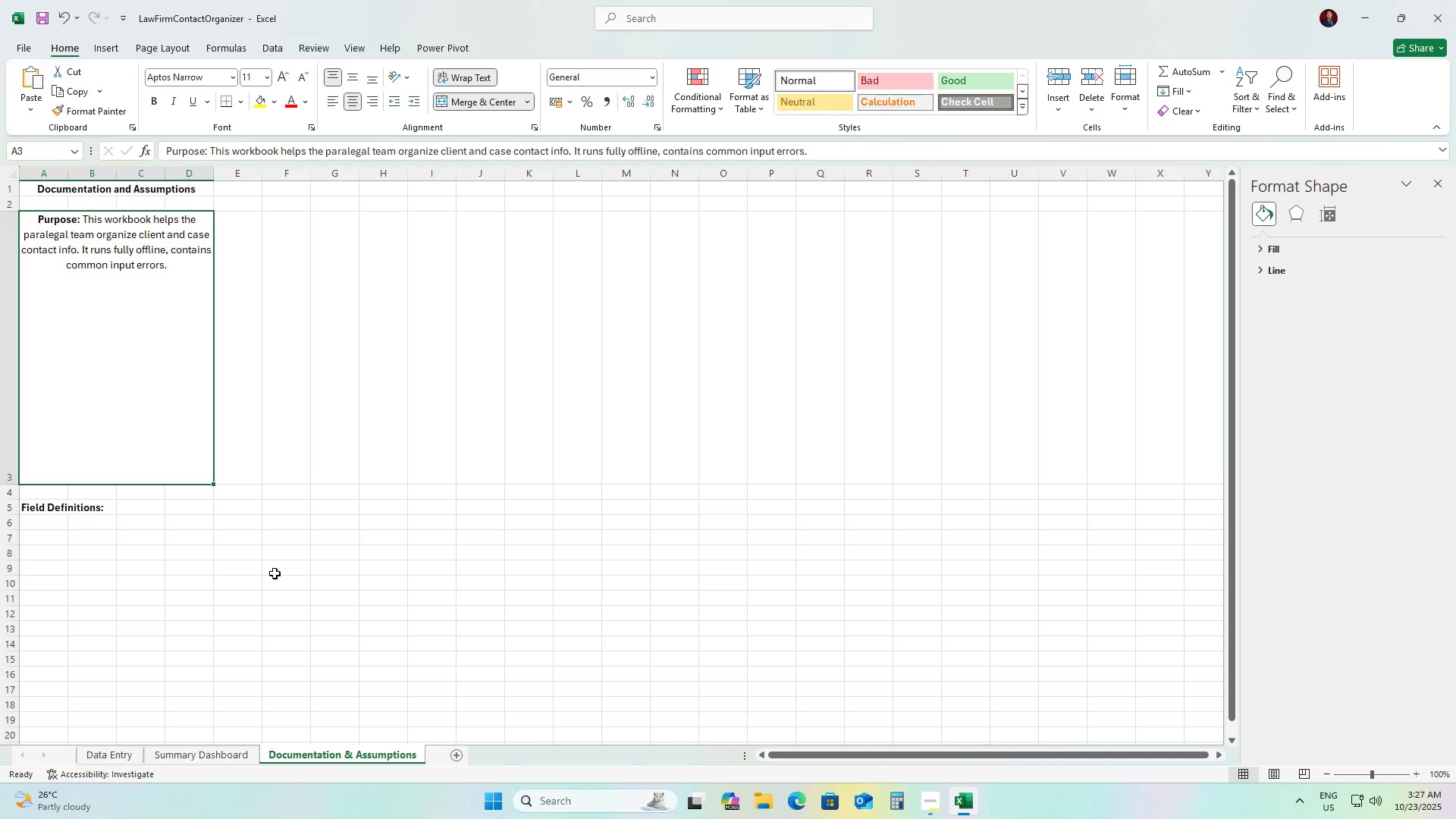 
left_click([275, 573])
 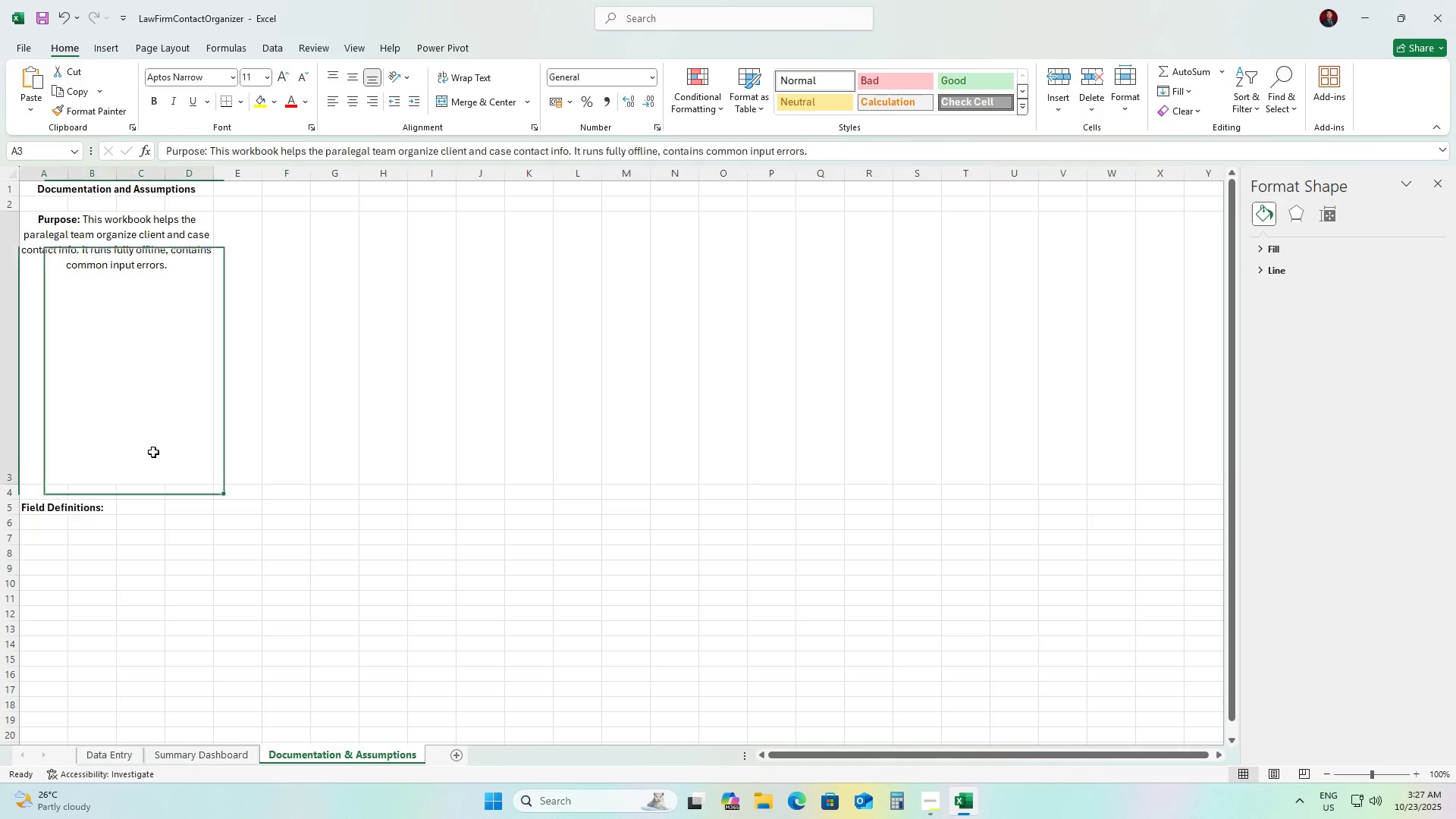 
left_click([153, 452])
 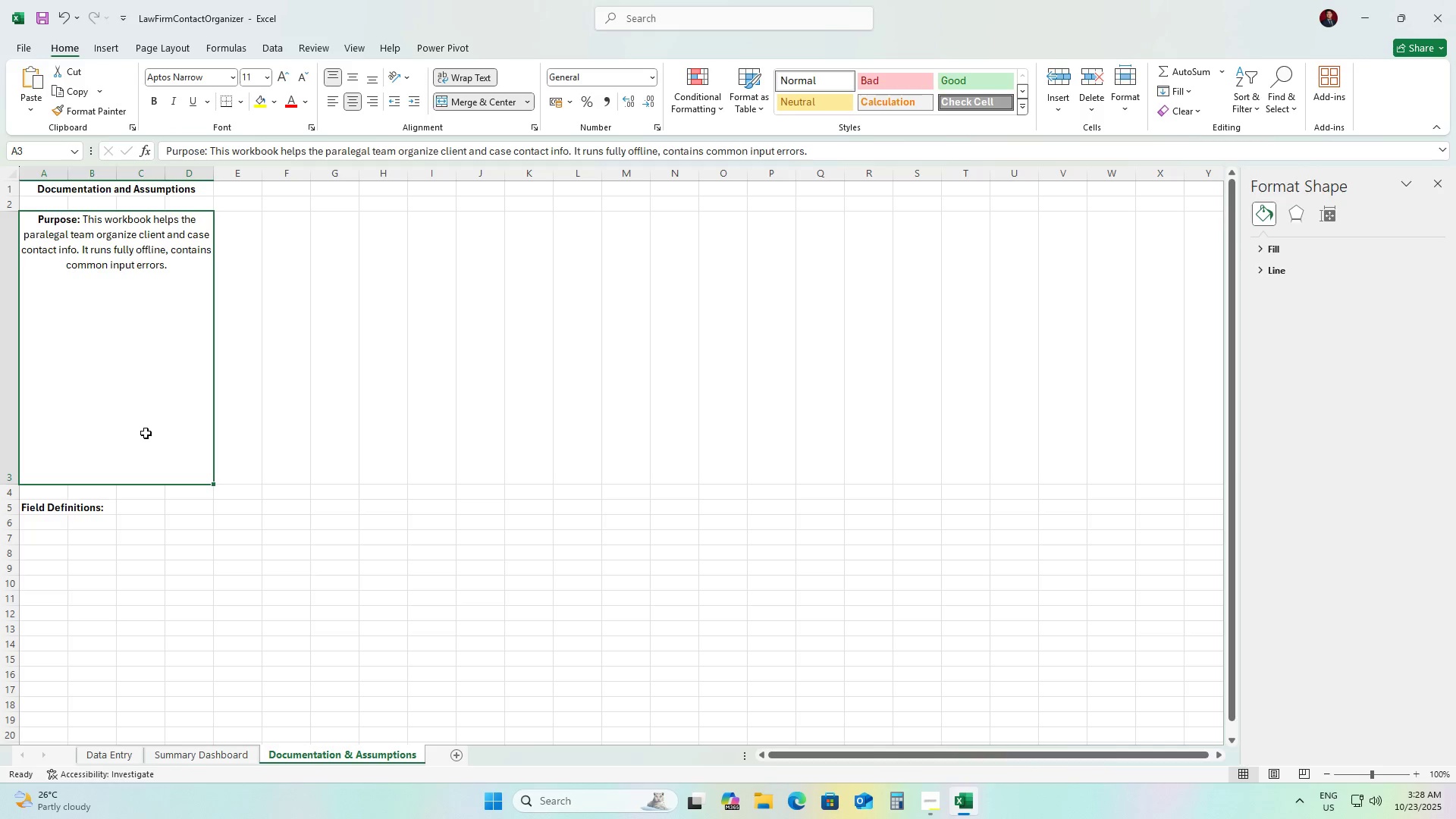 
double_click([146, 433])
 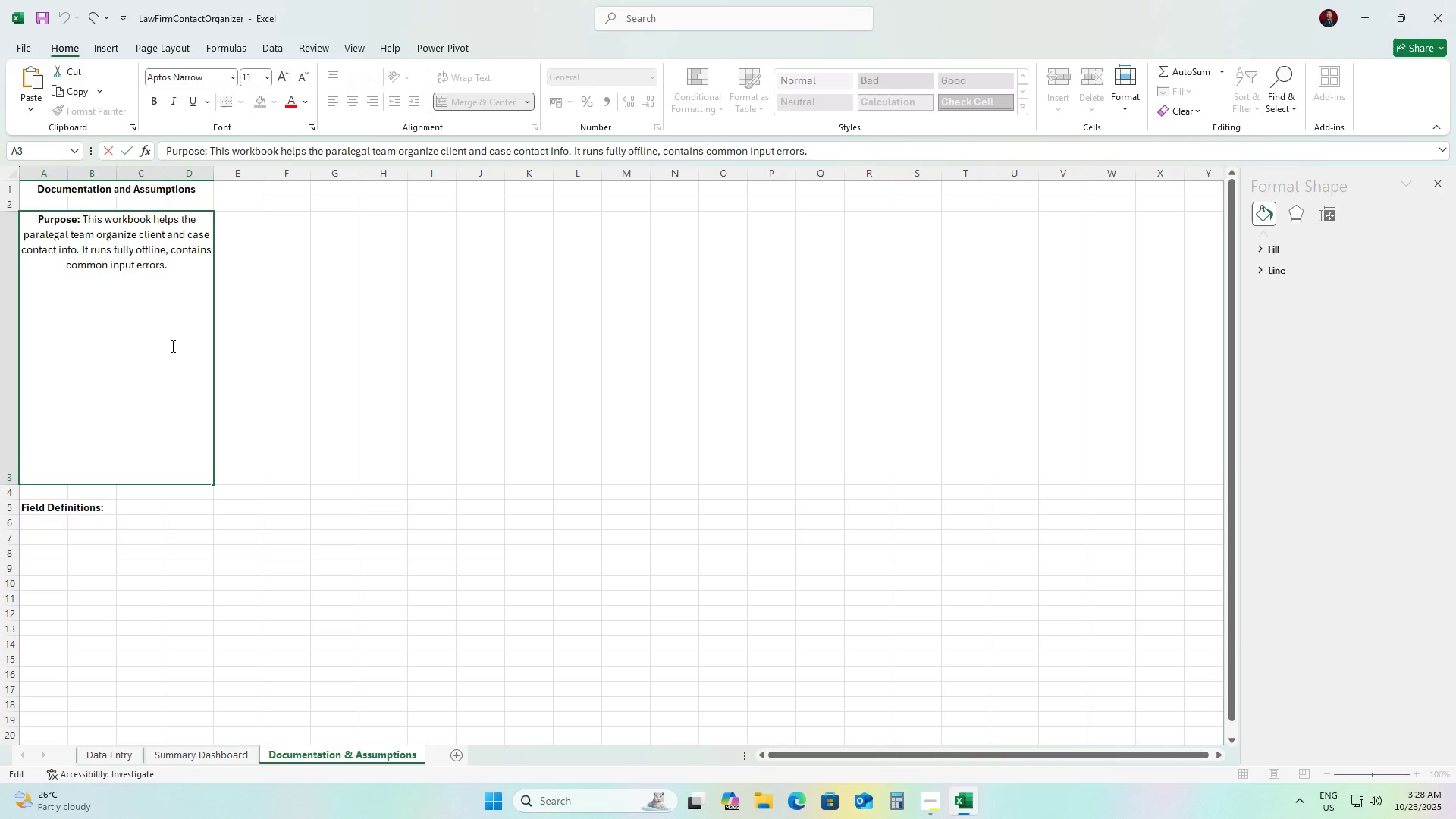 
left_click([171, 346])
 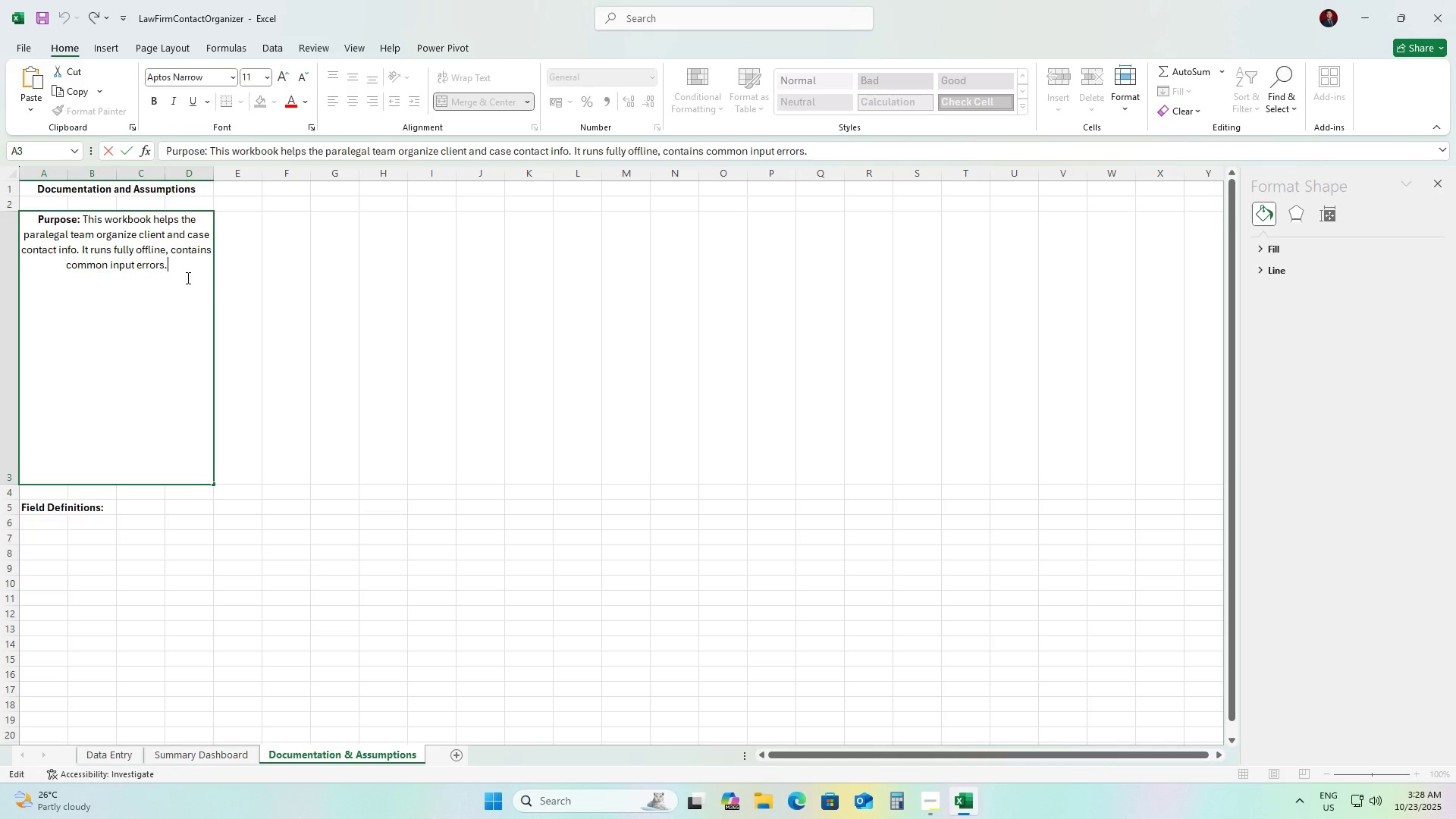 
left_click([187, 278])
 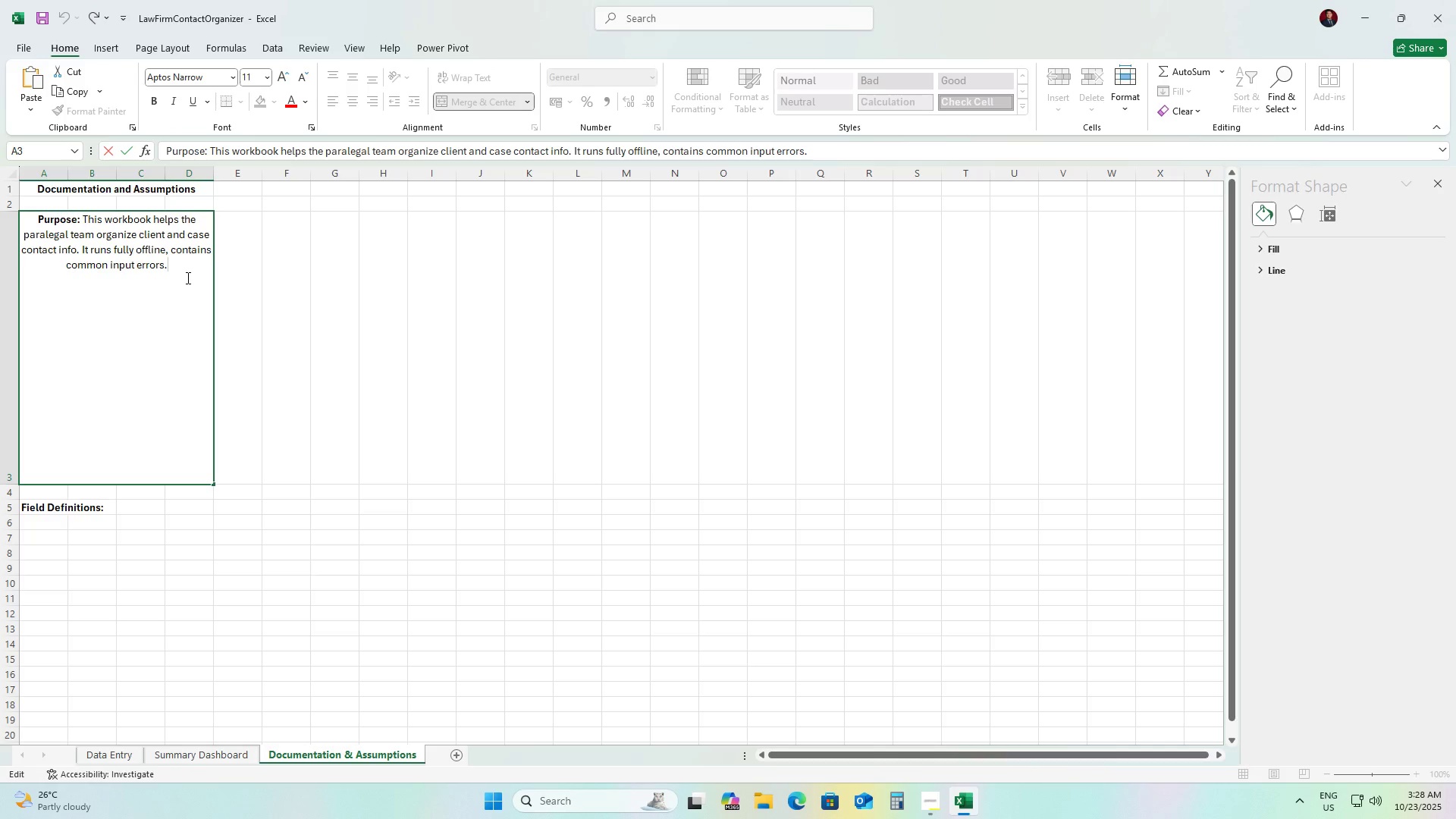 
key(ArrowDown)
 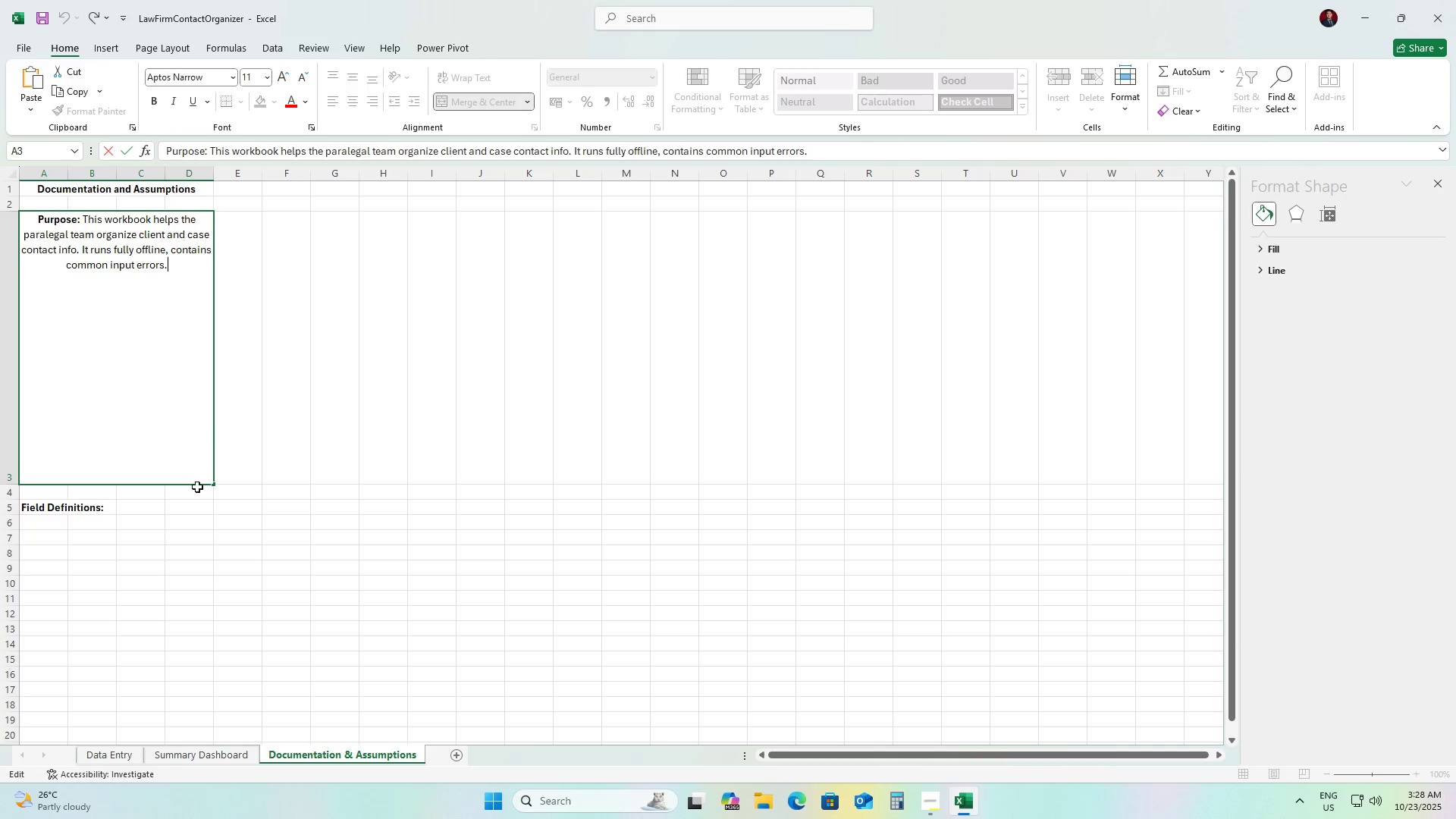 
left_click([199, 528])
 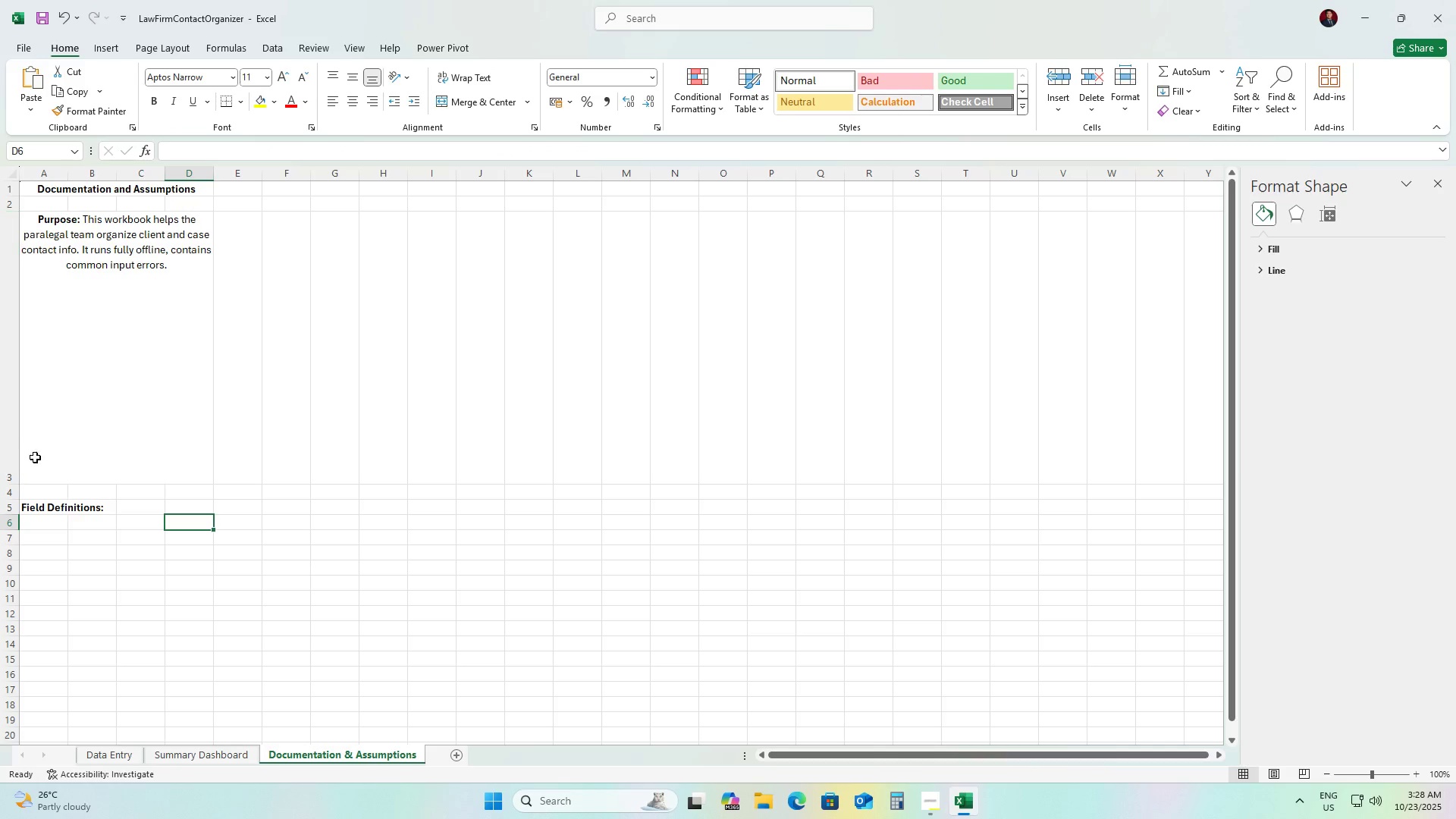 
left_click([43, 463])
 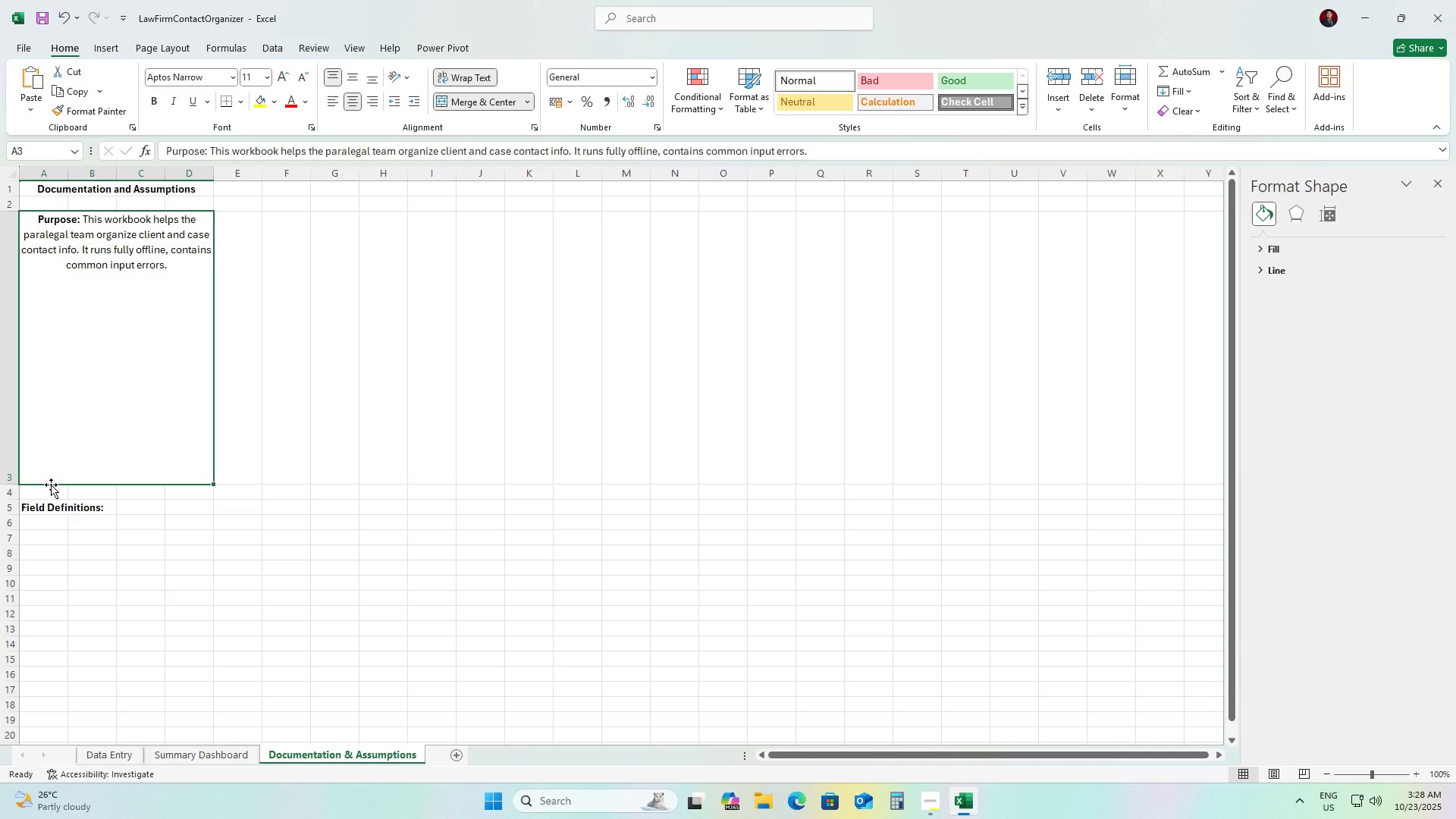 
left_click_drag(start_coordinate=[51, 485], to_coordinate=[57, 392])
 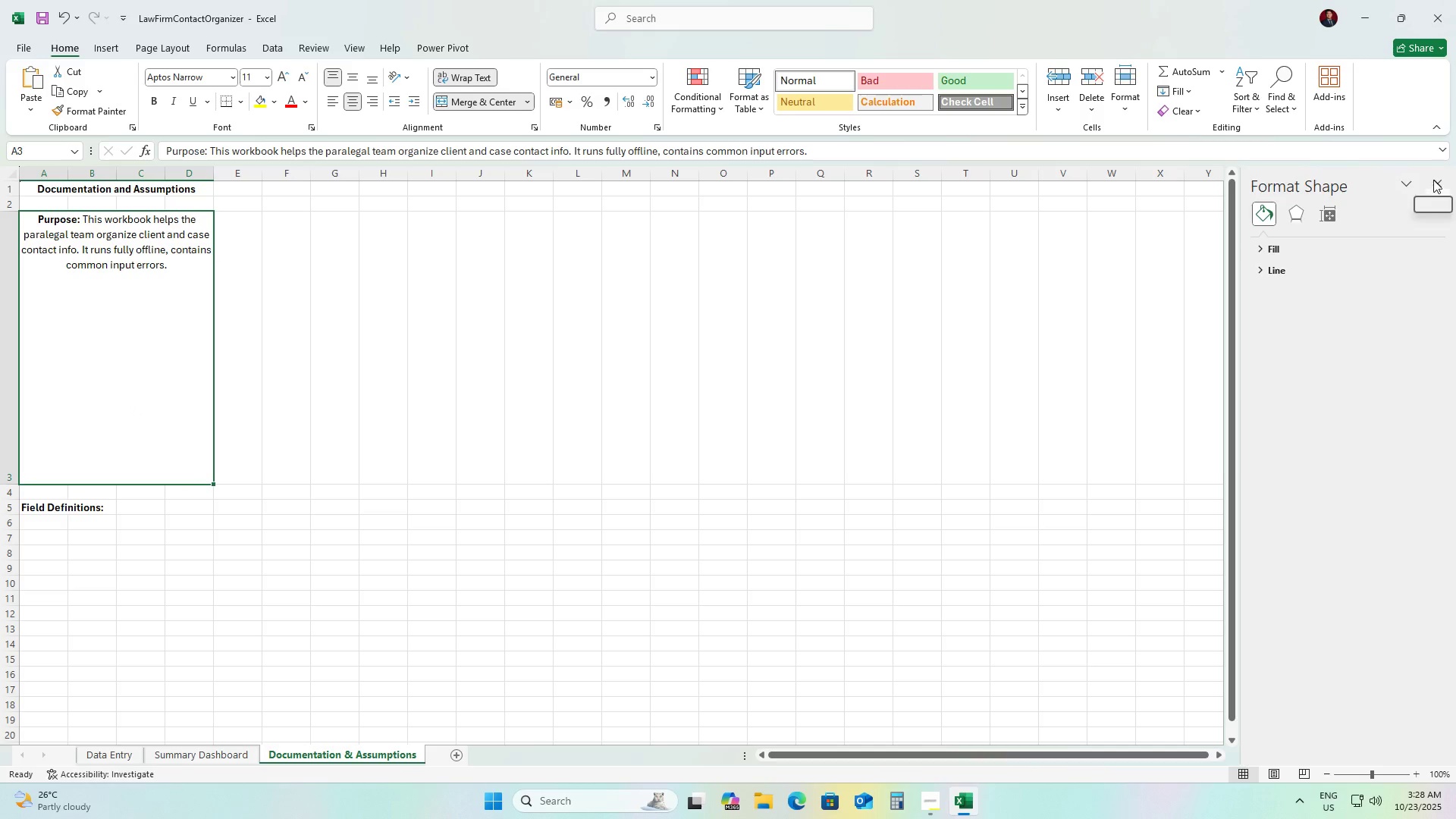 
left_click([1433, 180])
 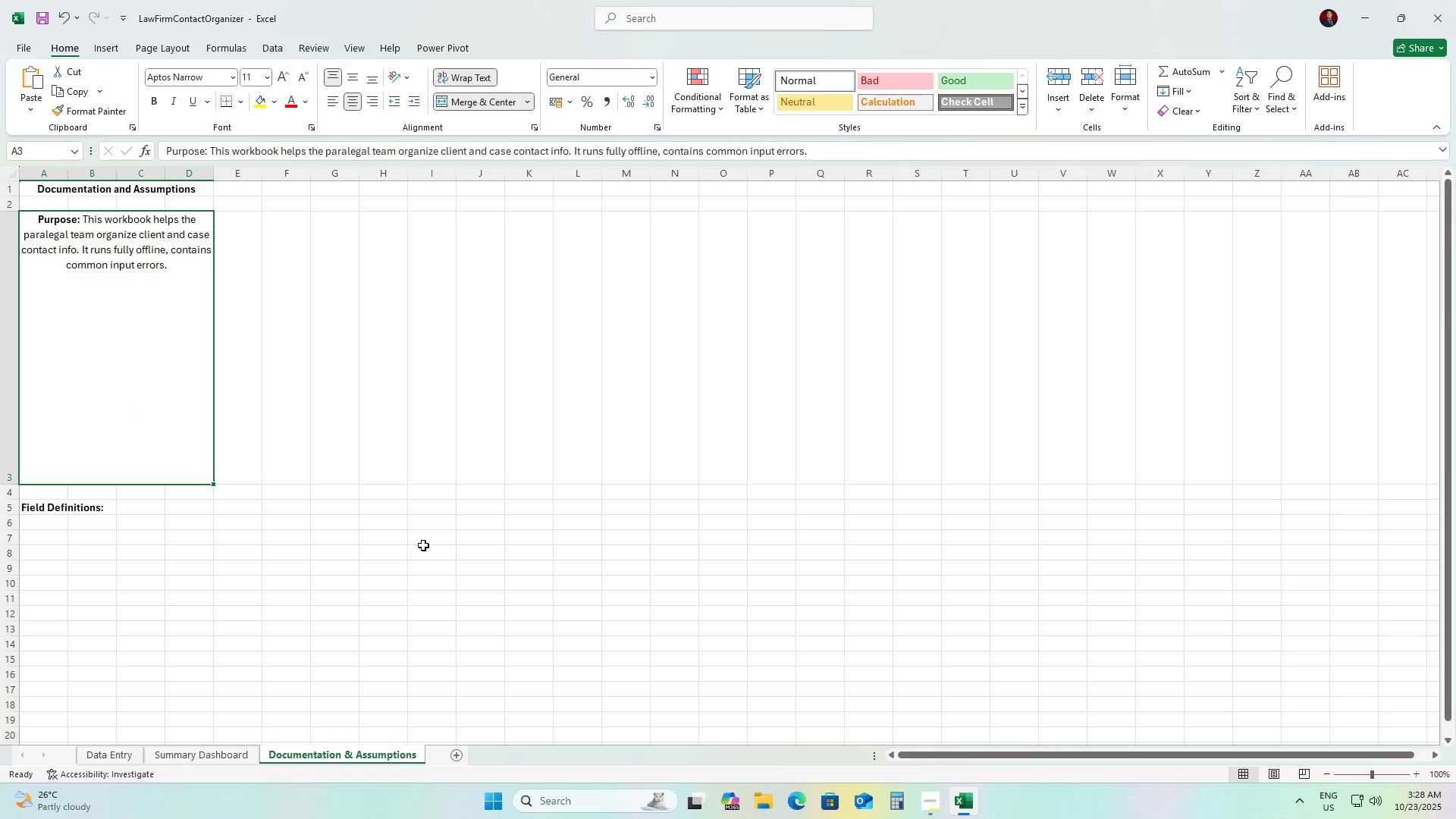 
scroll: coordinate [507, 437], scroll_direction: up, amount: 14.0
 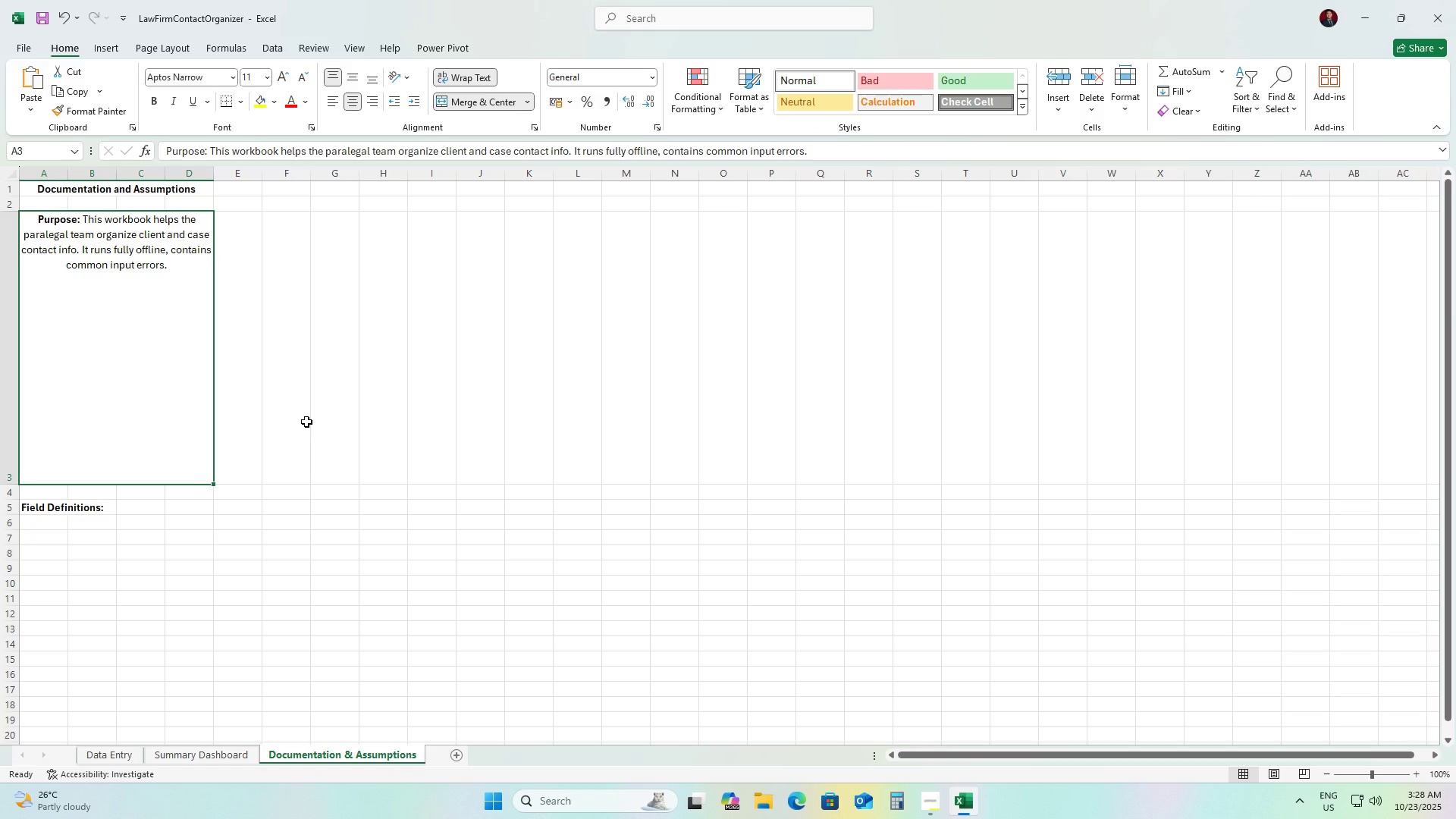 
key(Control+ControlLeft)
 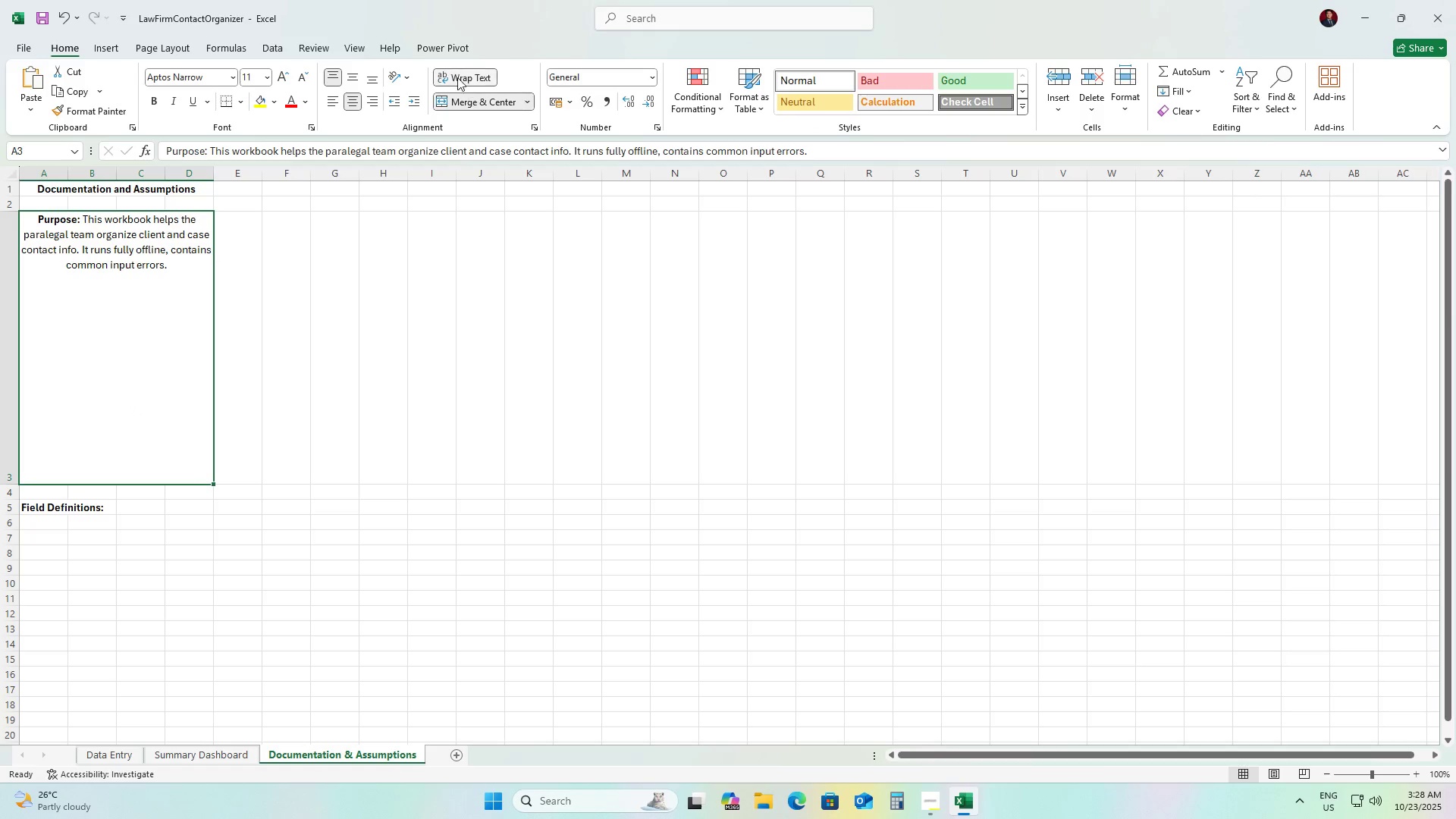 
left_click([457, 75])
 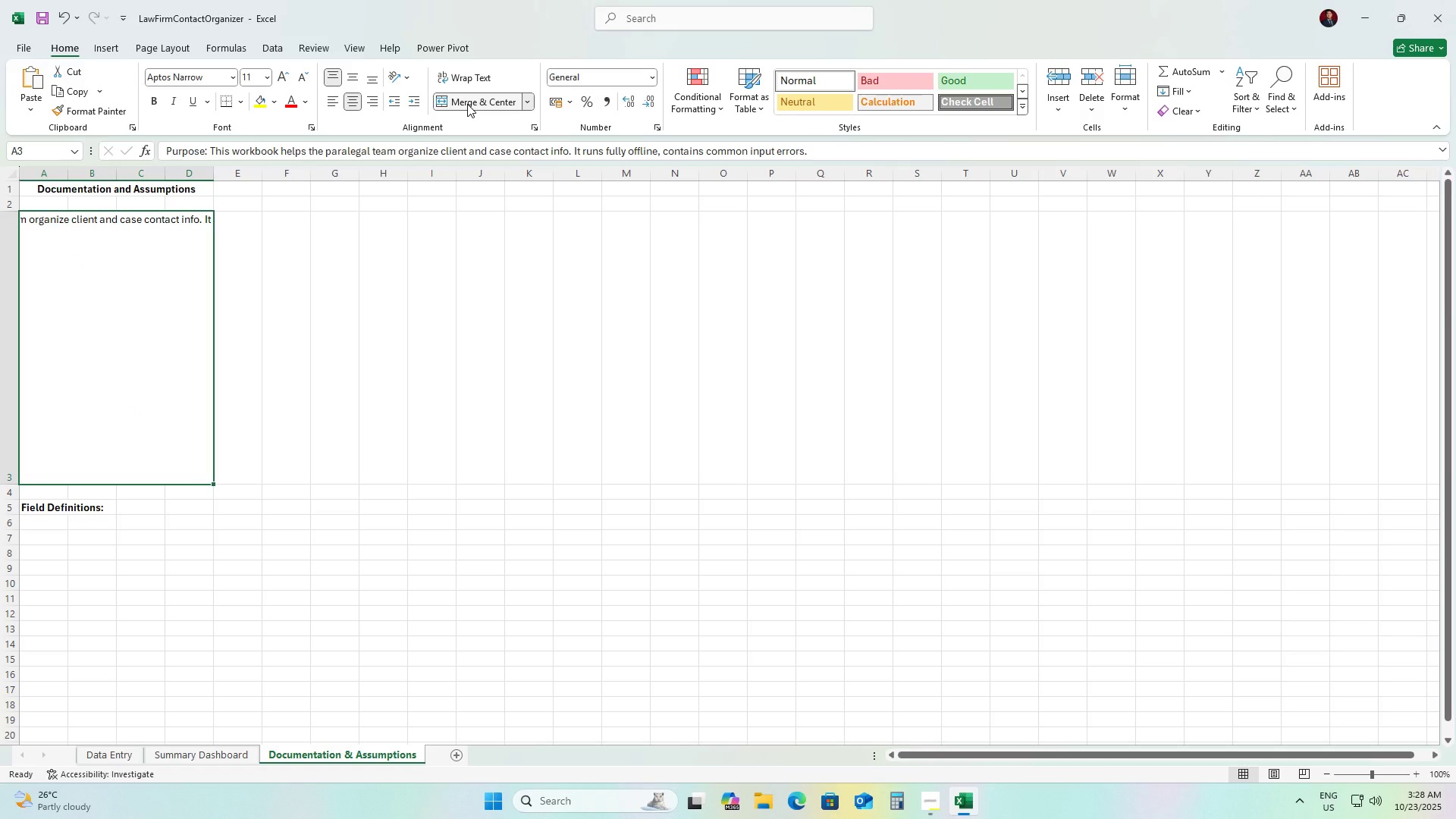 
left_click([467, 104])
 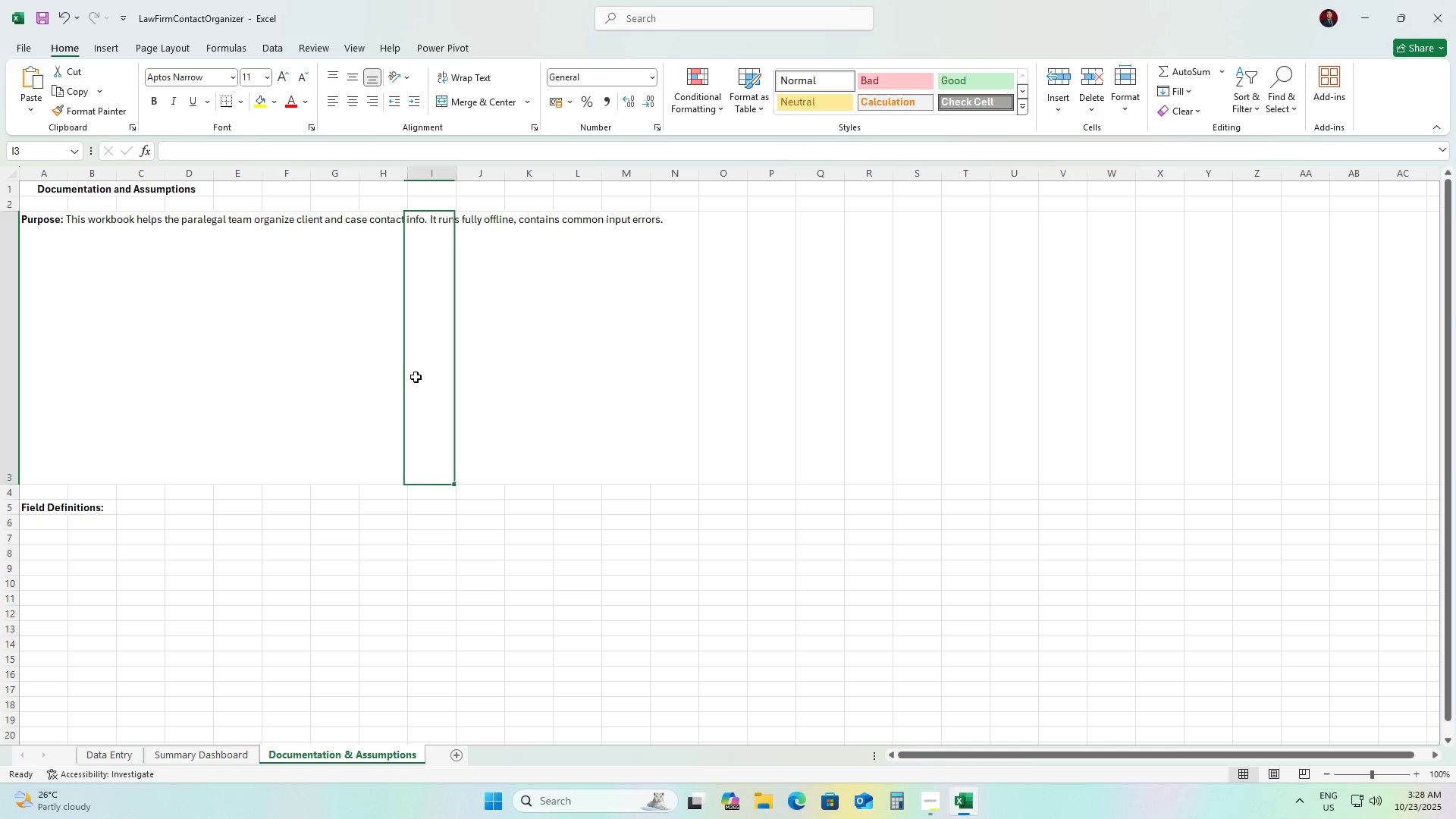 
double_click([450, 545])
 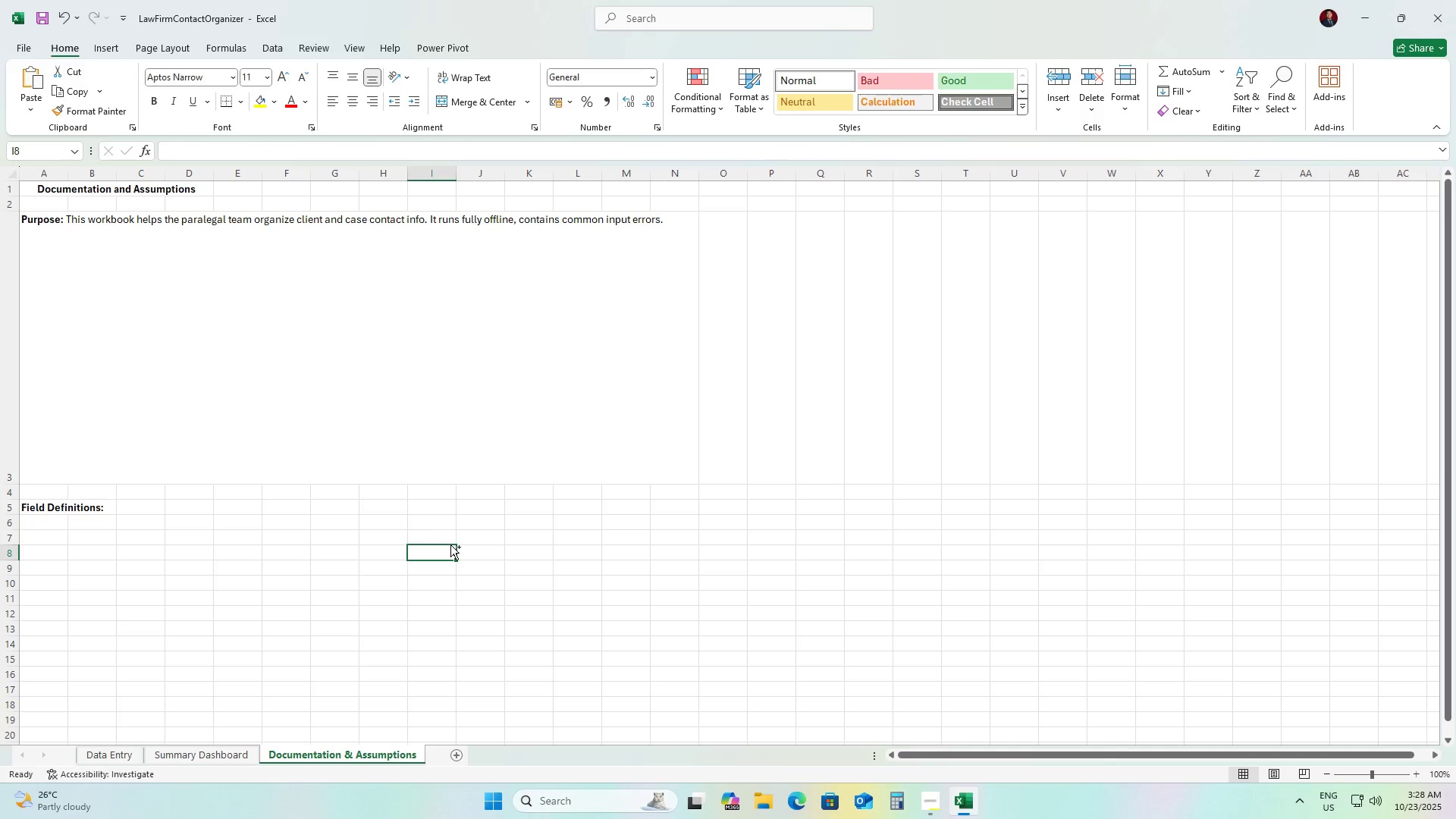 
key(Control+ControlLeft)
 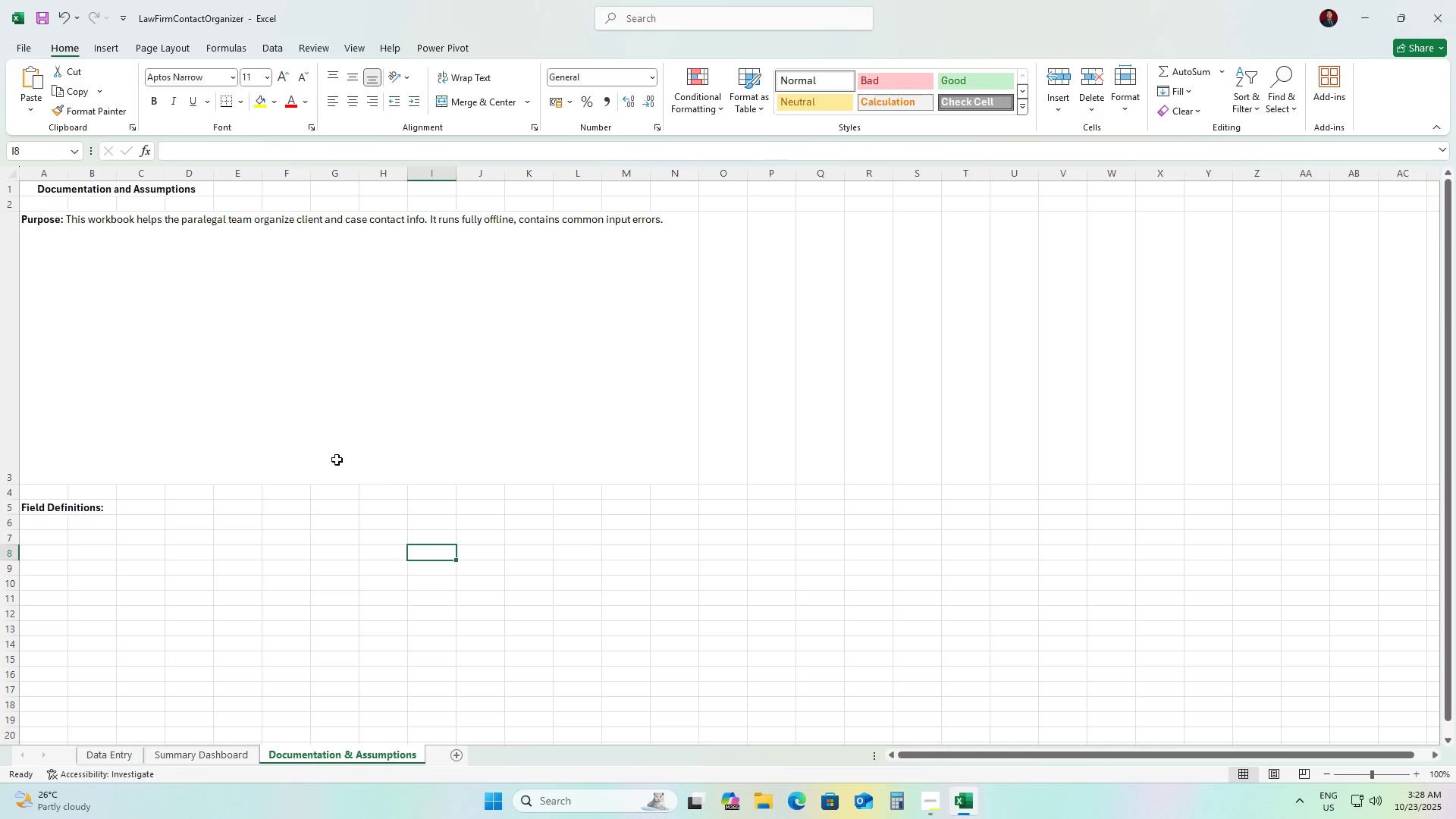 
left_click([337, 460])
 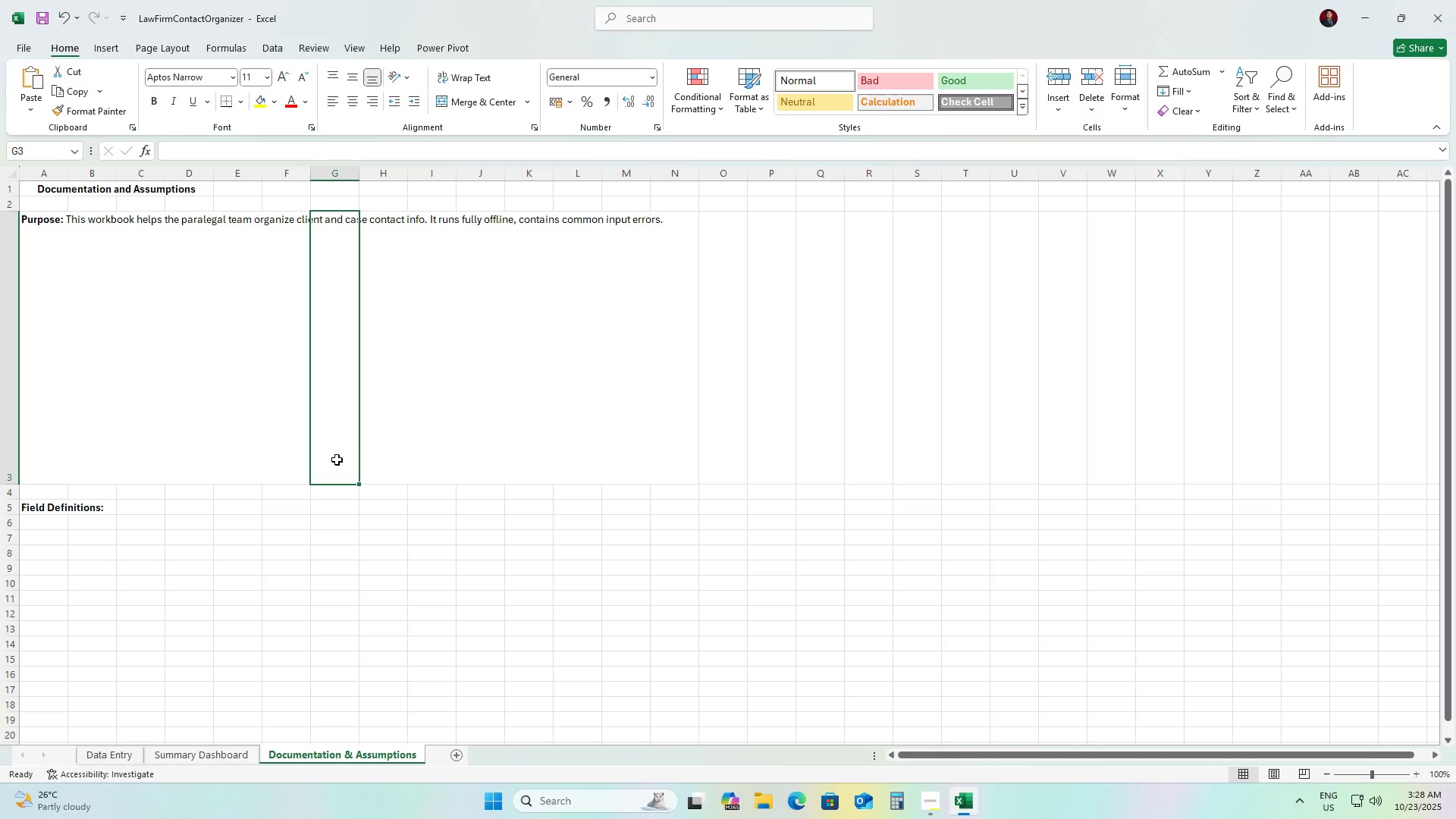 
key(Control+Z)
 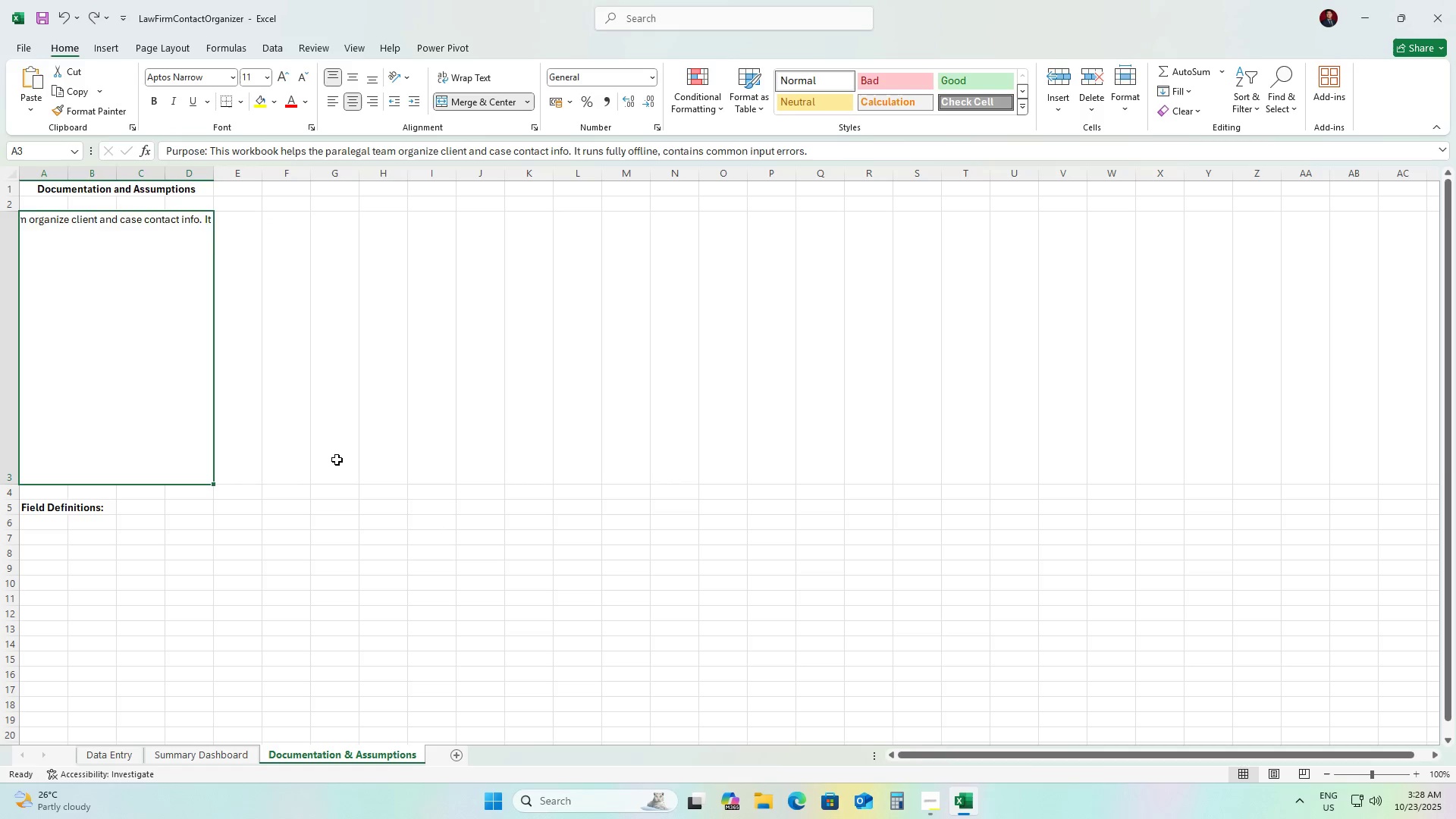 
key(Control+Z)
 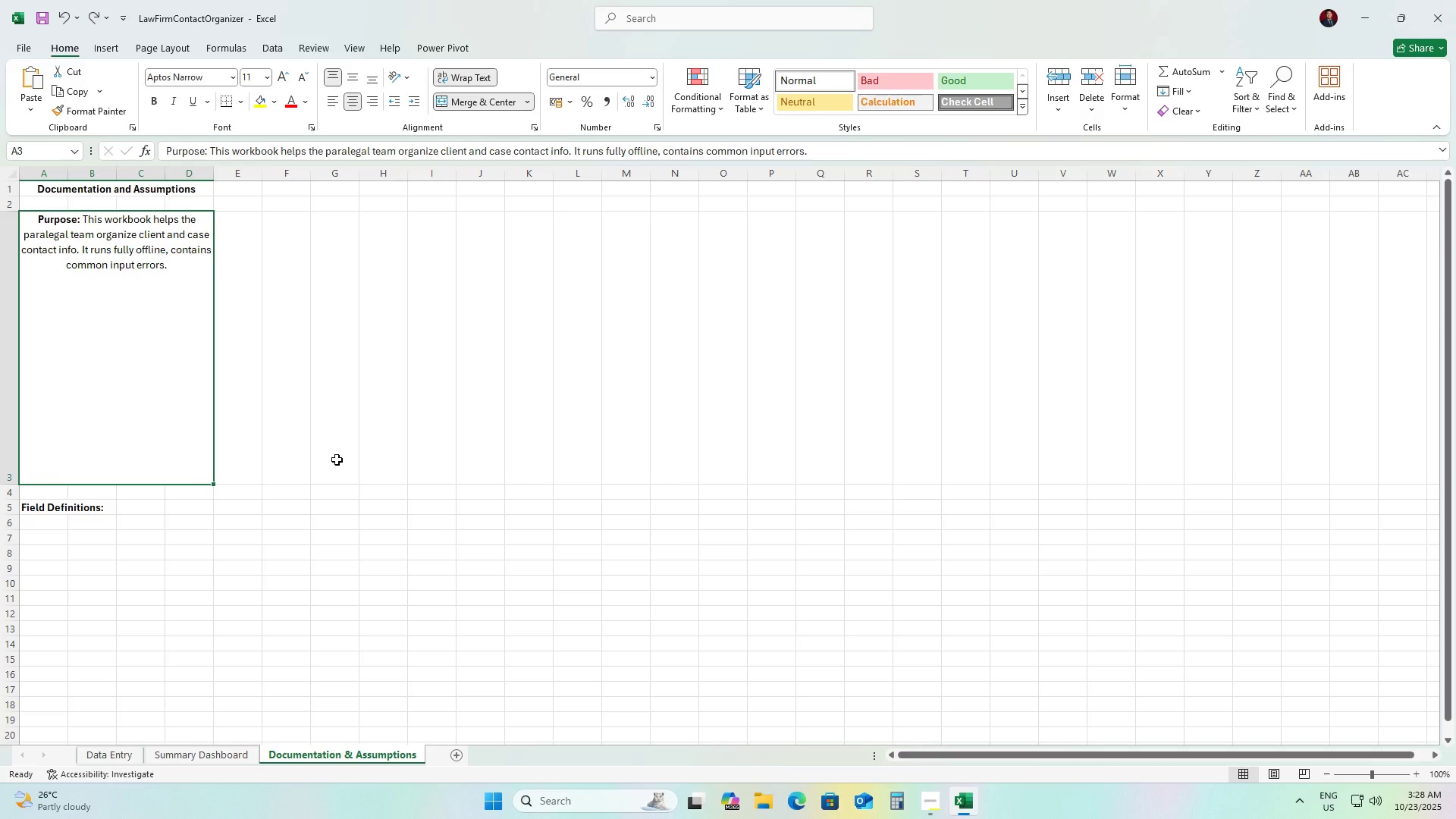 
key(Control+Z)
 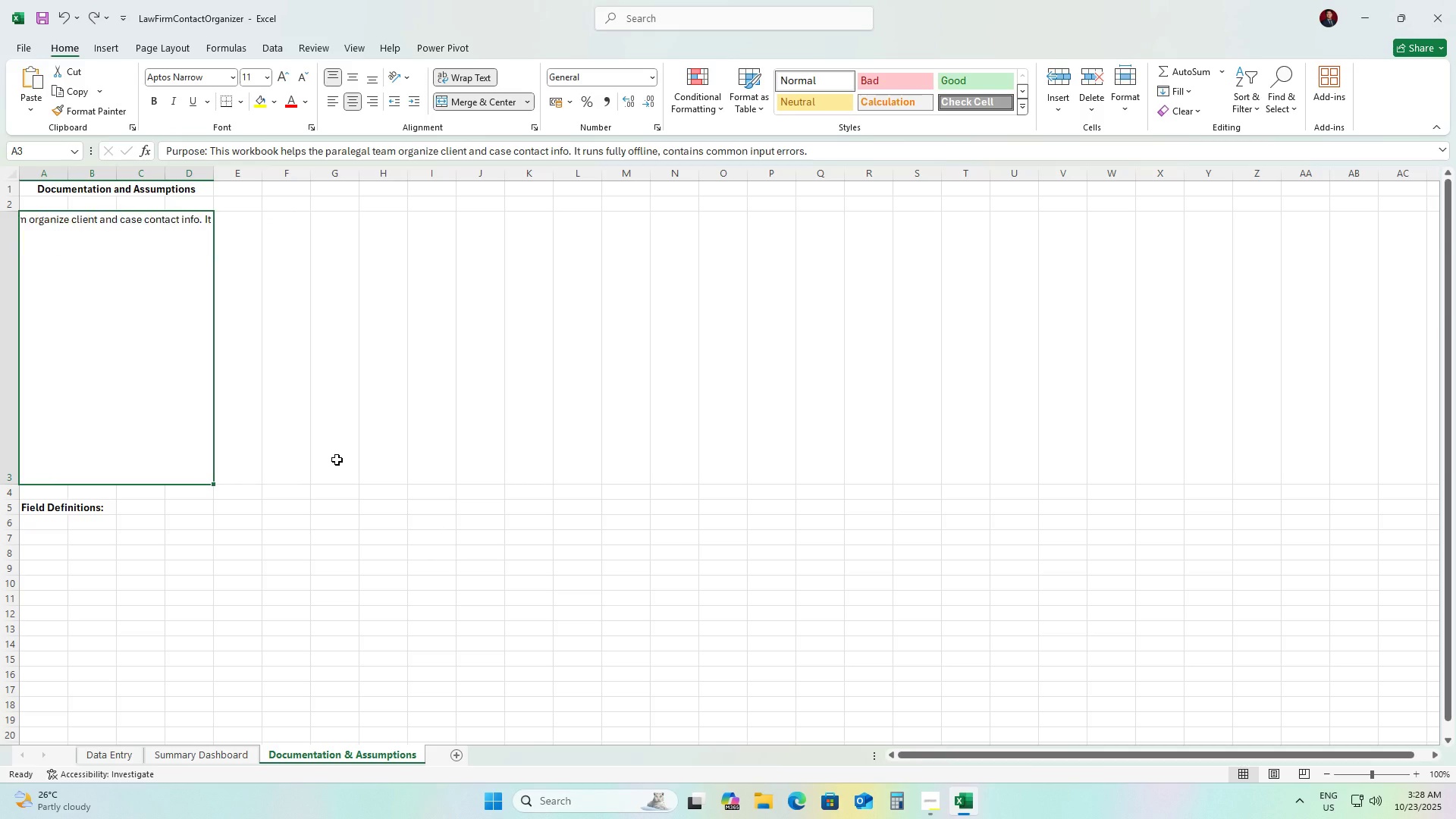 
key(Control+Z)
 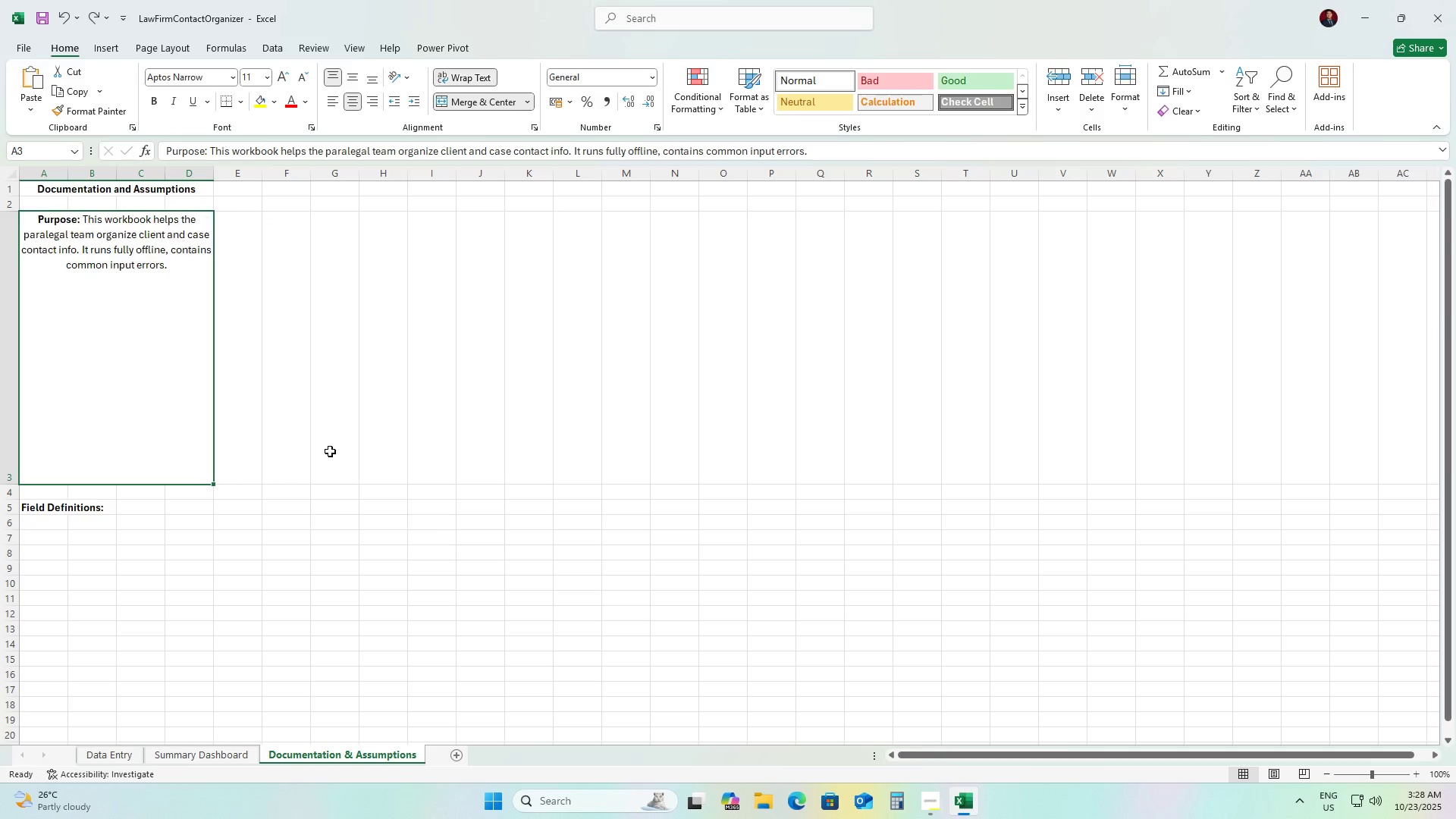 
key(Control+Z)
 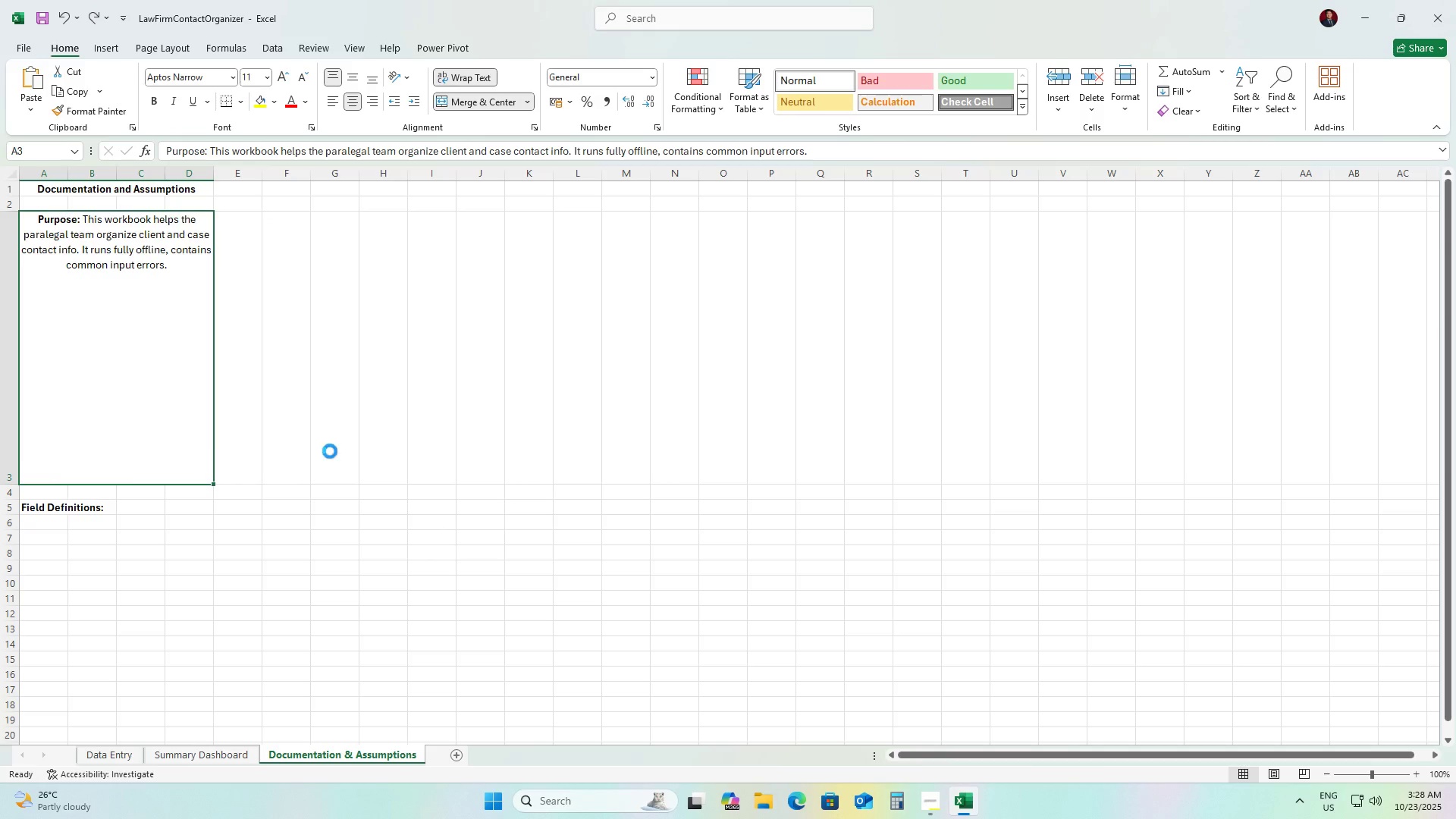 
key(Control+Z)
 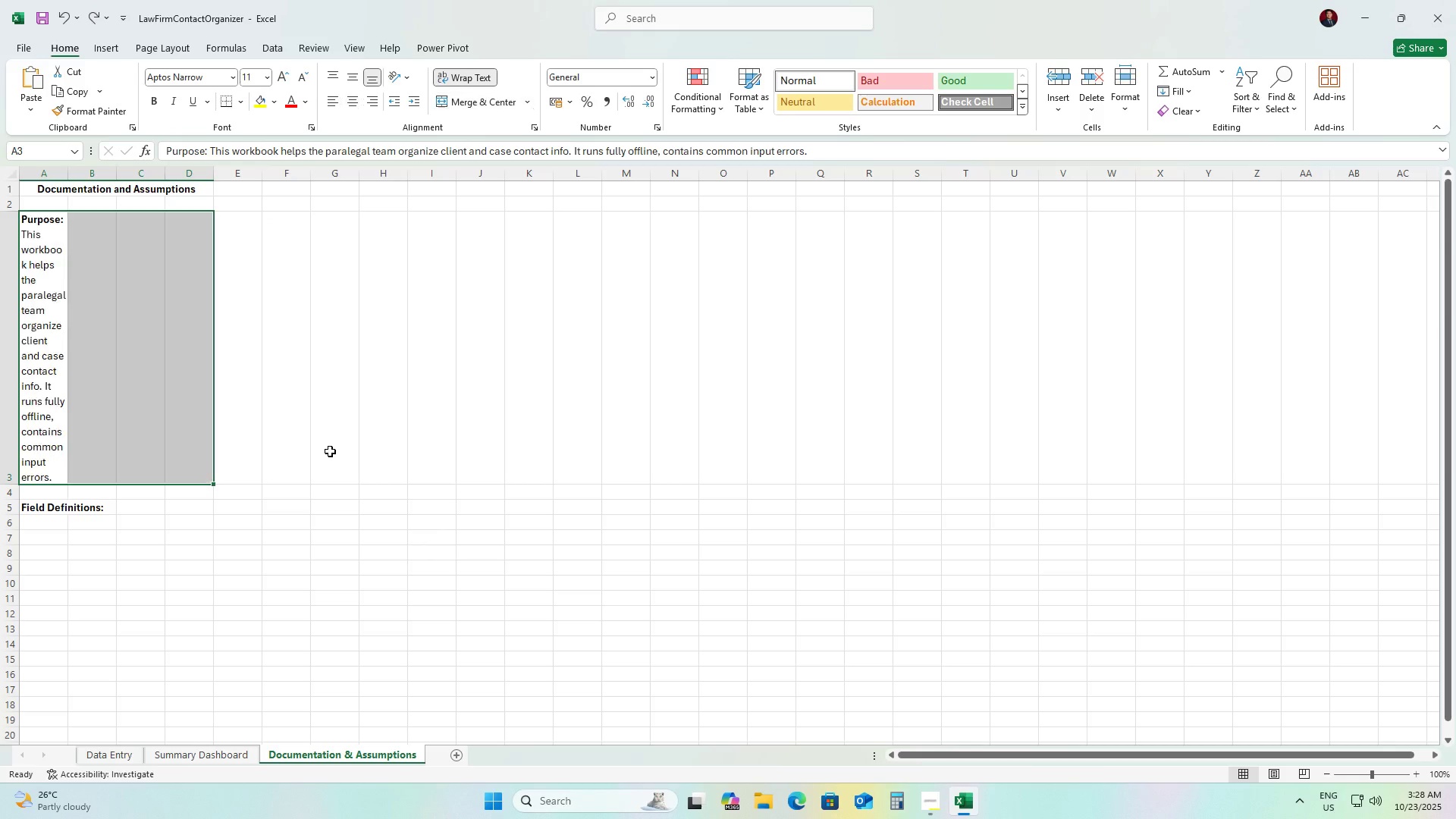 
key(Control+Z)
 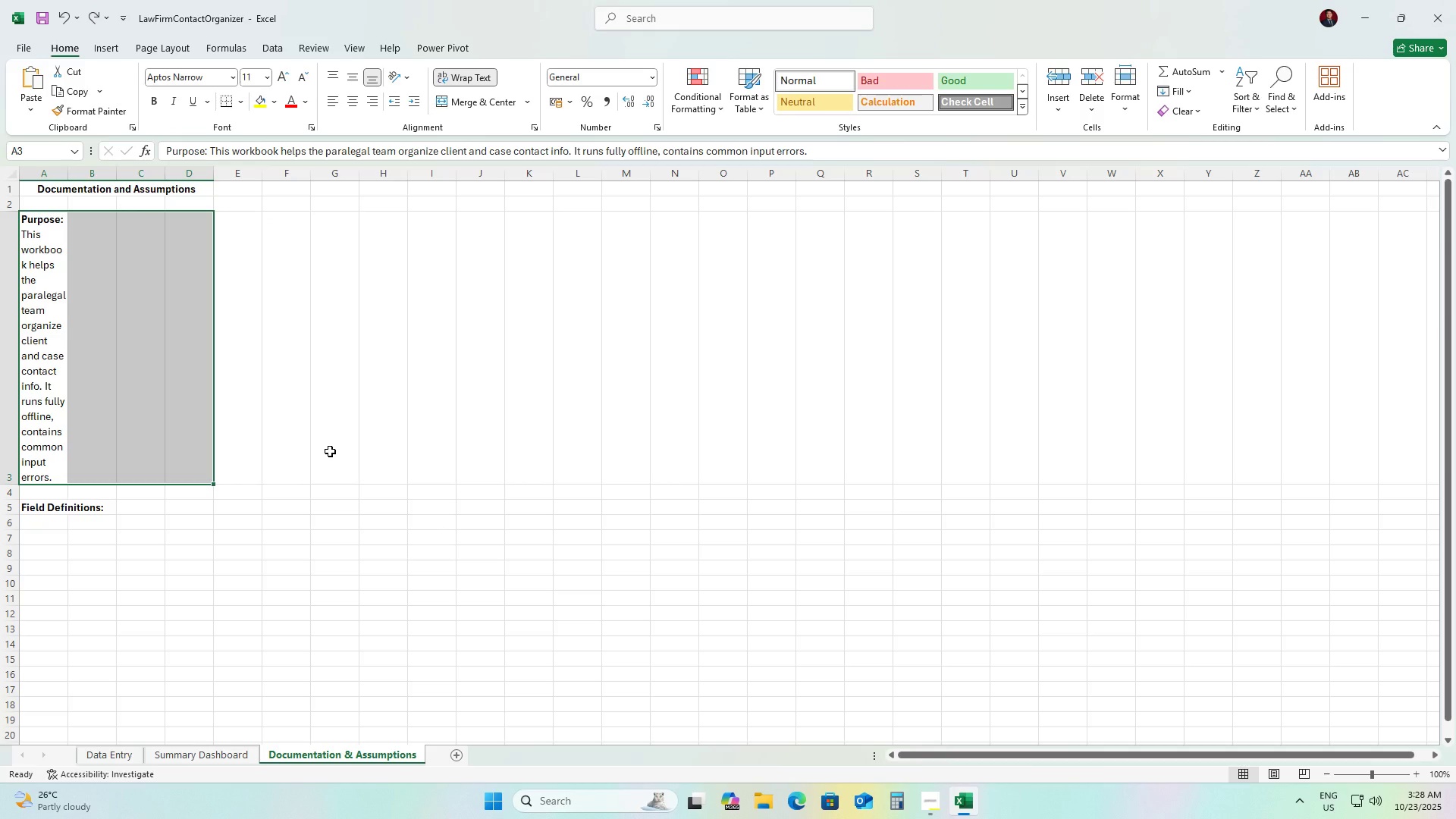 
key(Control+Z)
 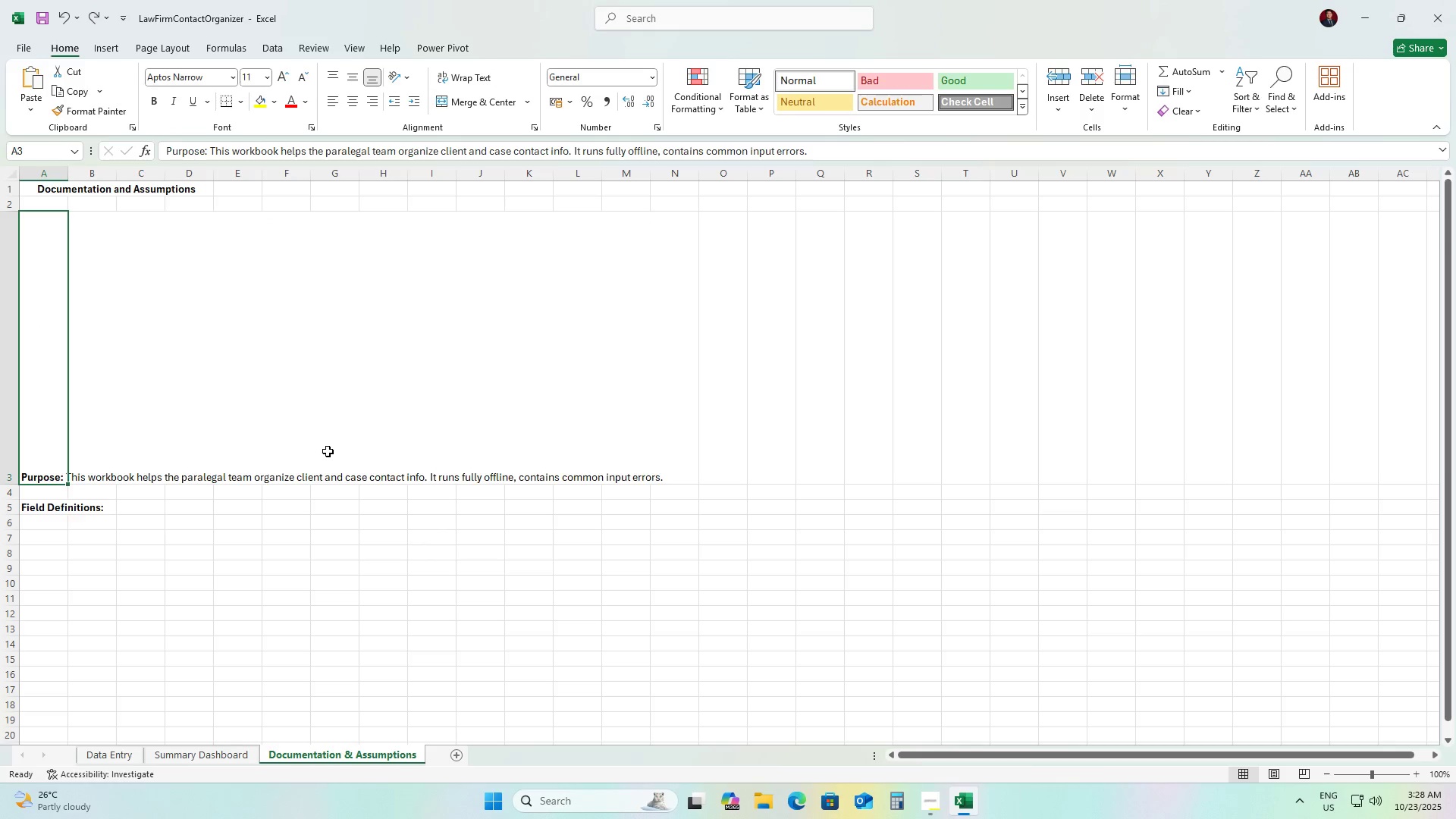 
key(Control+Z)
 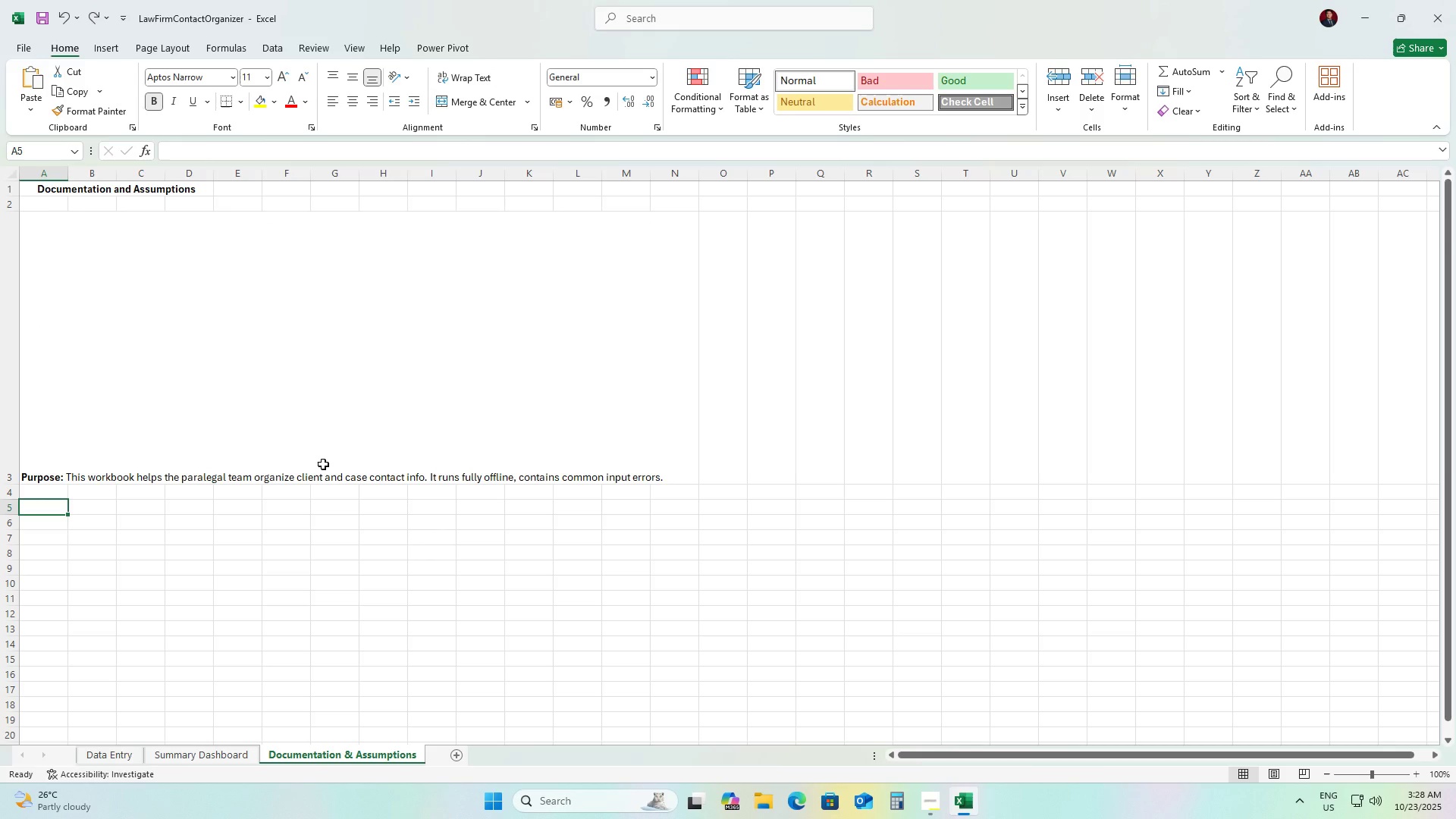 
key(Control+Z)
 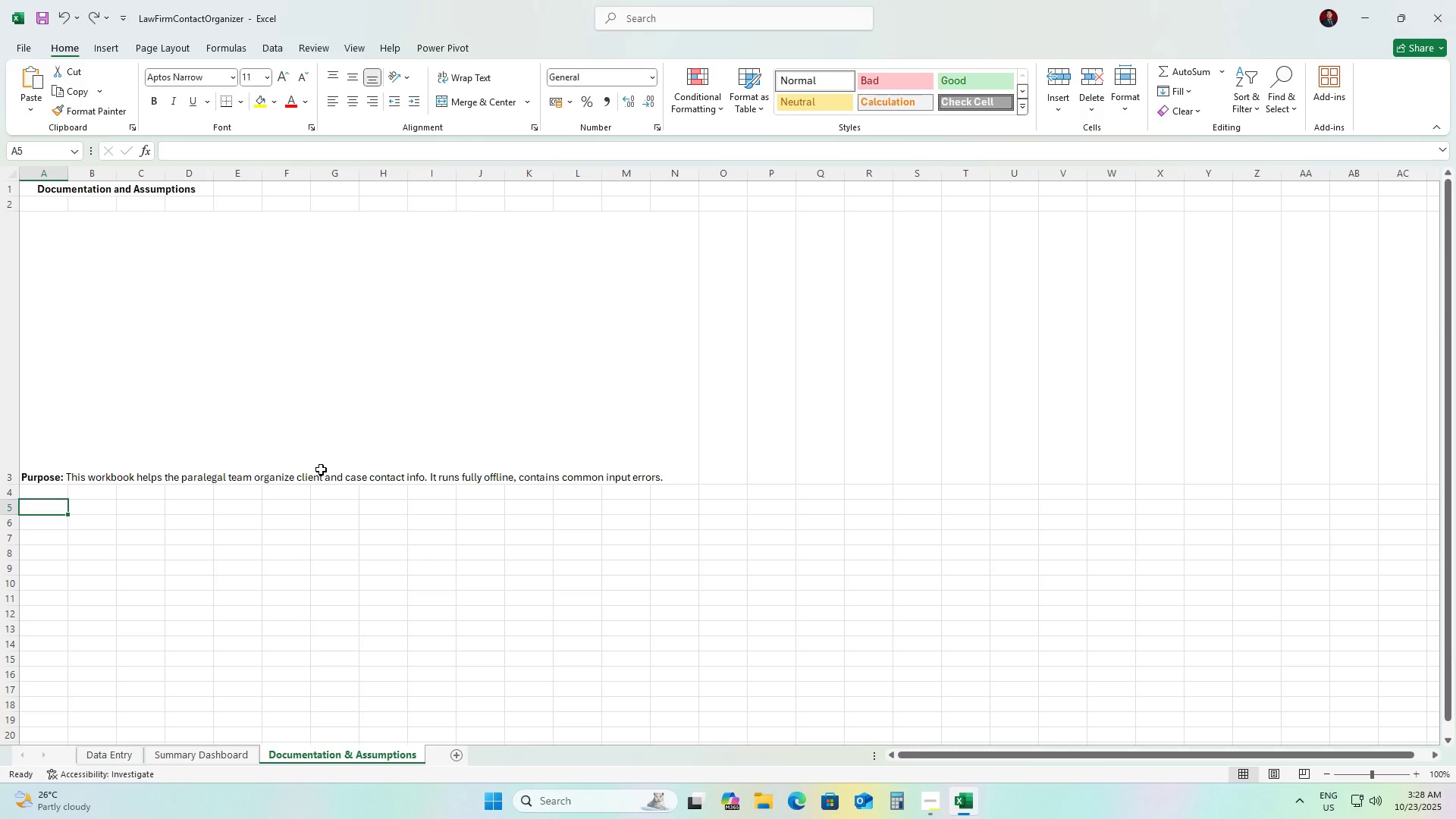 
key(Control+Z)
 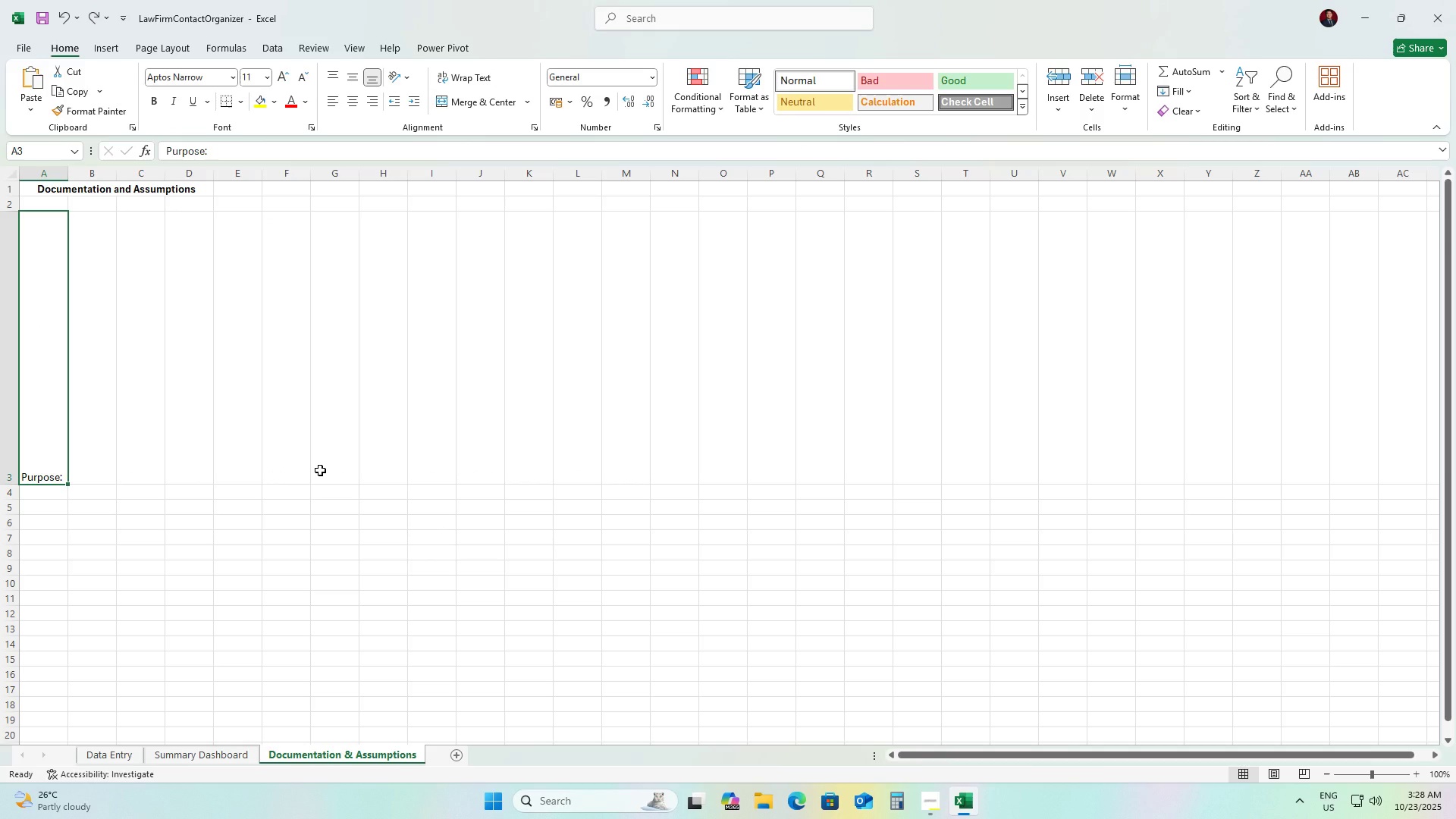 
key(Control+Z)
 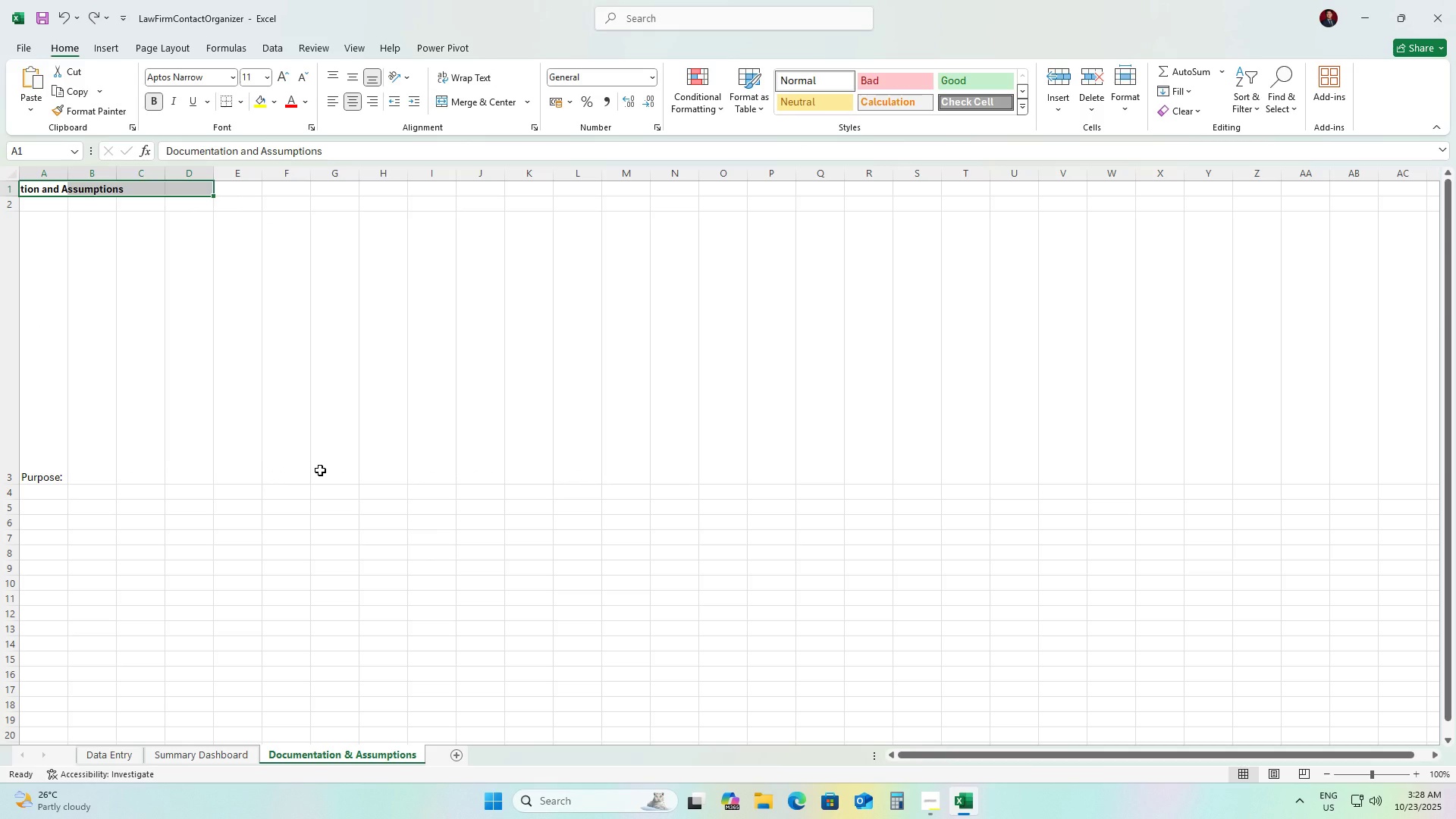 
key(Control+Z)
 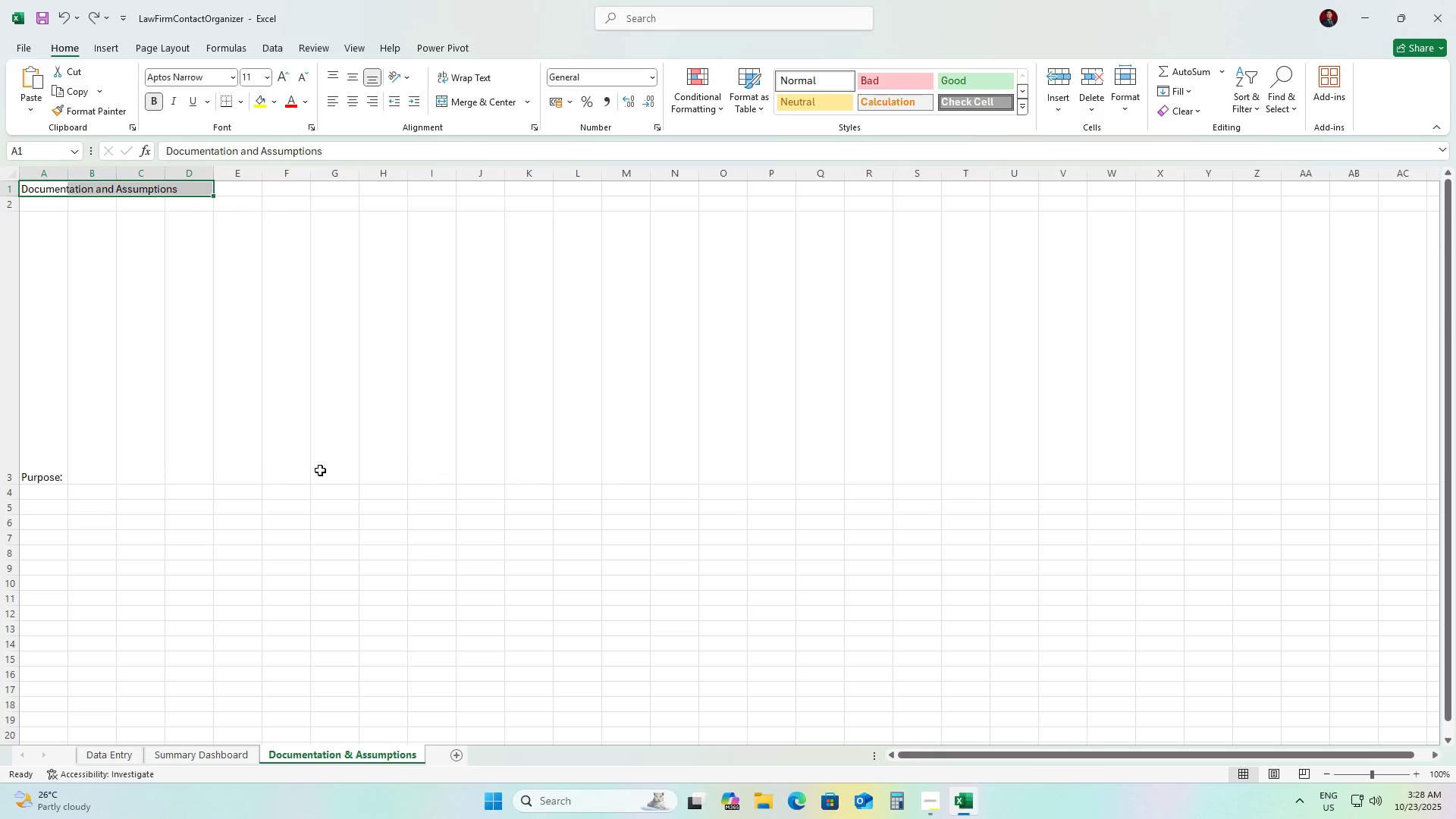 
key(Control+Z)
 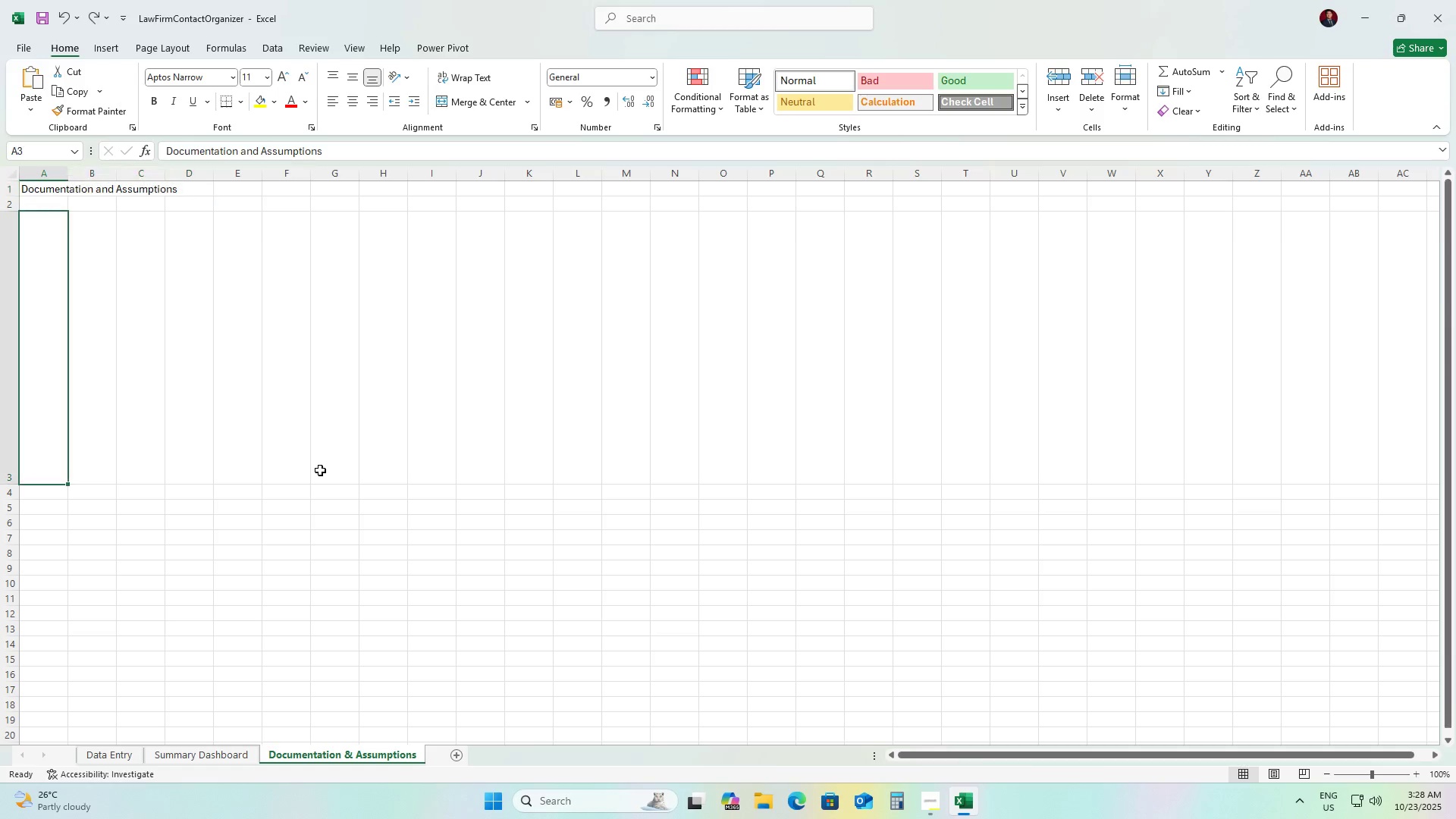 
key(Control+Z)
 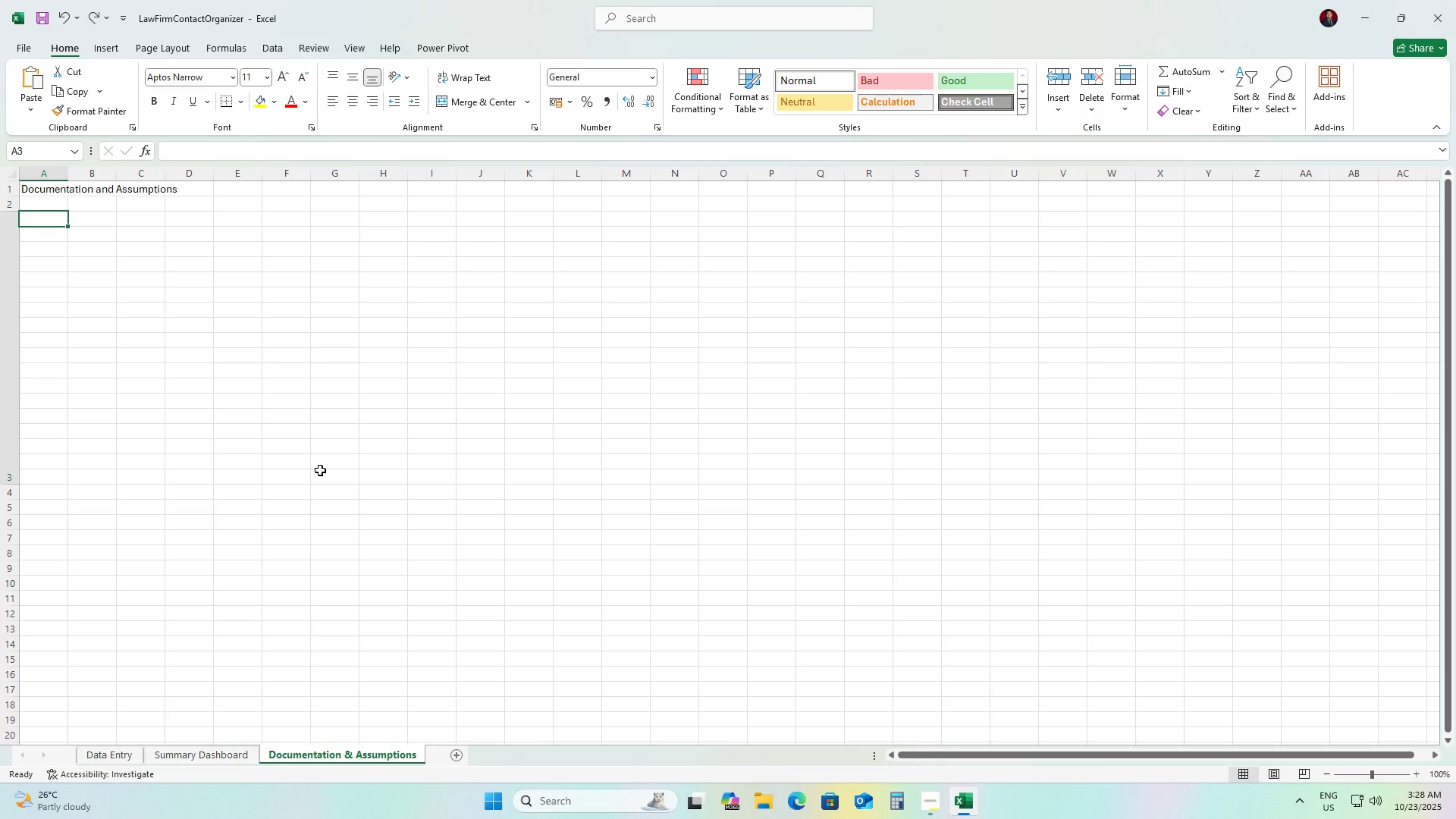 
scroll: coordinate [320, 470], scroll_direction: up, amount: 6.0
 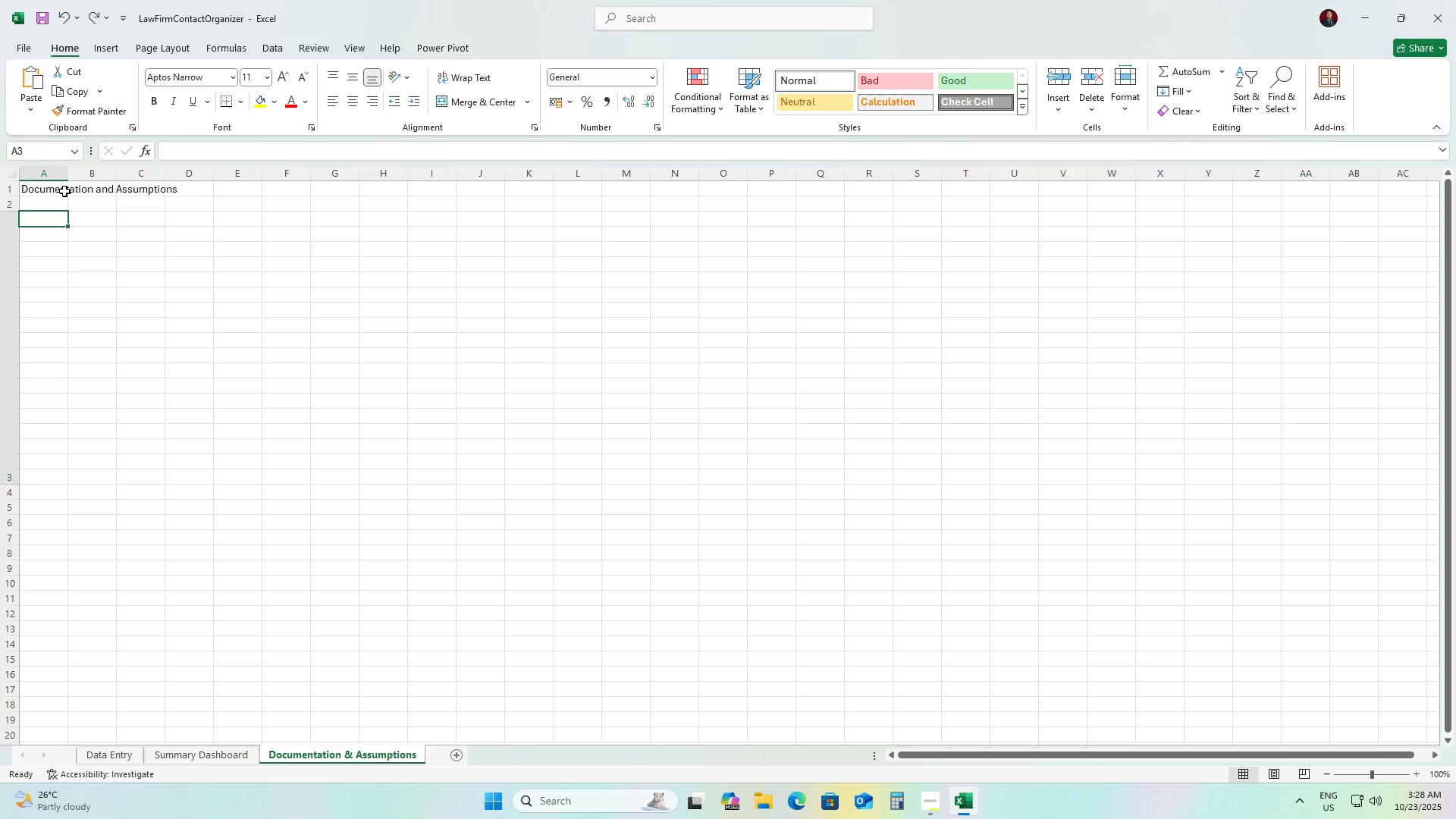 
left_click_drag(start_coordinate=[46, 184], to_coordinate=[182, 195])
 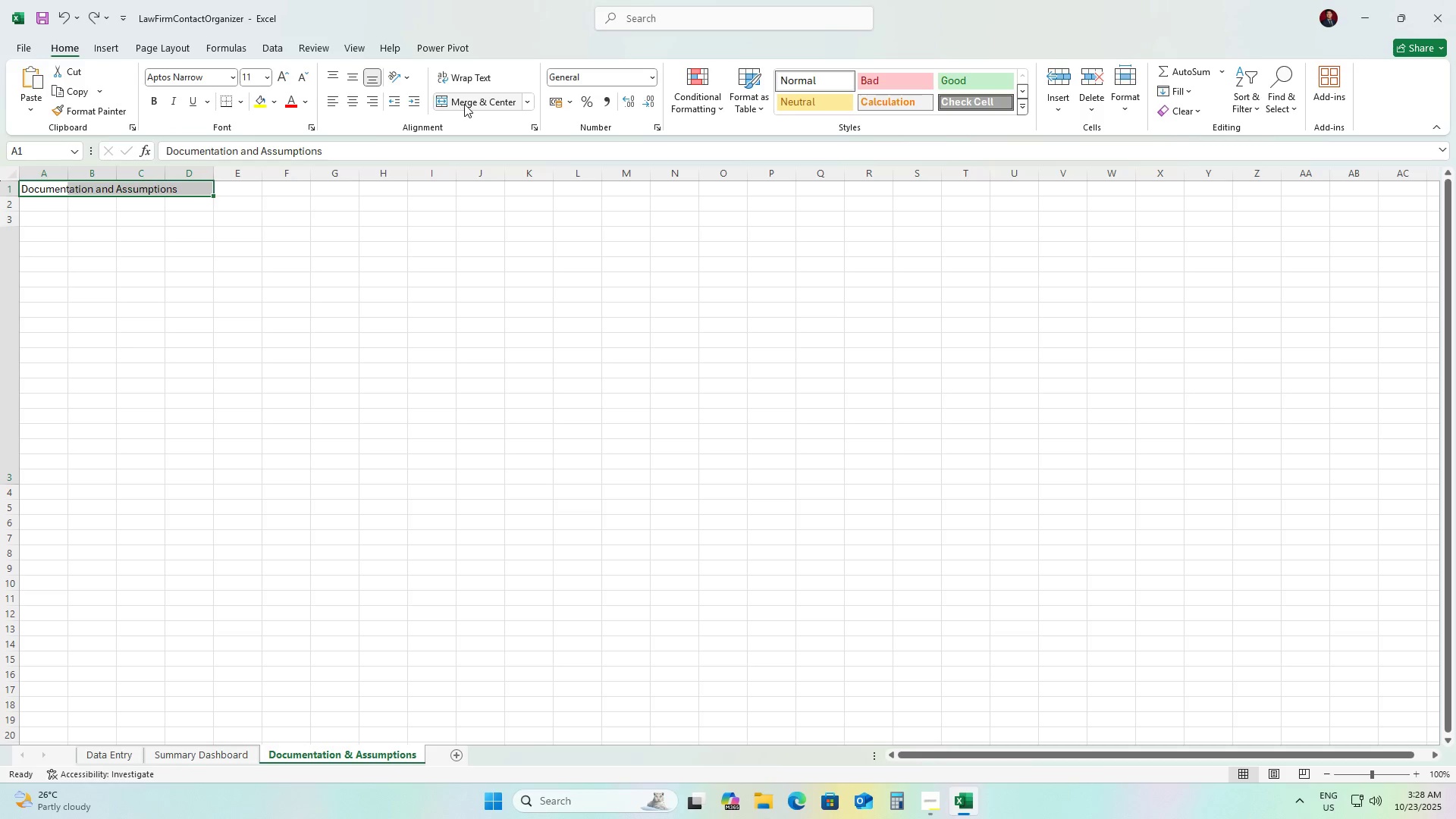 
left_click([464, 104])
 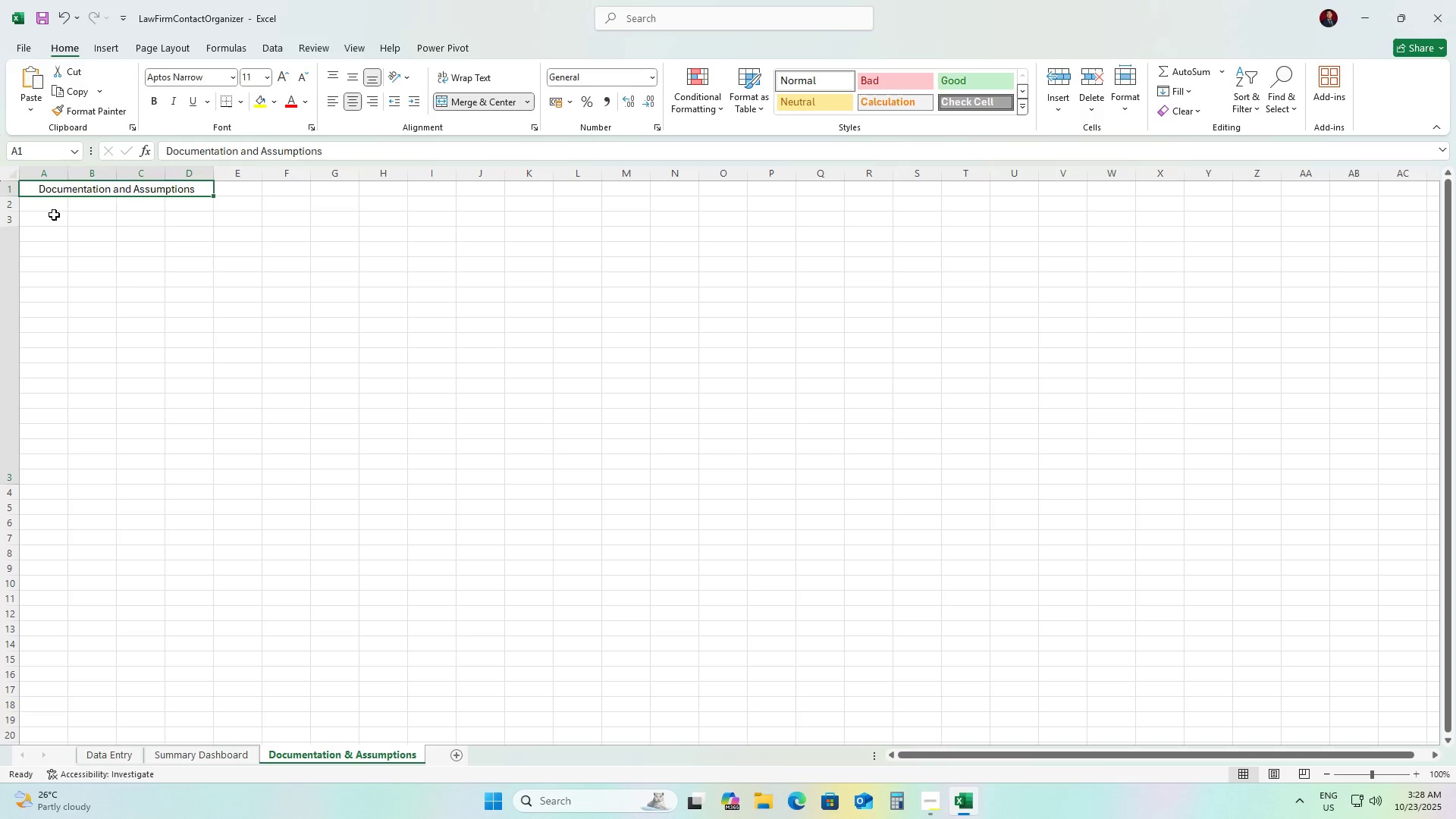 
left_click([54, 215])
 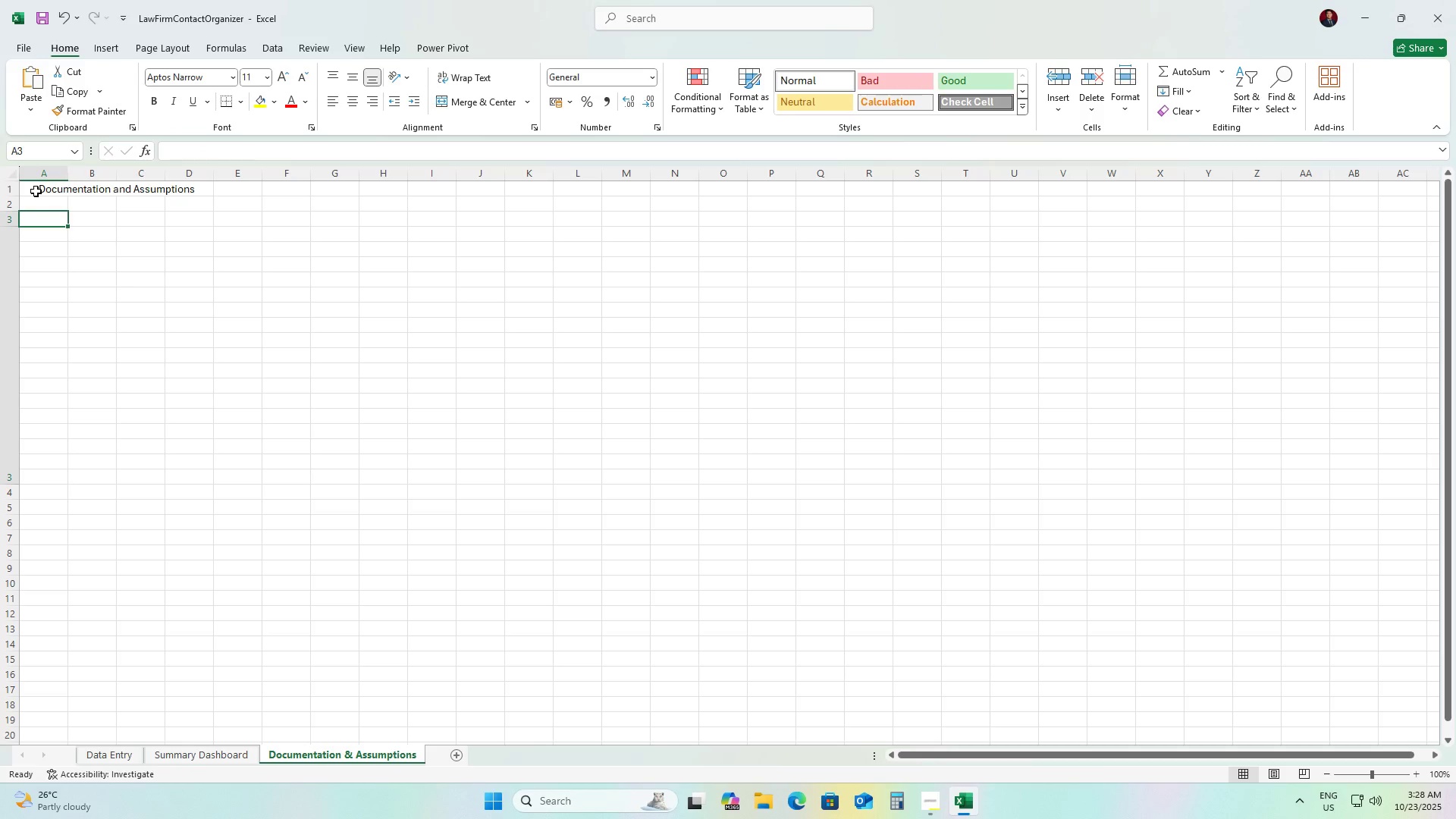 
left_click_drag(start_coordinate=[36, 191], to_coordinate=[195, 570])
 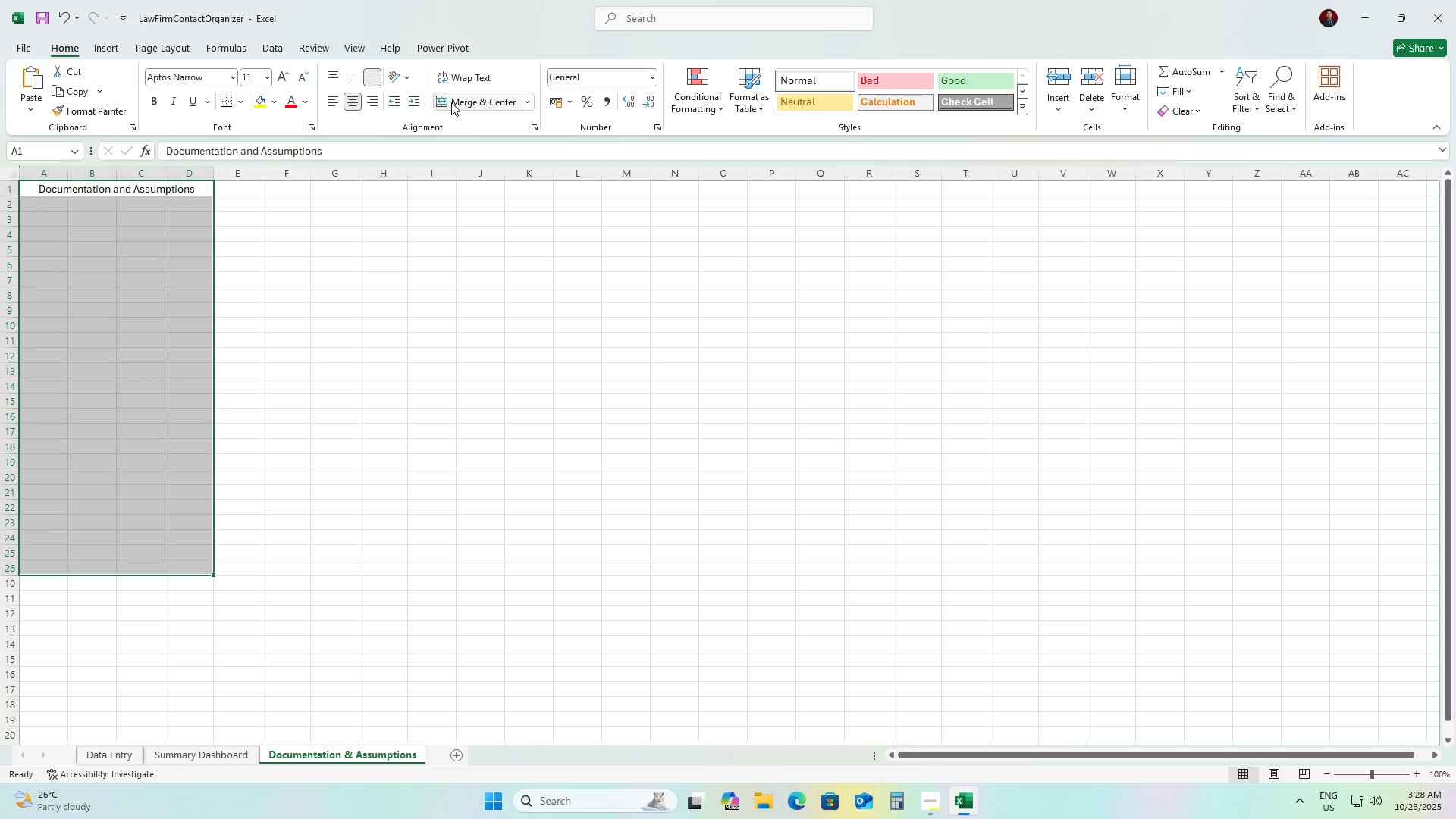 
double_click([451, 102])
 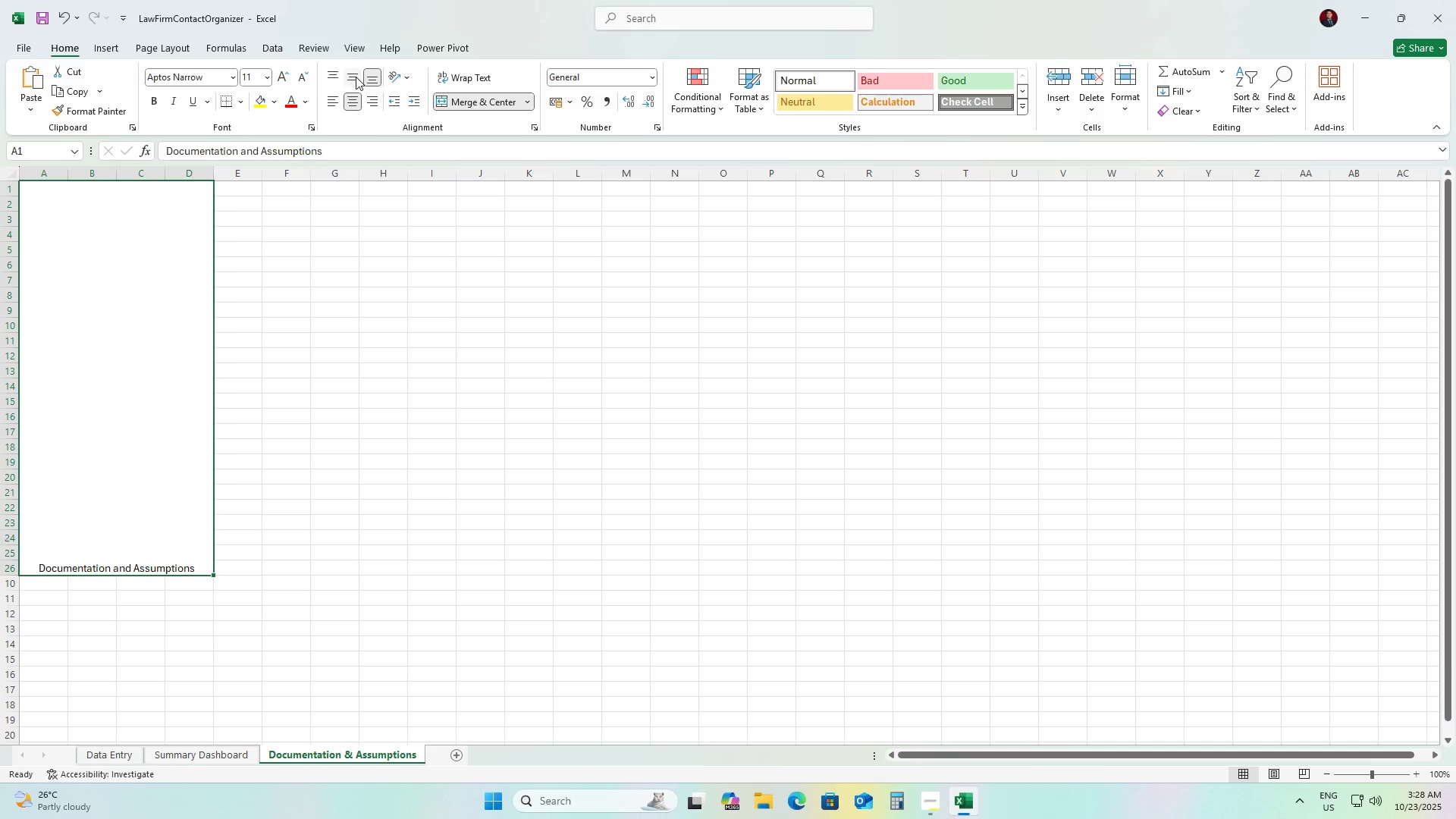 
left_click([330, 74])
 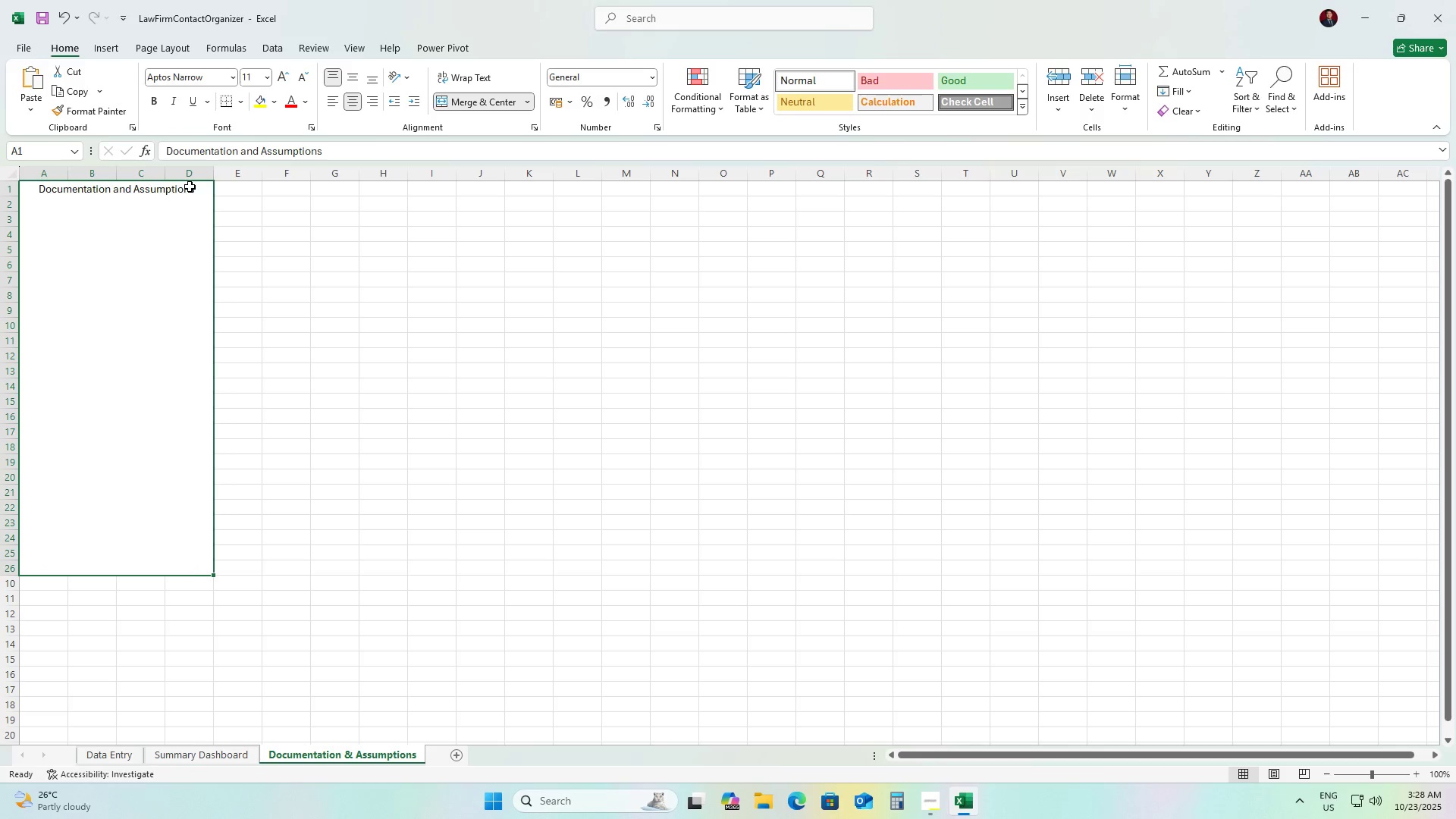 
double_click([190, 187])
 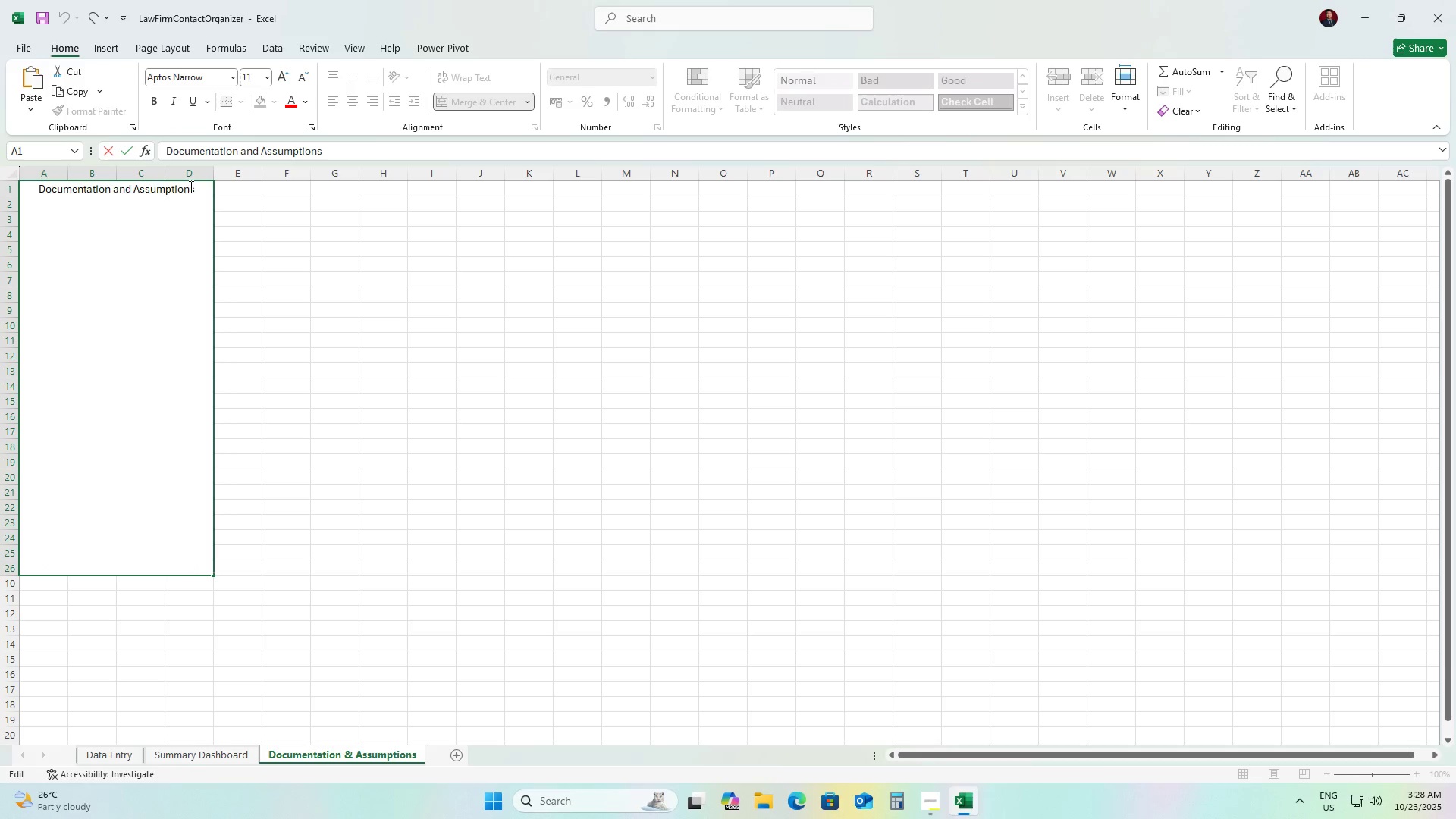 
triple_click([190, 187])
 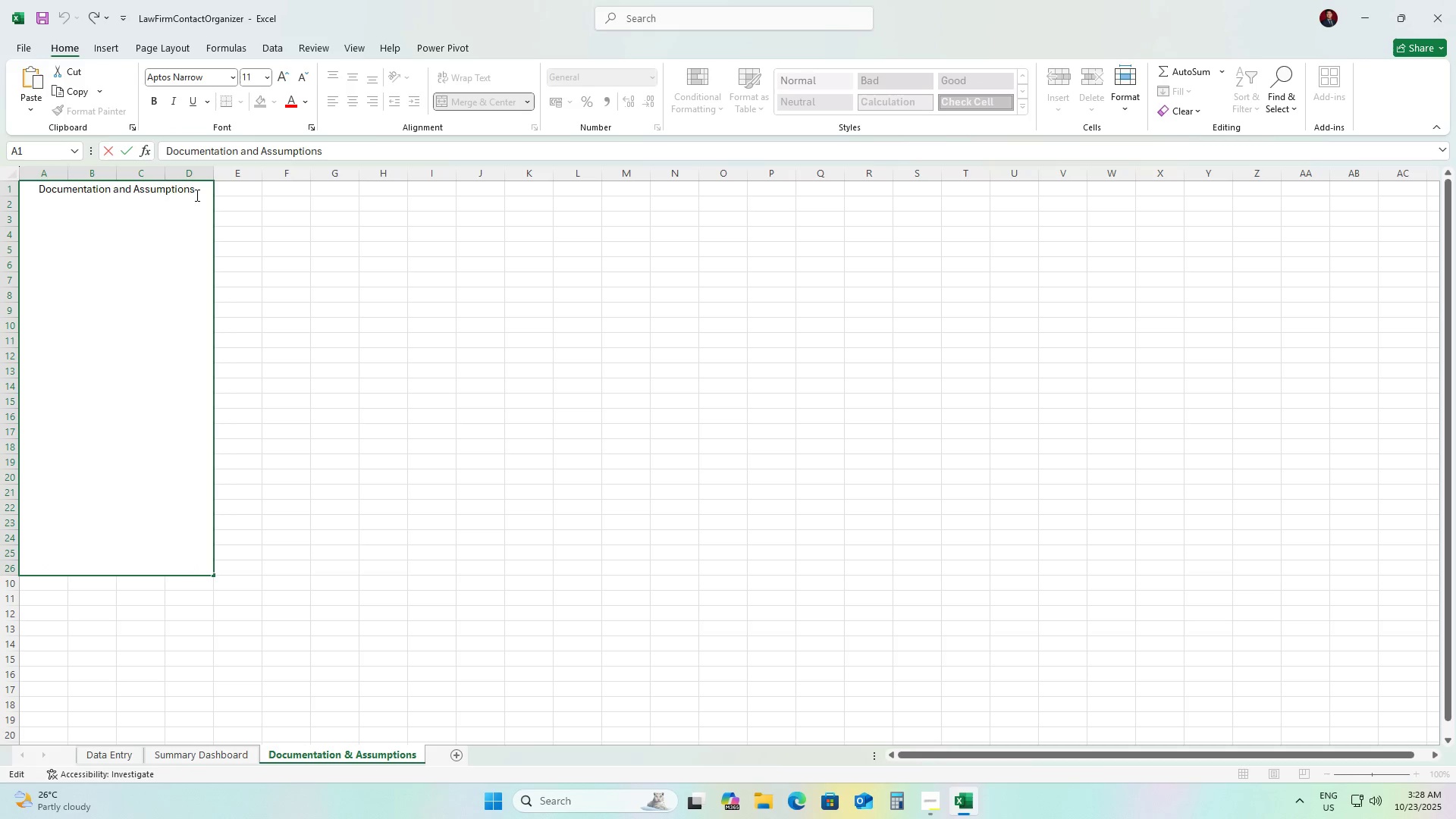 
left_click_drag(start_coordinate=[196, 195], to_coordinate=[2, 193])
 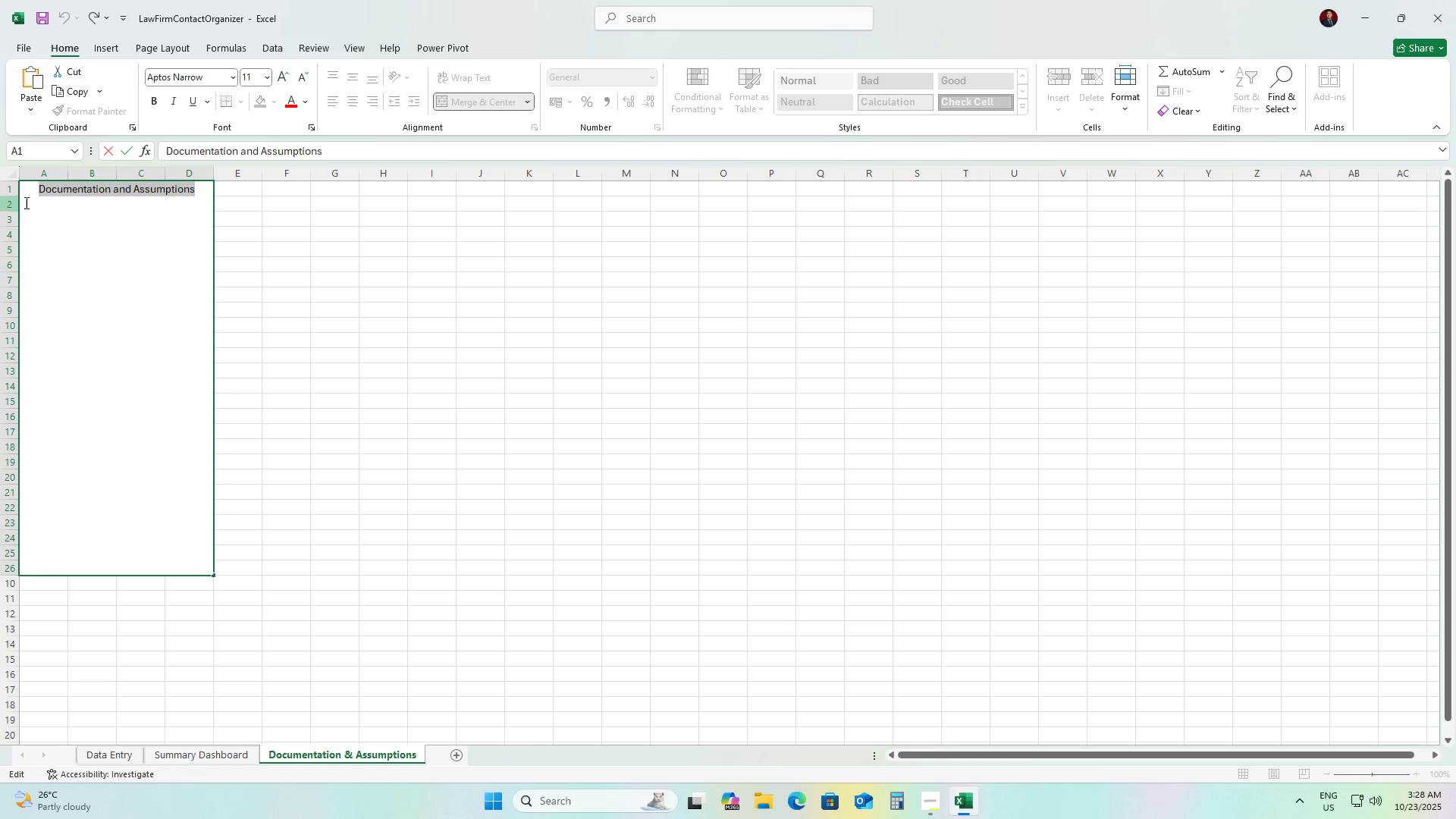 
key(Control+B)
 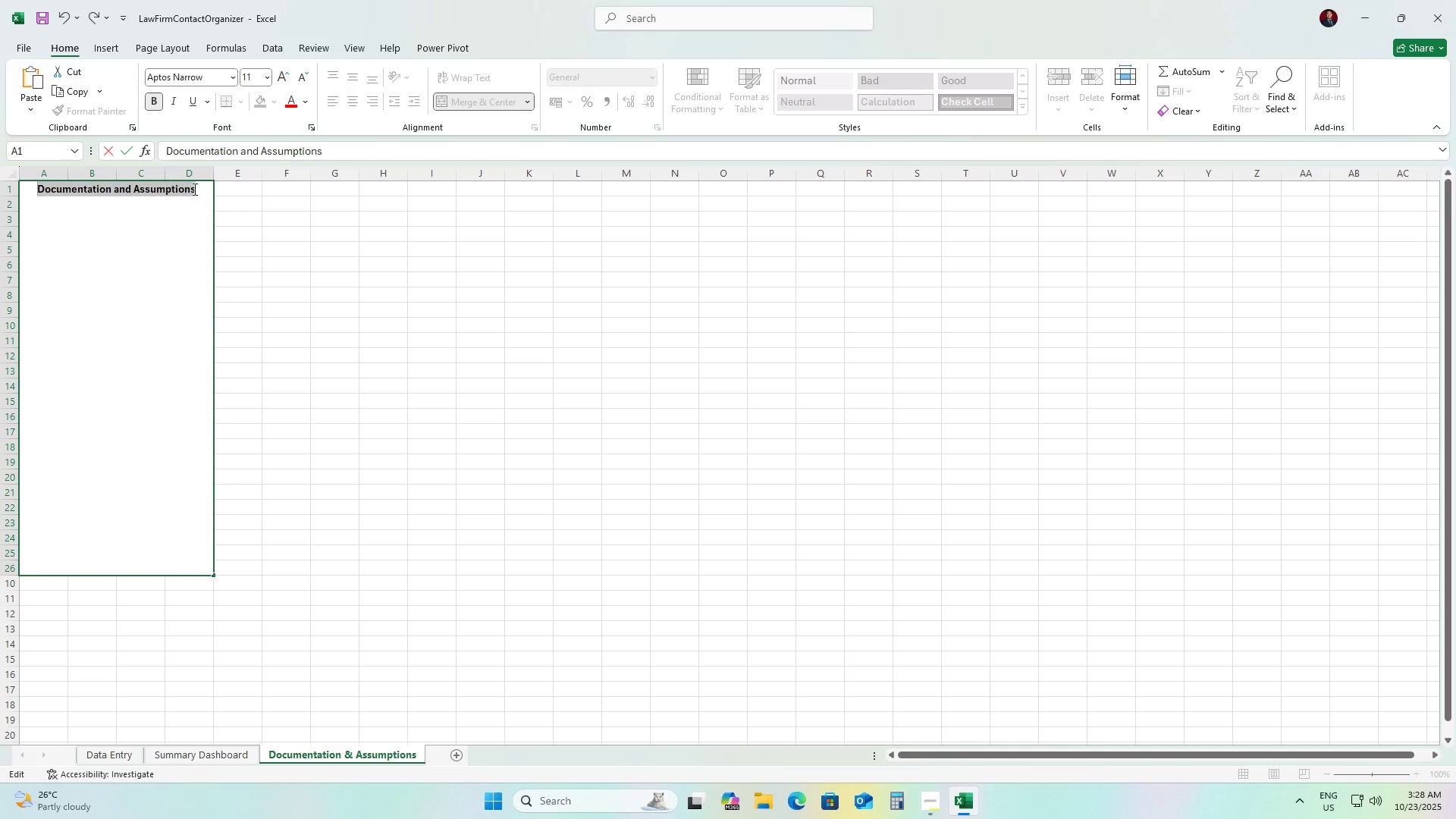 
left_click([193, 189])
 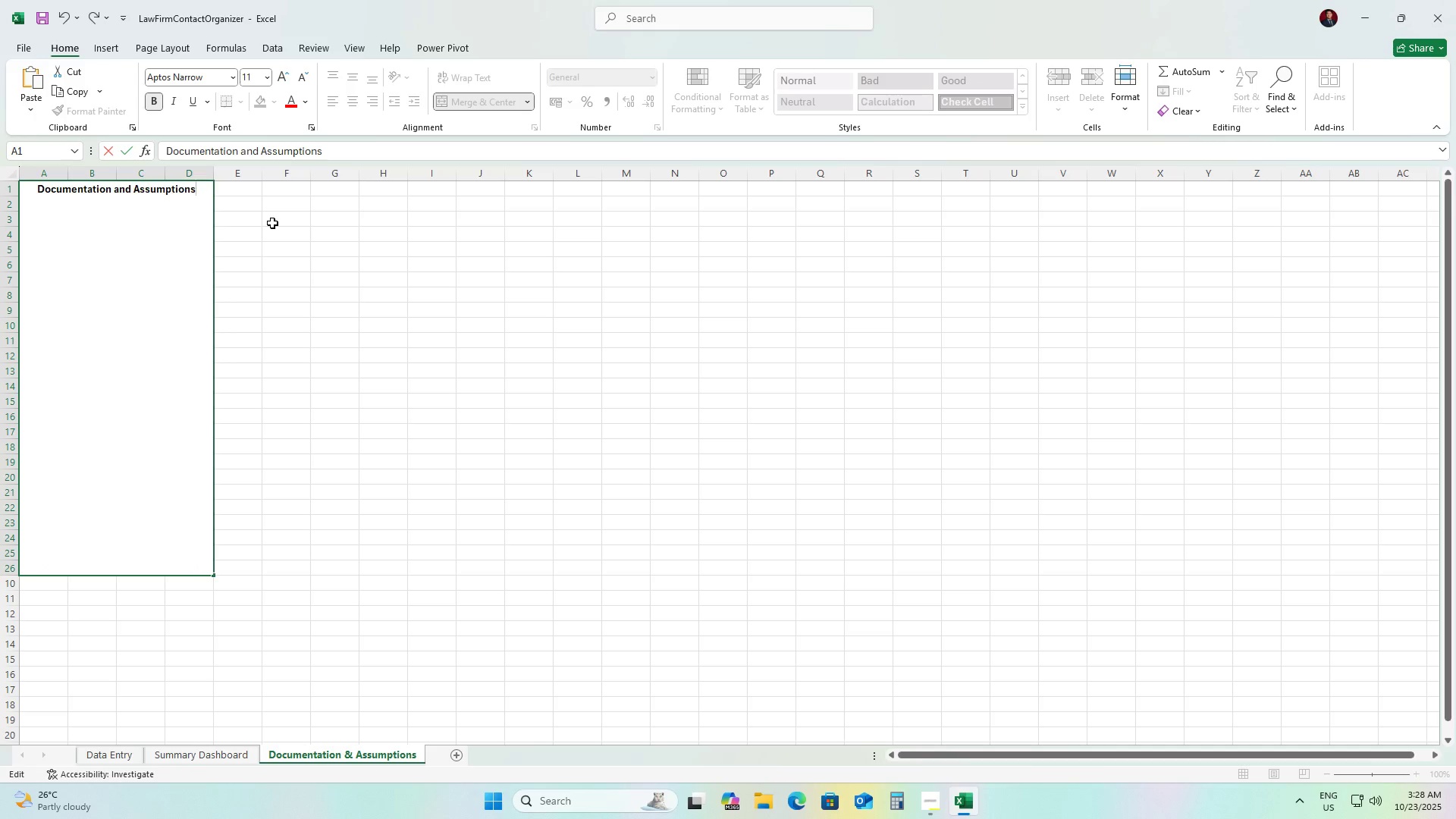 
key(Shift+Enter)
 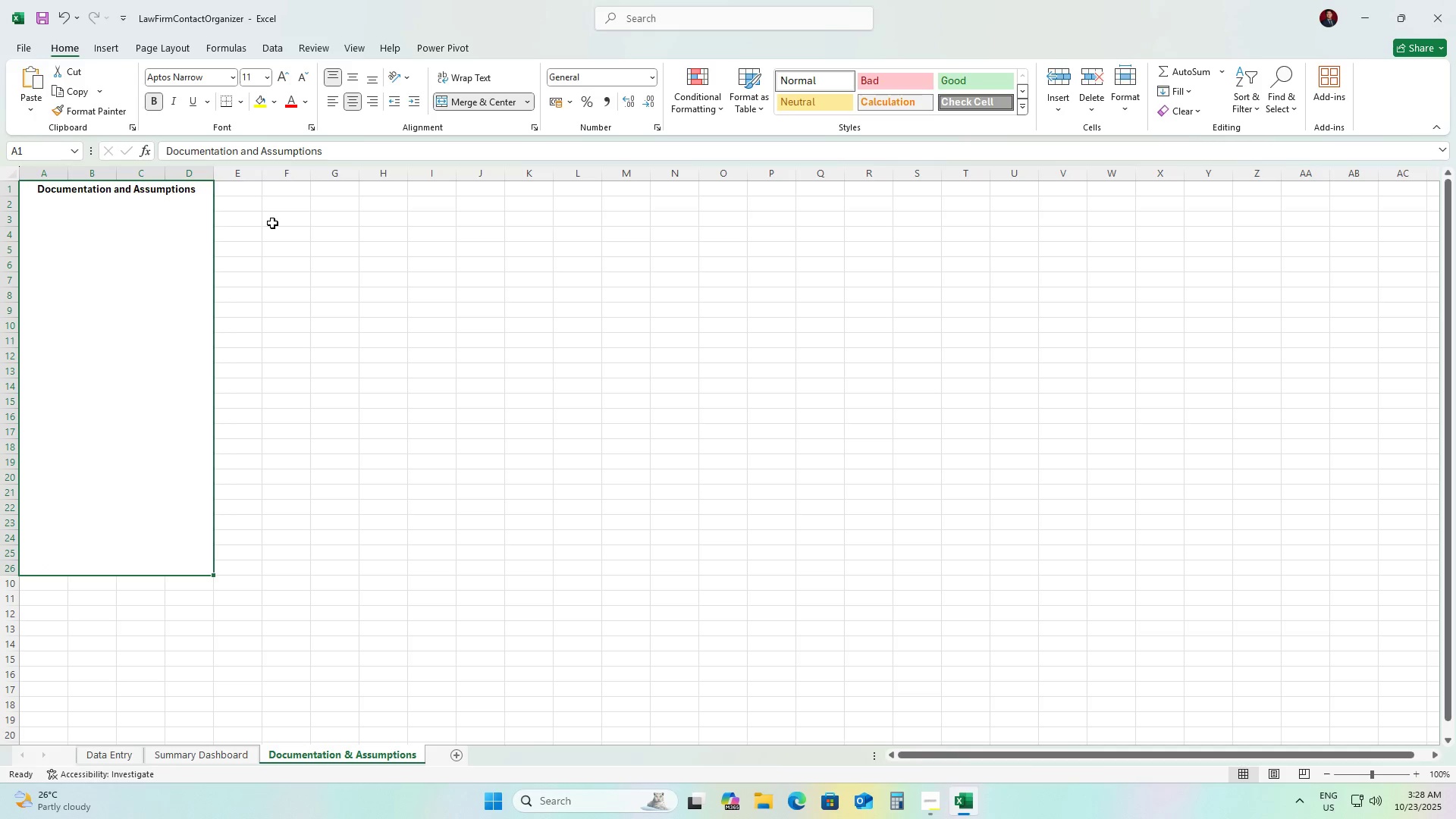 
key(Shift+Enter)
 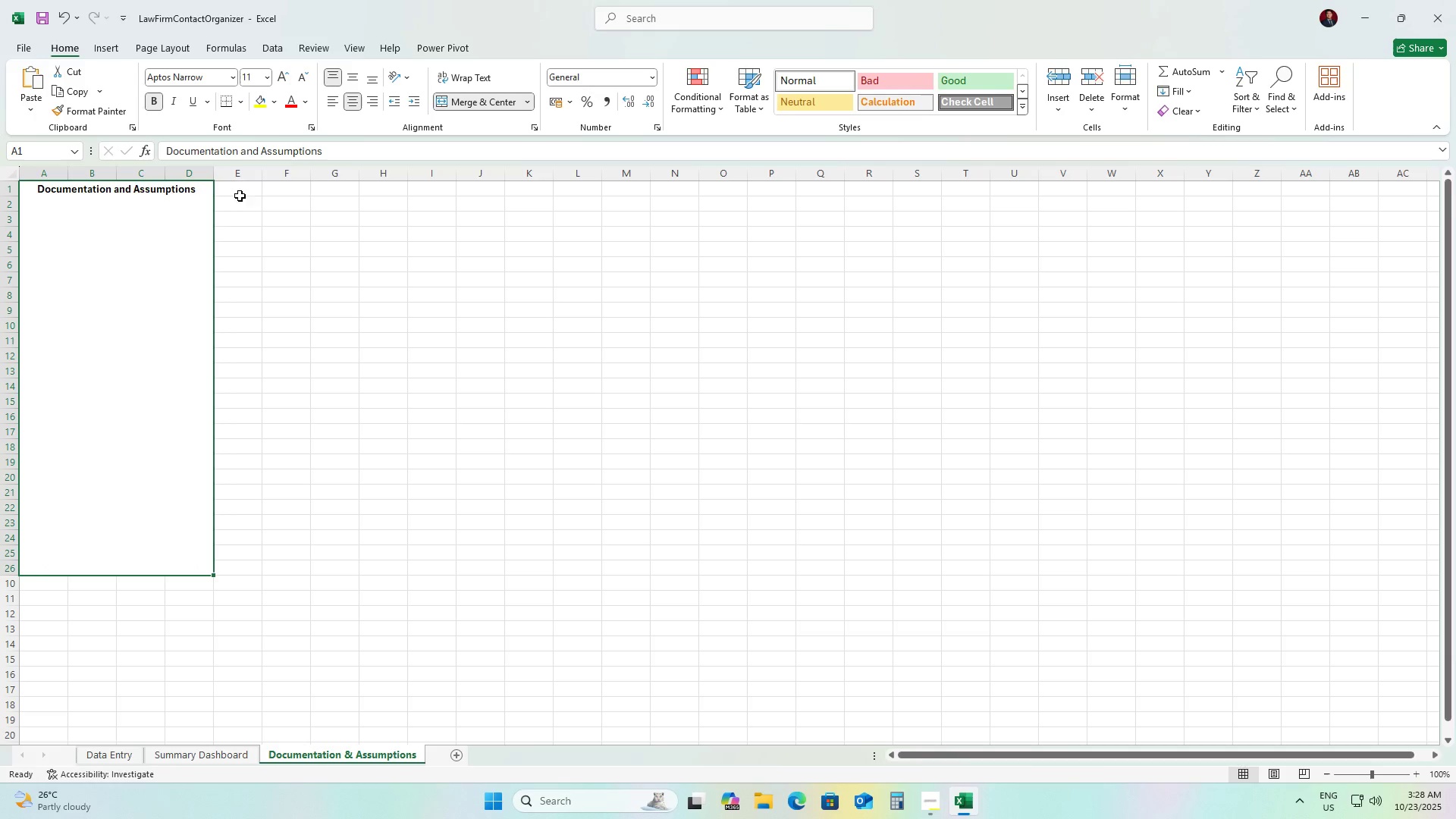 
double_click([204, 193])
 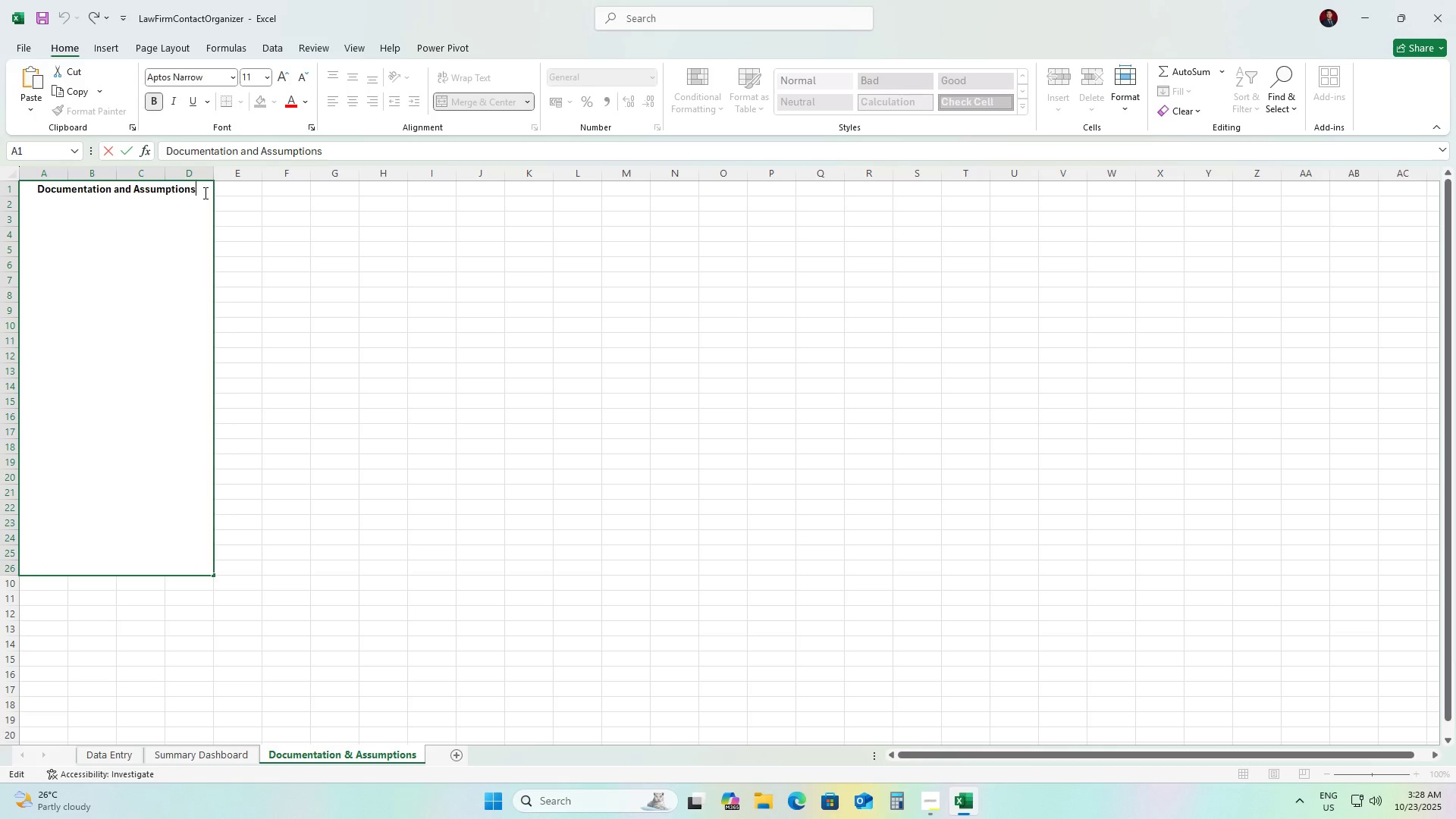 
key(Alt+Enter)
 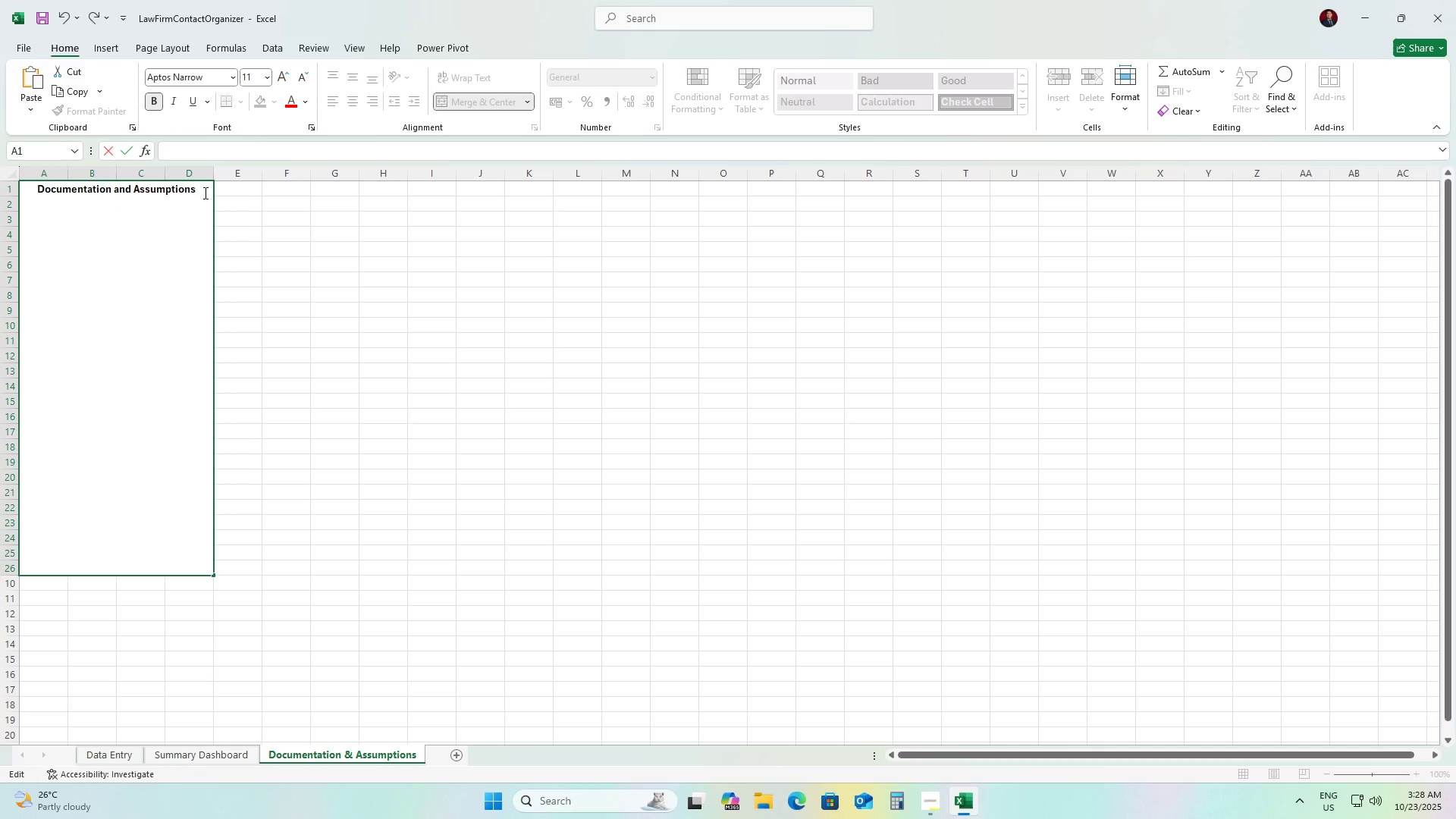 
key(Alt+Enter)
 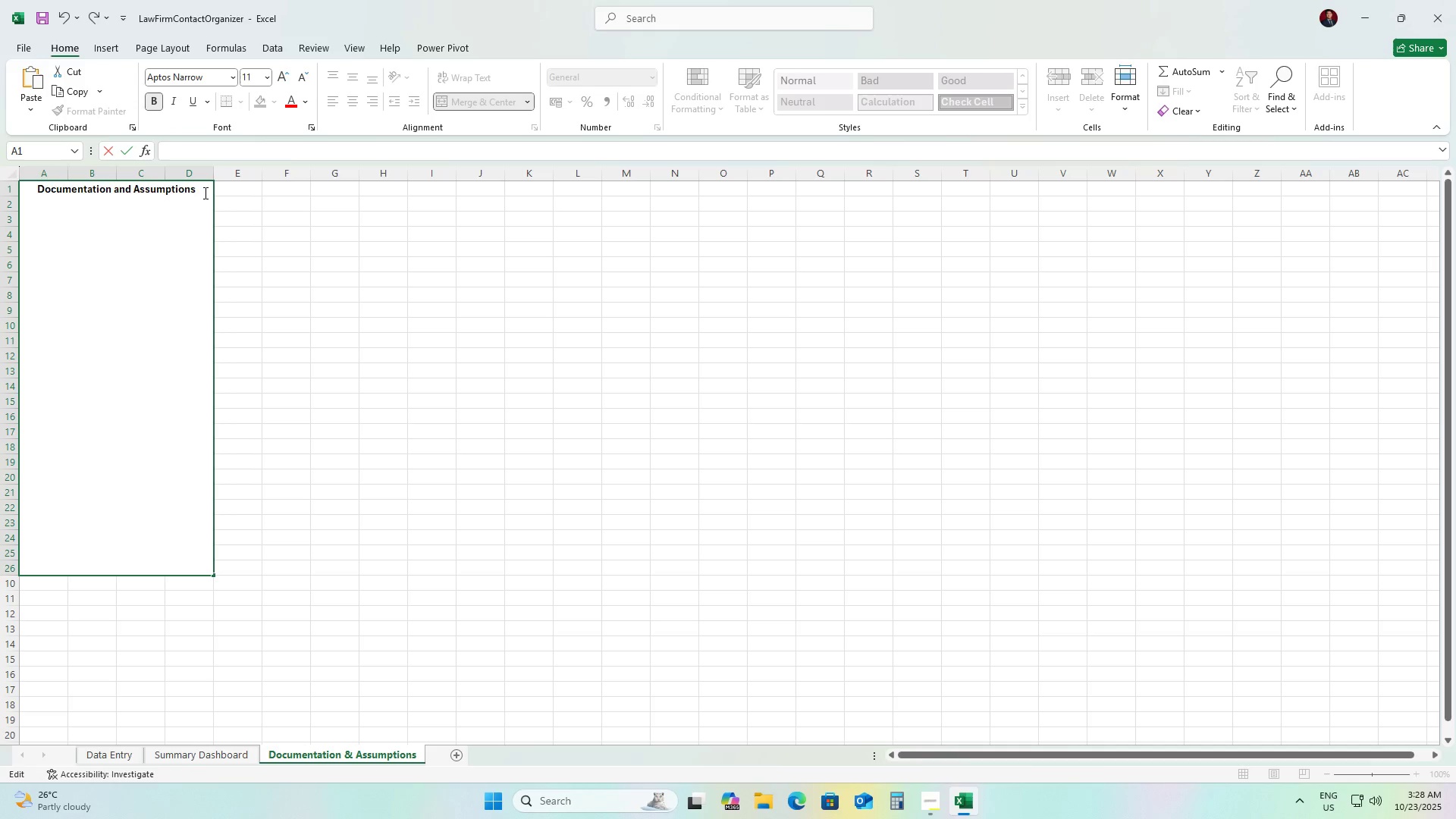 
wait(5.0)
 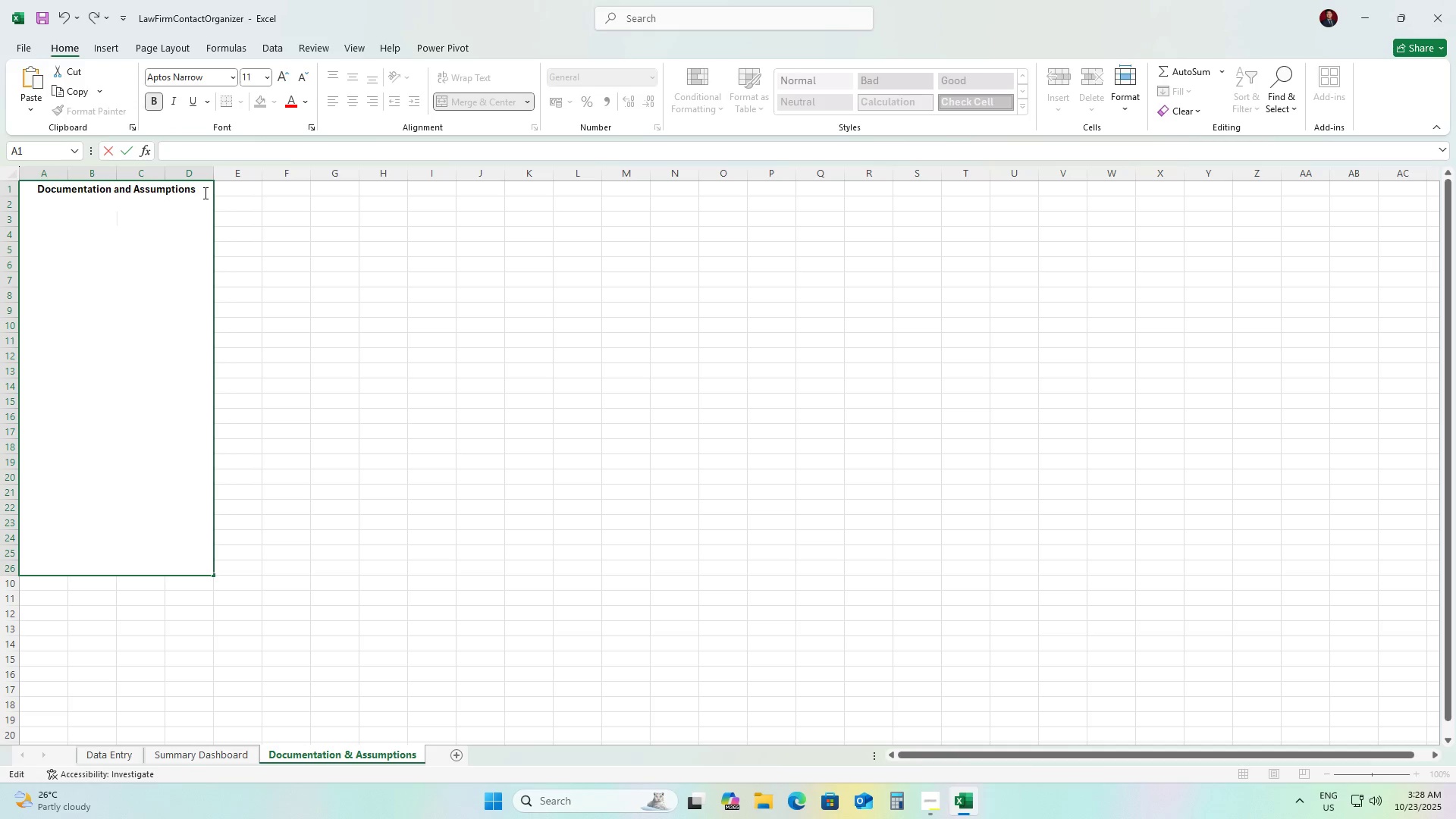 
type(Purpose: )
 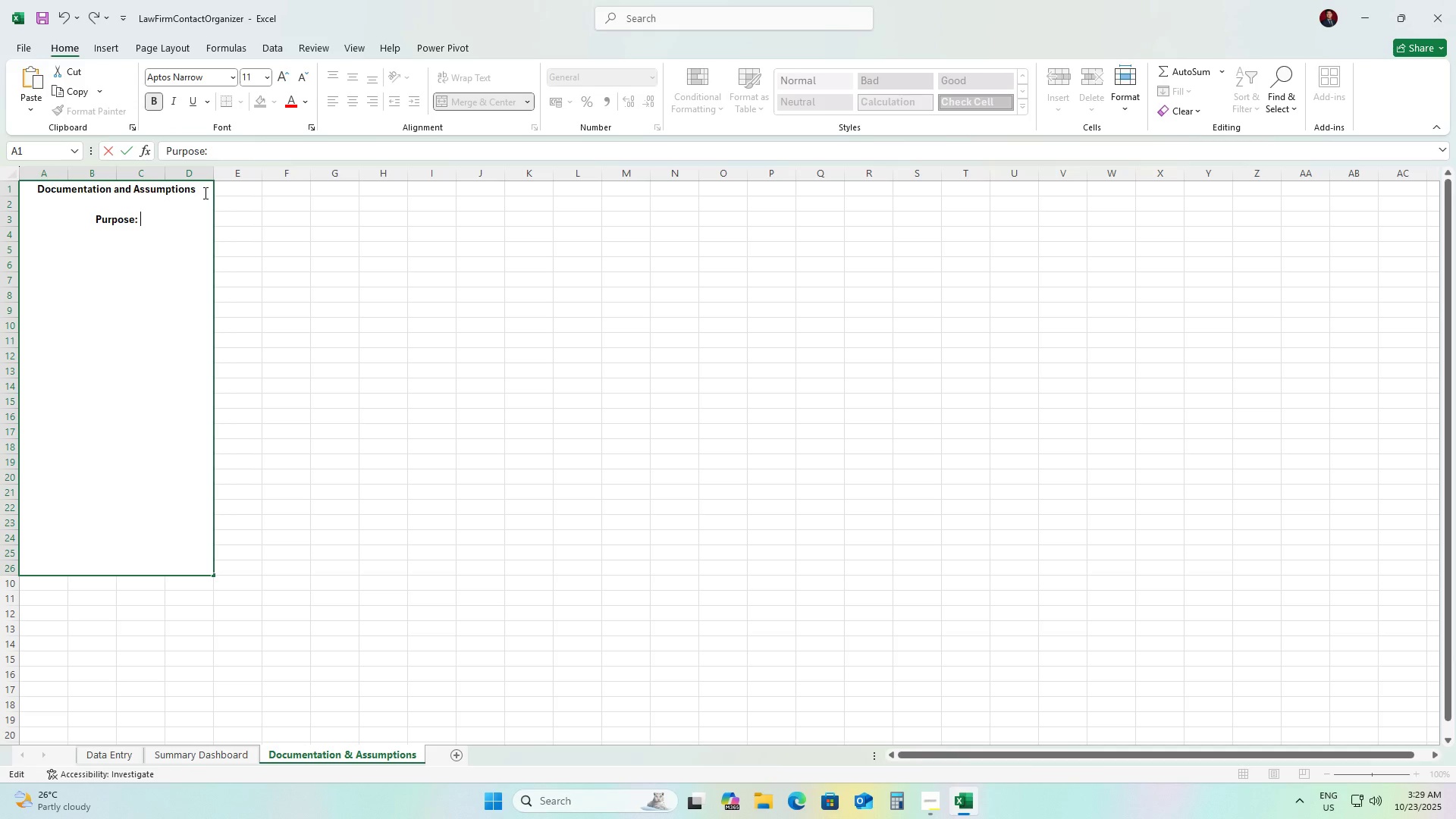 
key(Control+ControlLeft)
 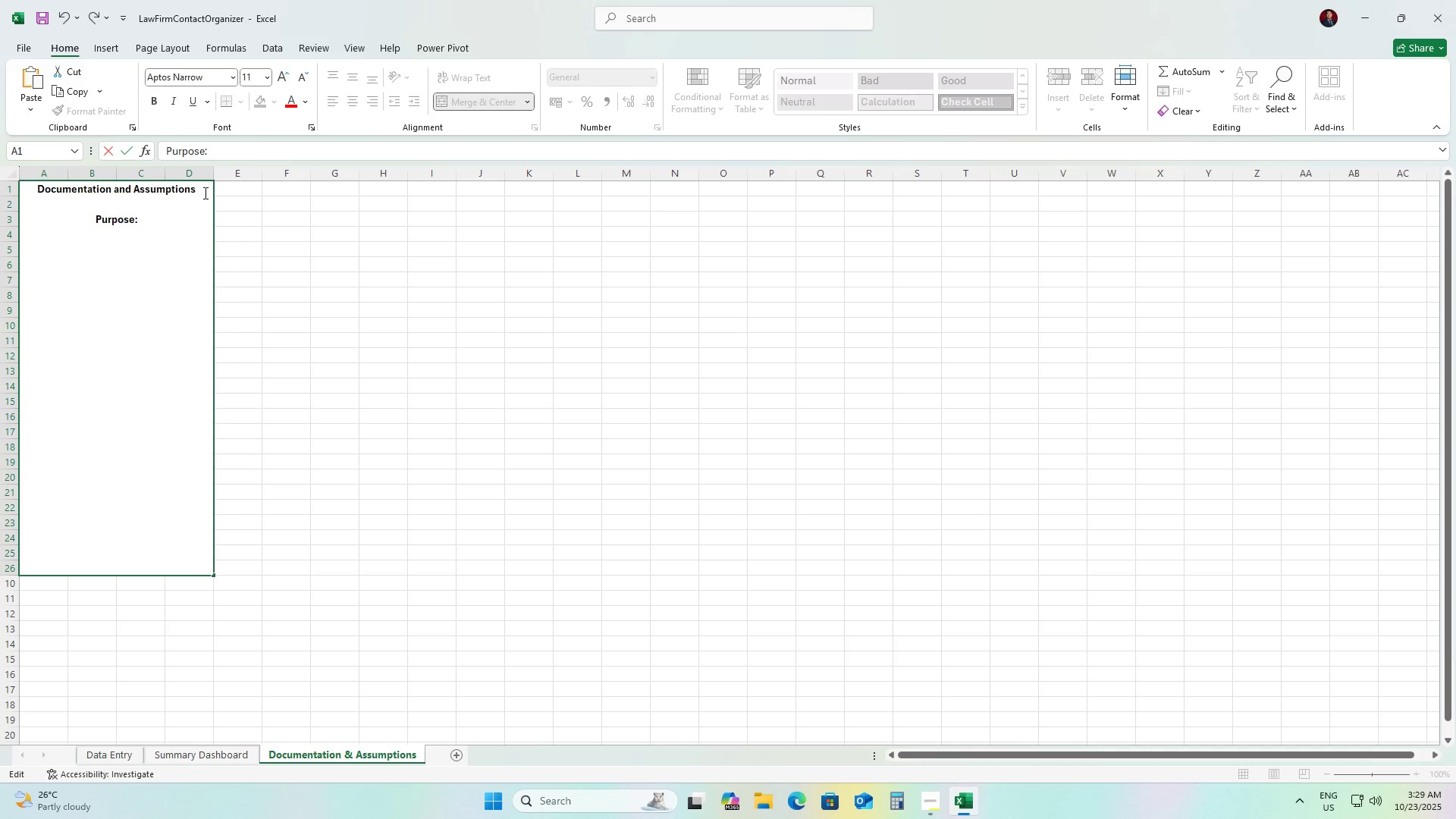 
key(Control+B)
 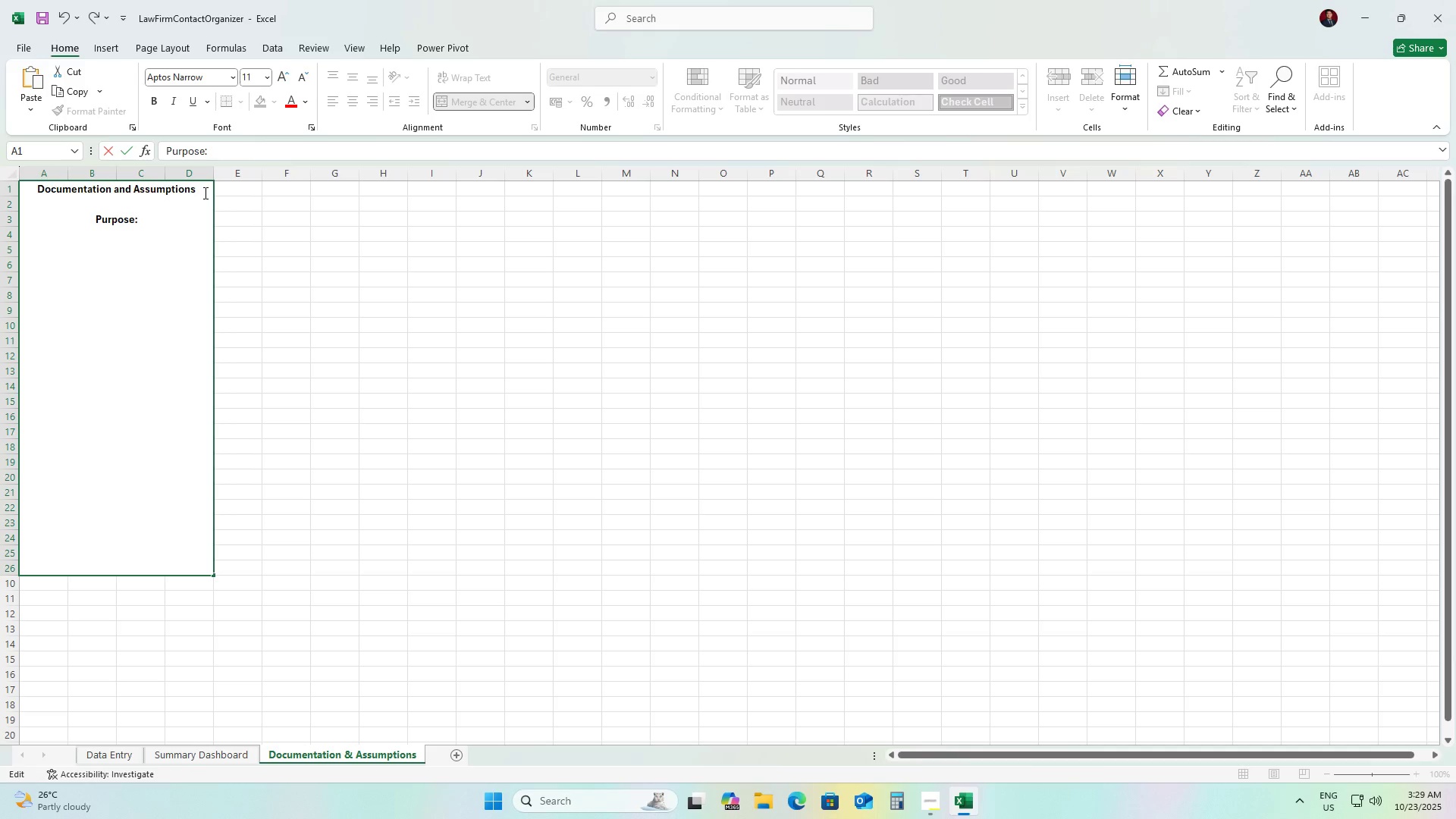 
type(This workbook helps the paralegal team organize client and case contact info. It runs fully offline, contains samle data, and prevents common inpui)
key(Backspace)
type(t errors.)
 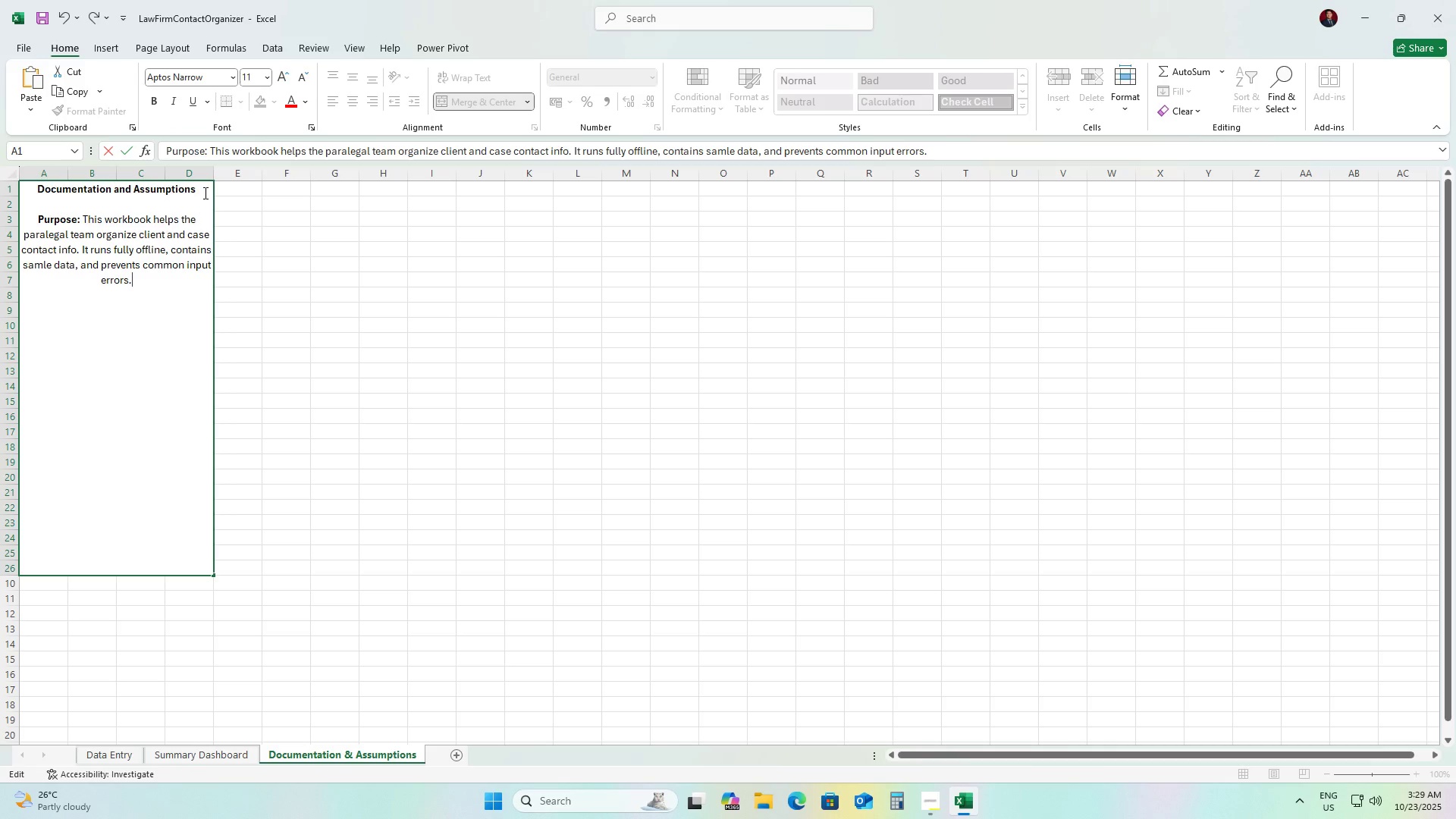 
left_click([162, 292])
 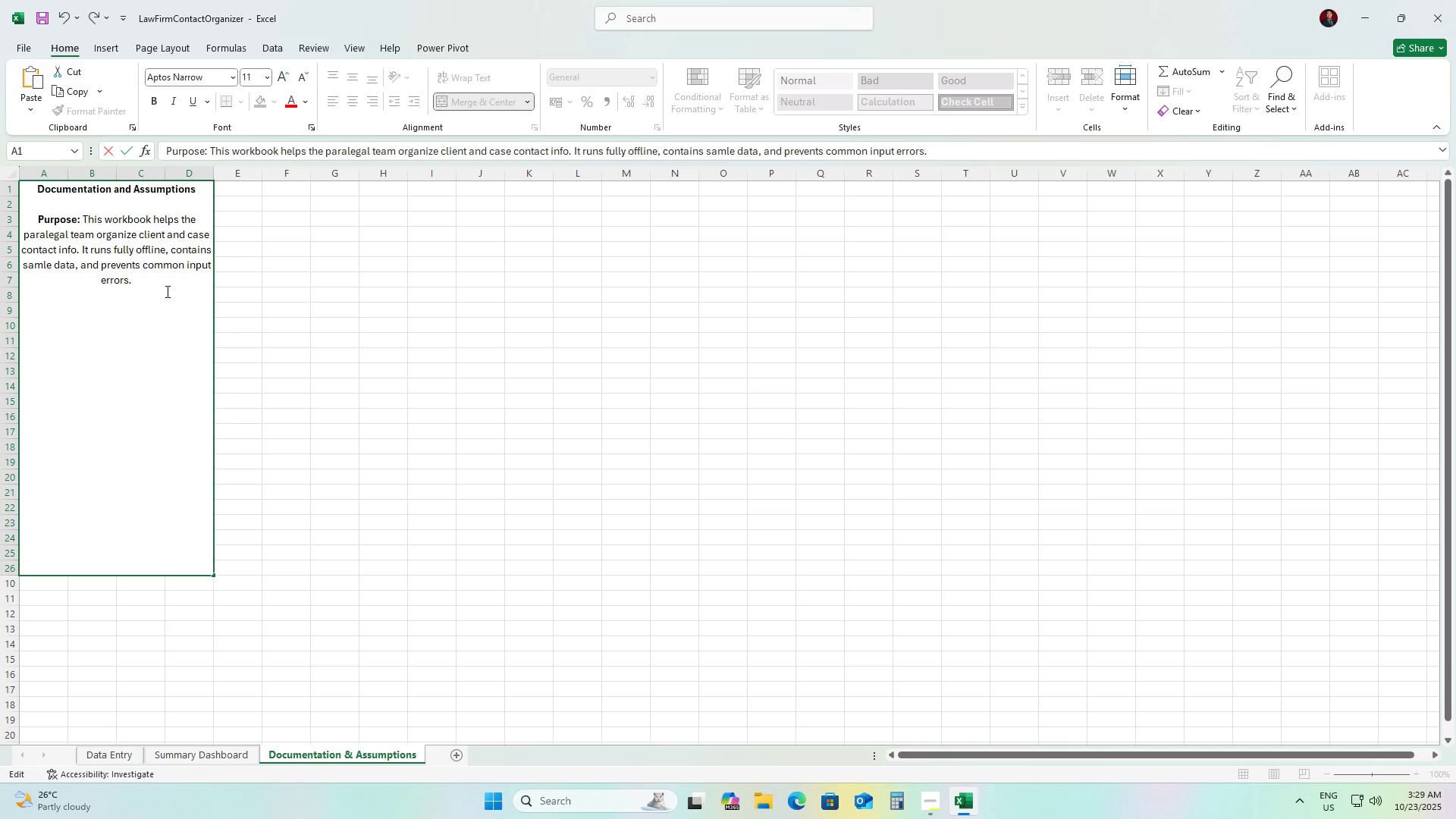 
left_click_drag(start_coordinate=[169, 287], to_coordinate=[35, 217])
 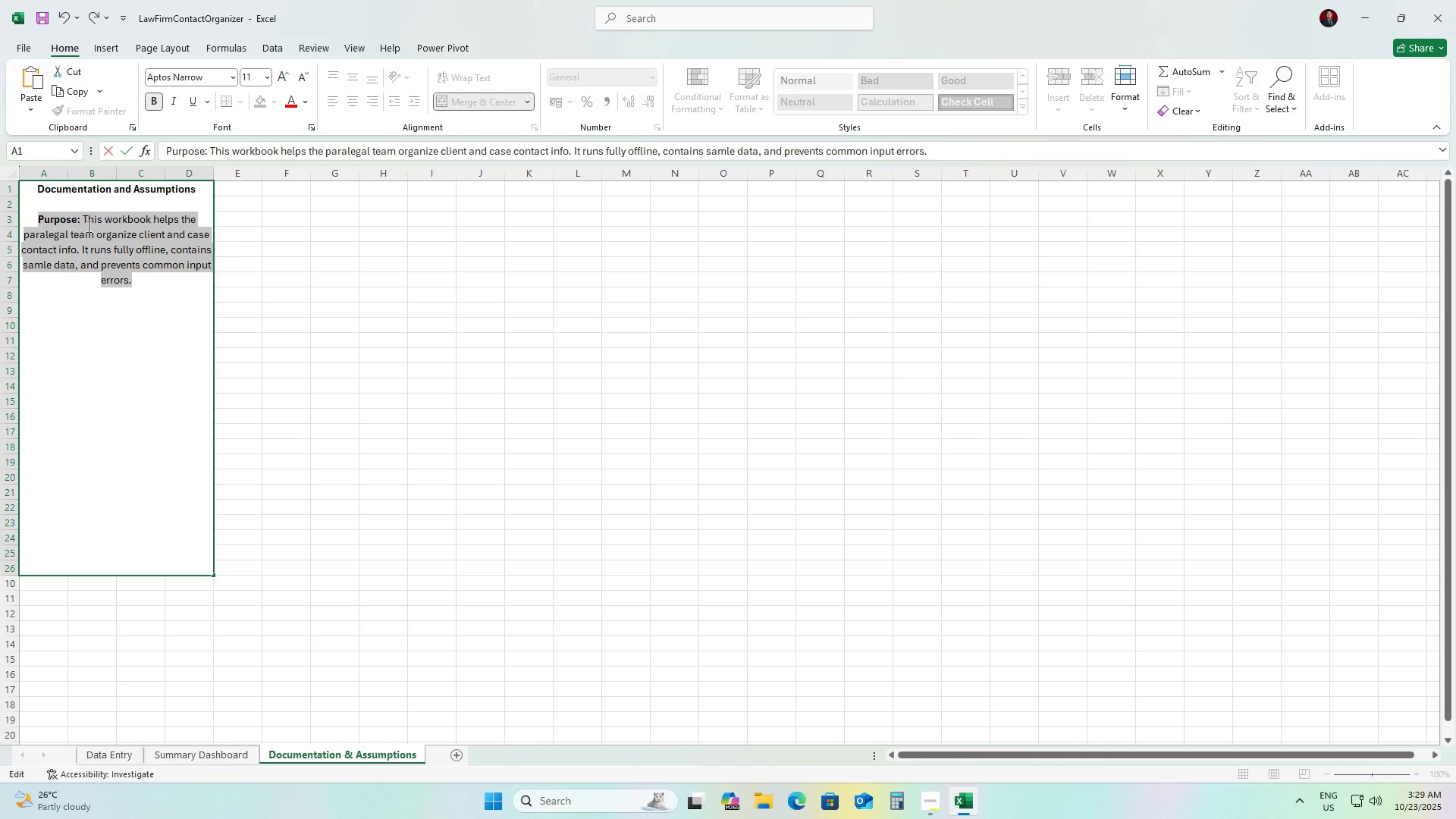 
left_click([87, 226])
 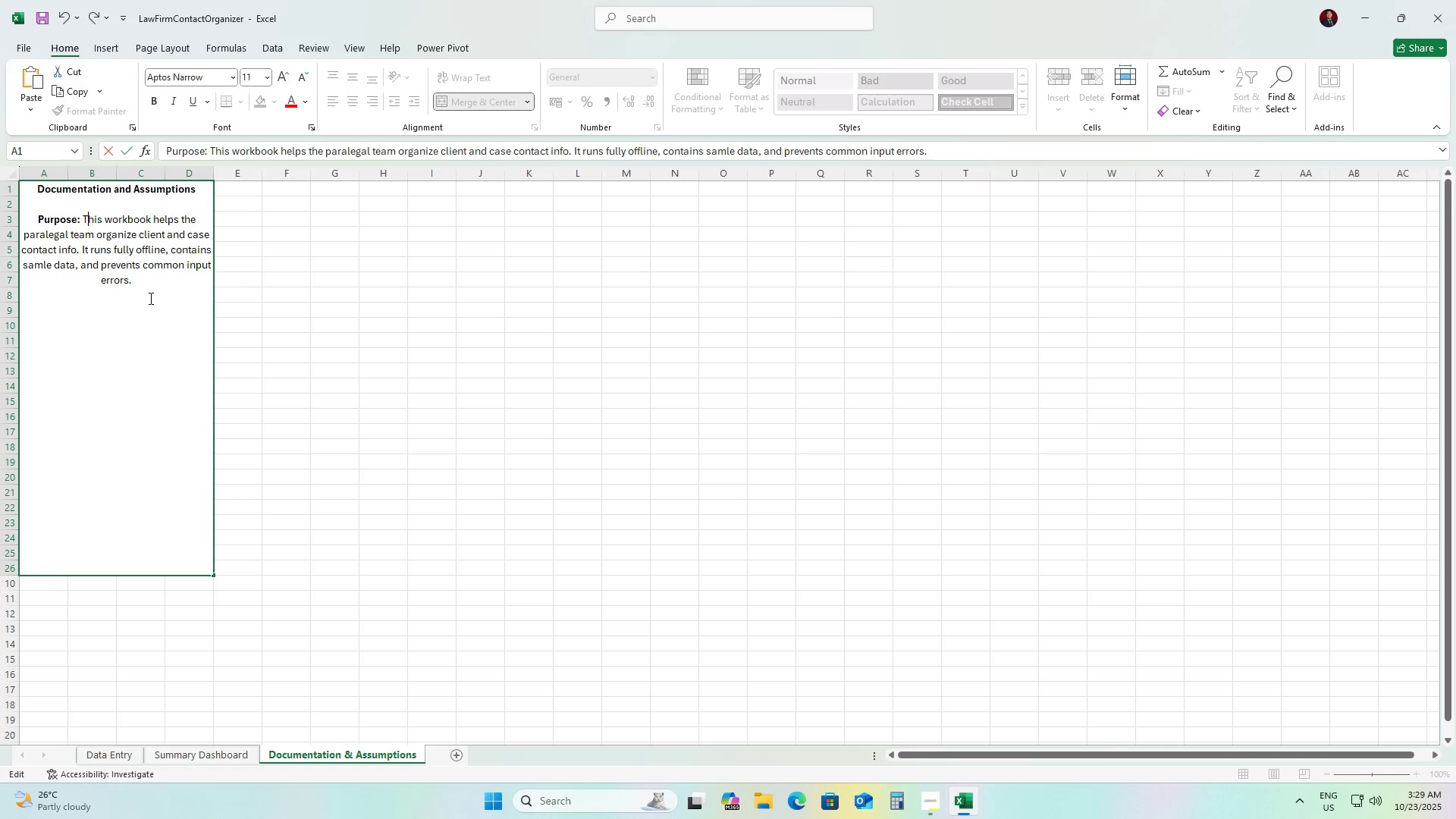 
left_click([149, 298])
 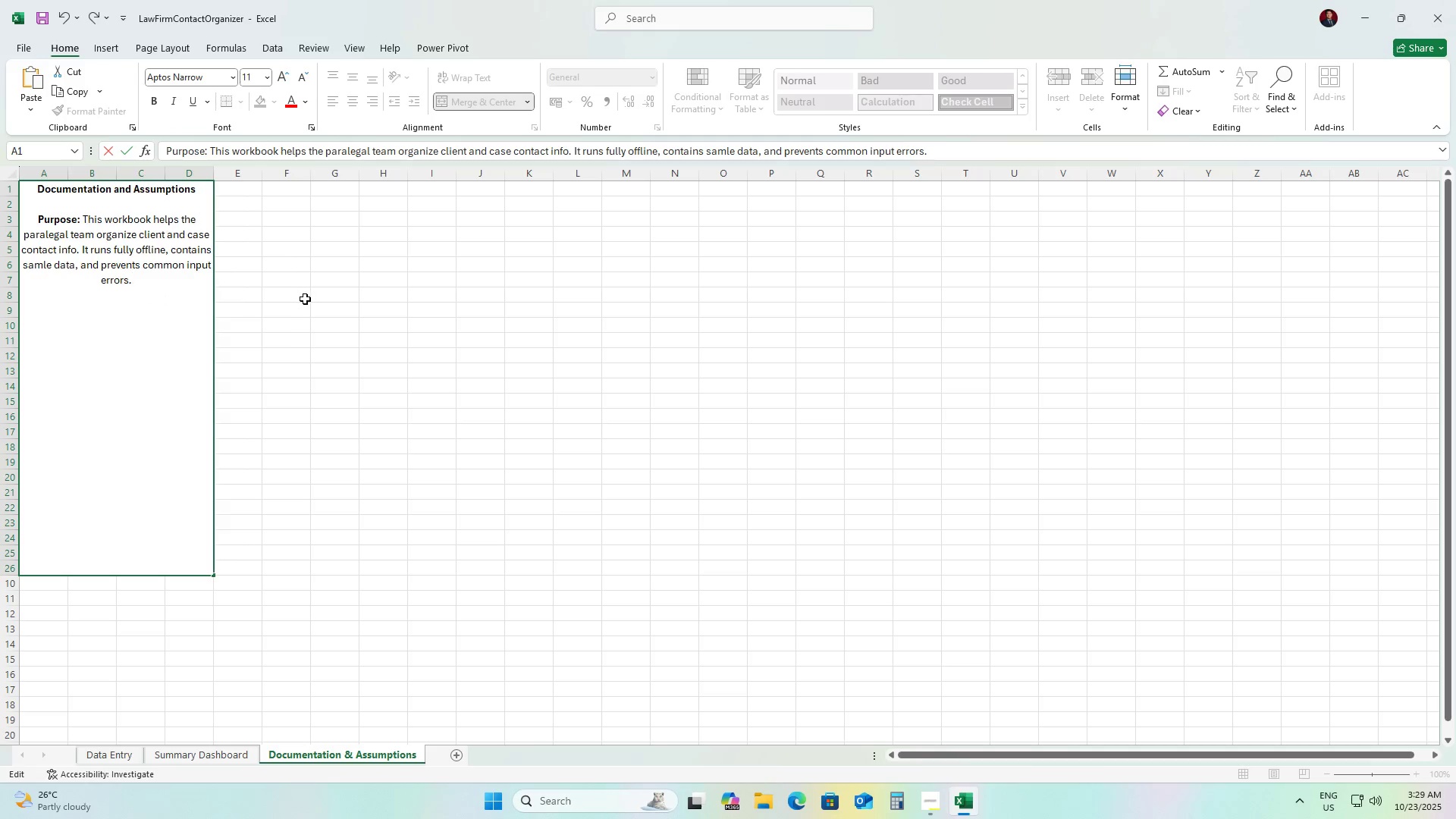 
double_click([305, 299])
 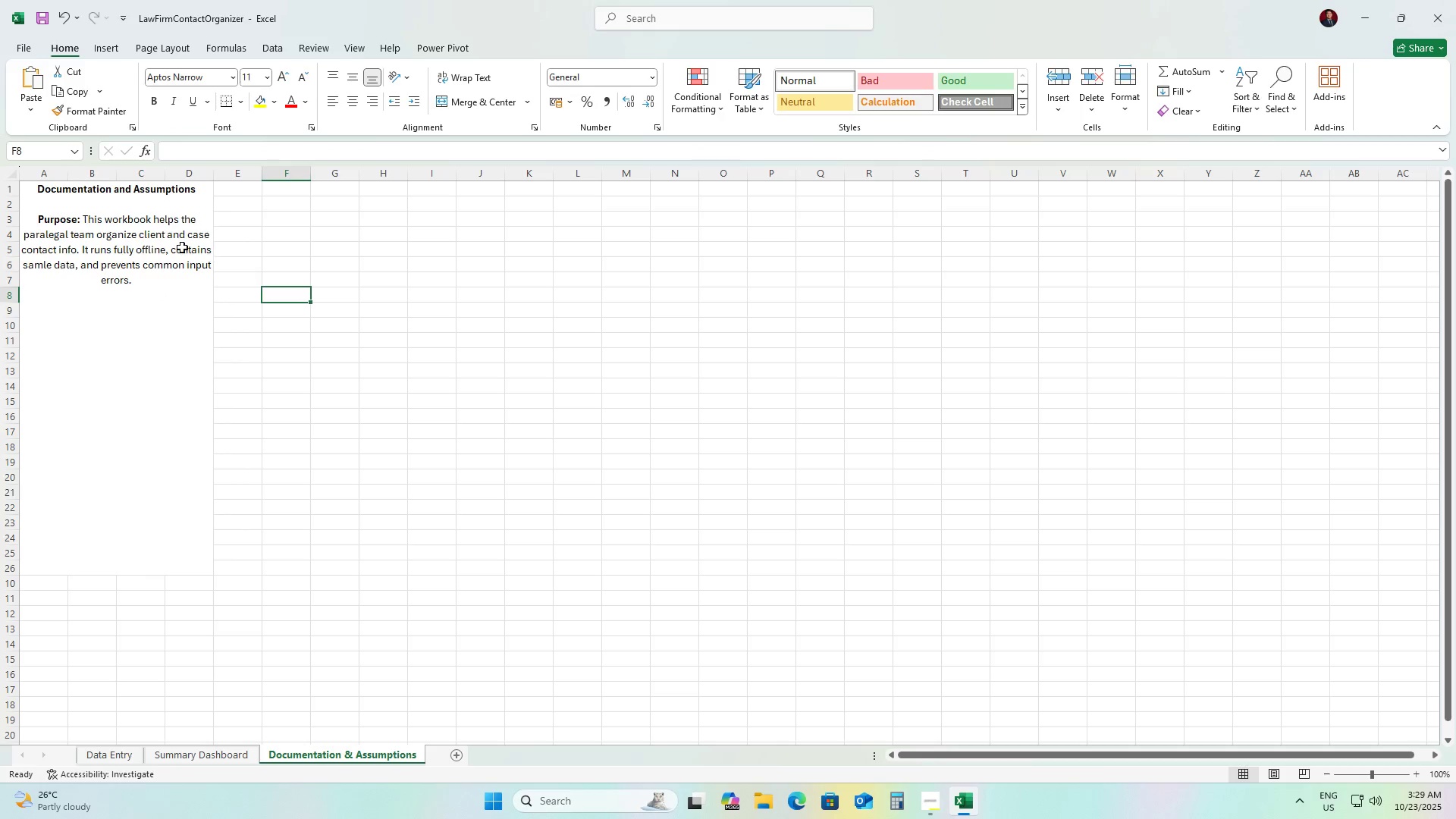 
left_click([173, 245])
 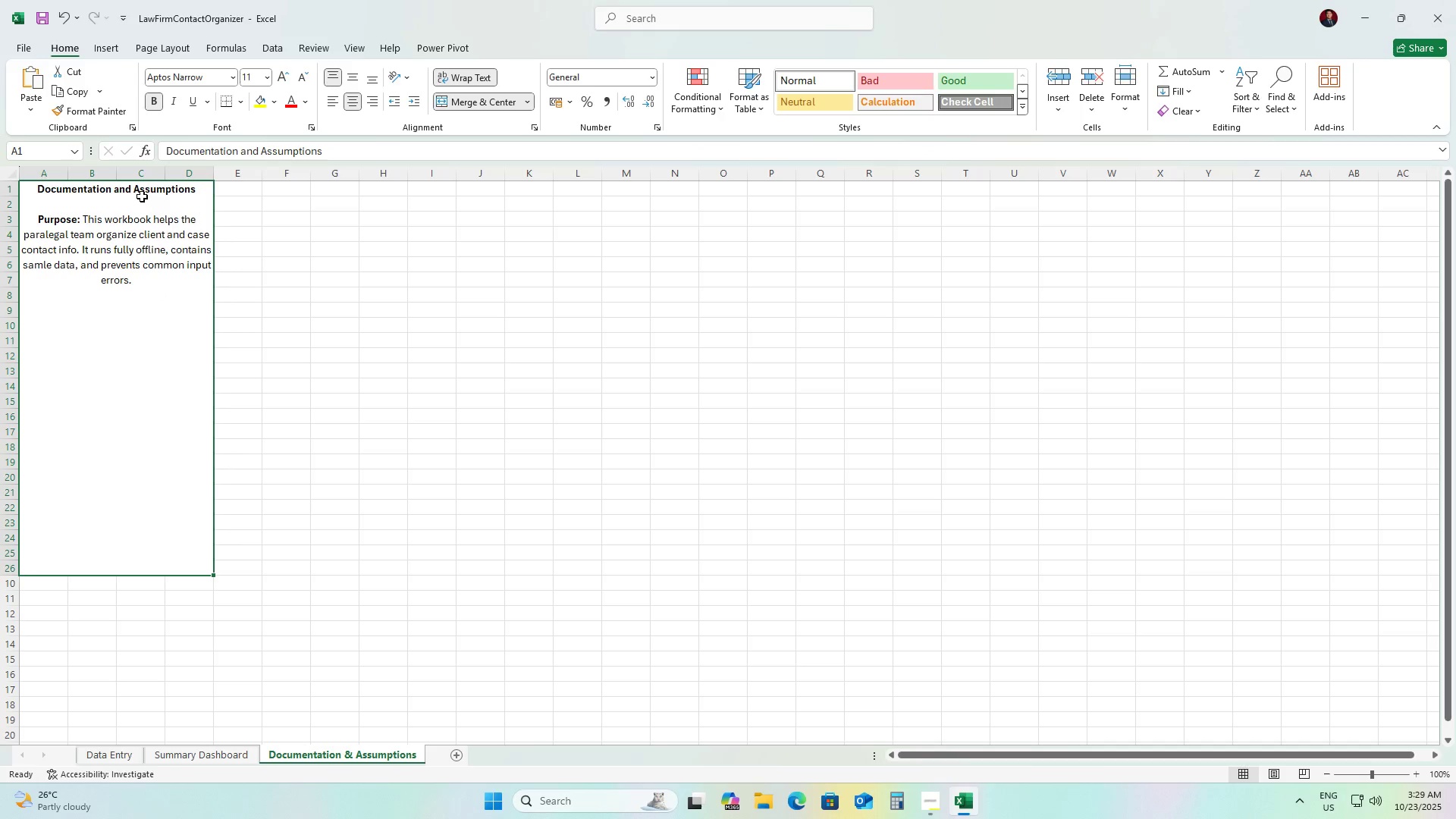 
double_click([143, 193])
 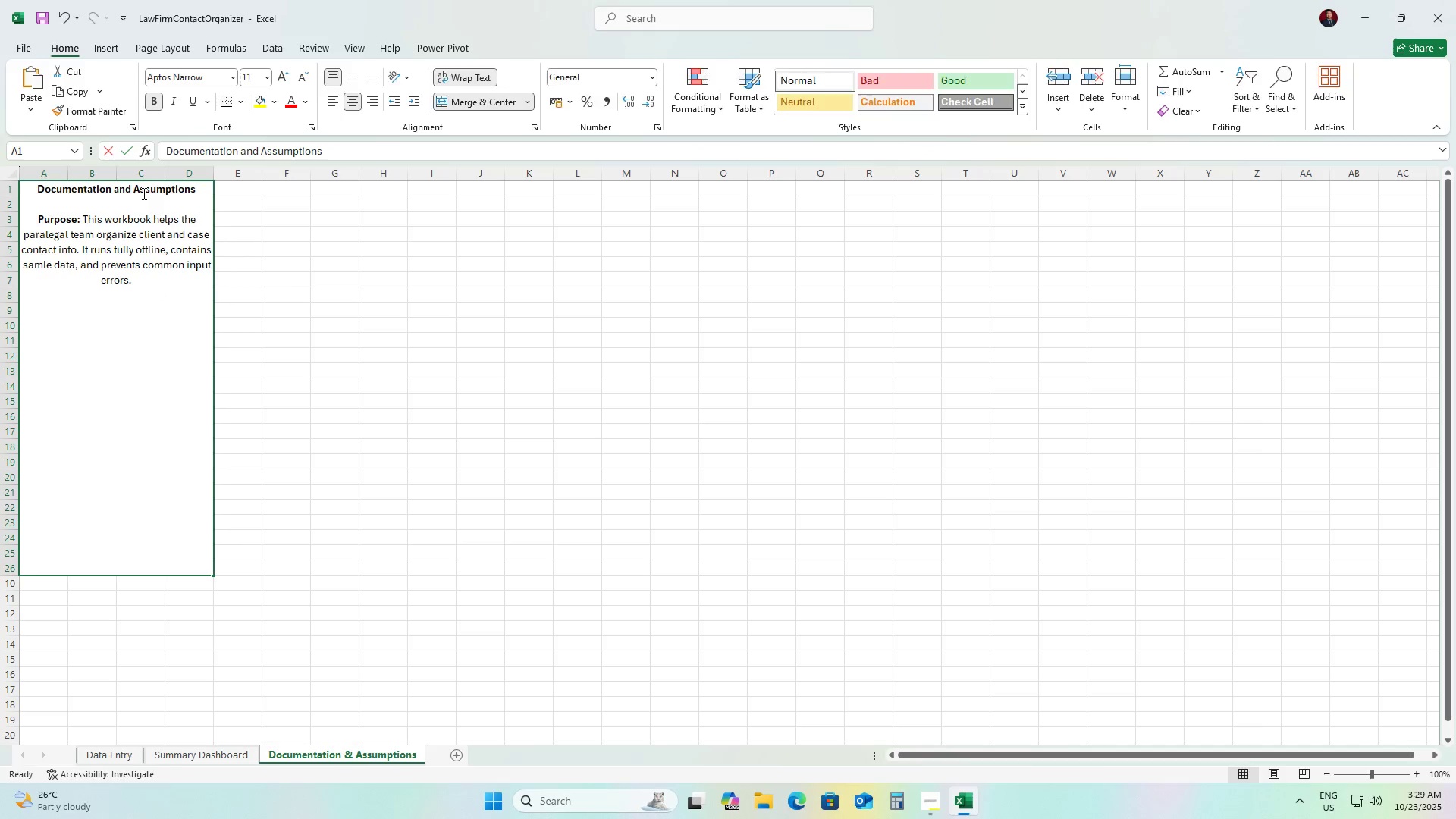 
triple_click([143, 193])
 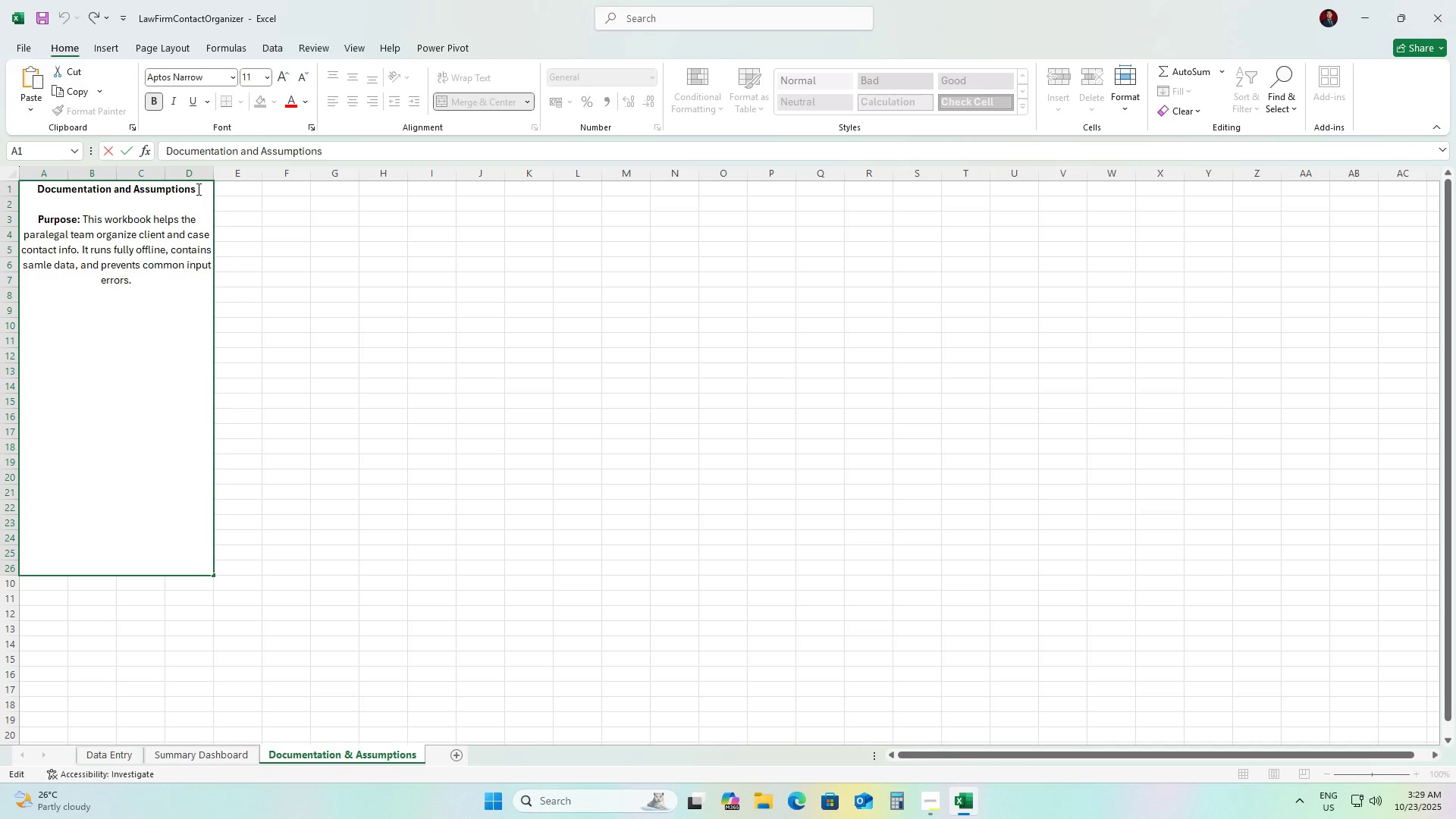 
left_click([197, 189])
 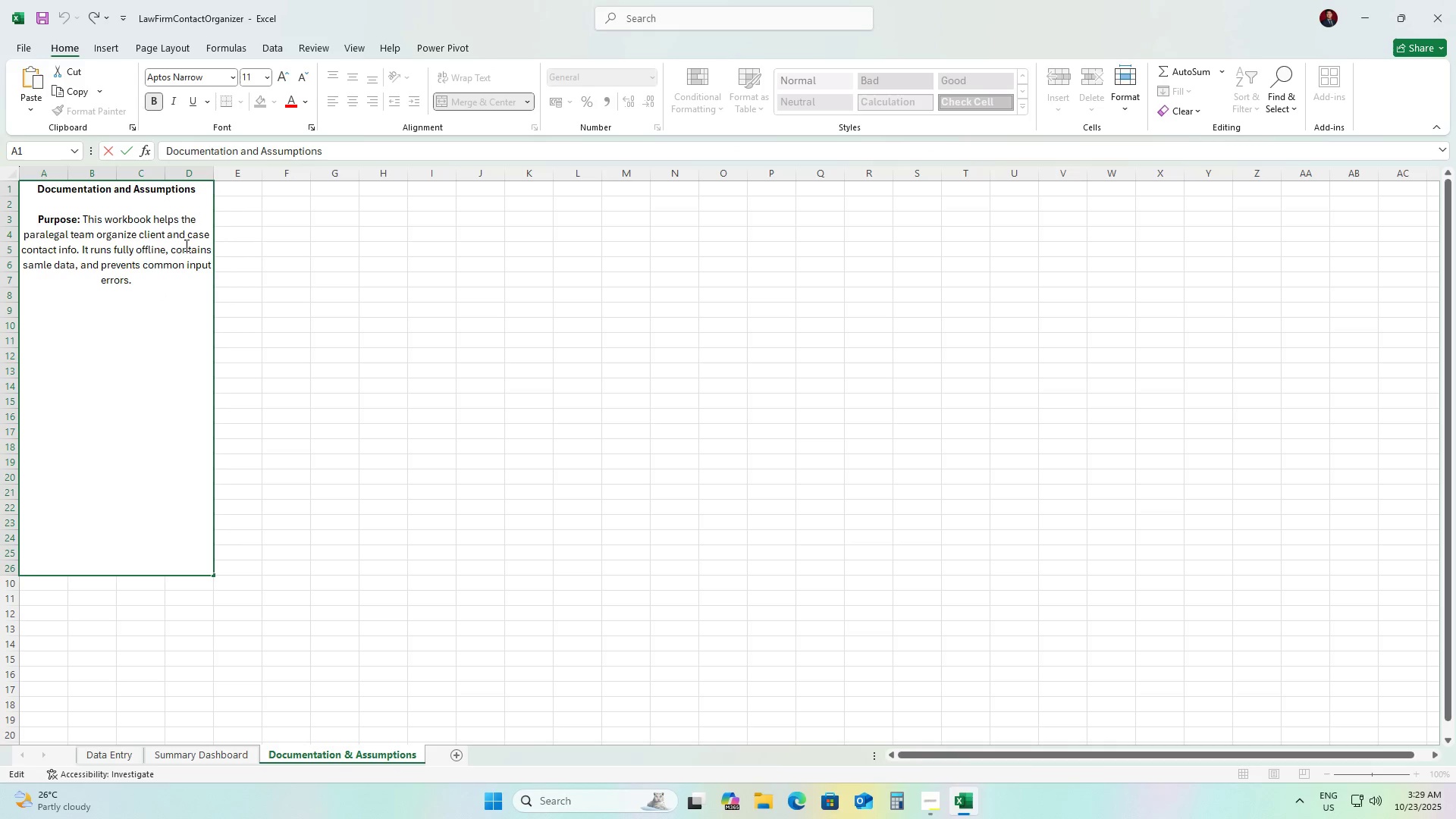 
left_click([185, 245])
 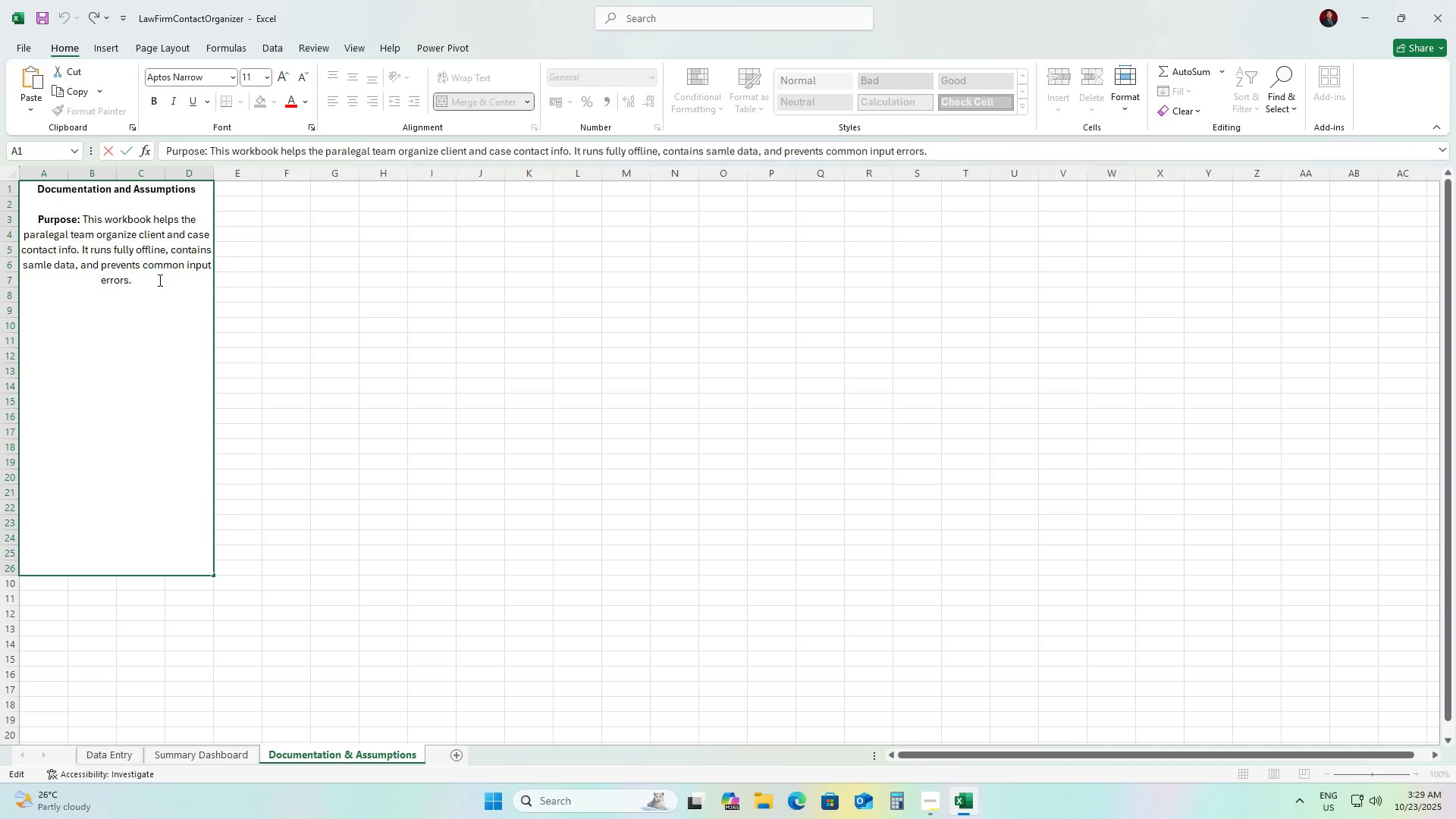 
double_click([158, 280])
 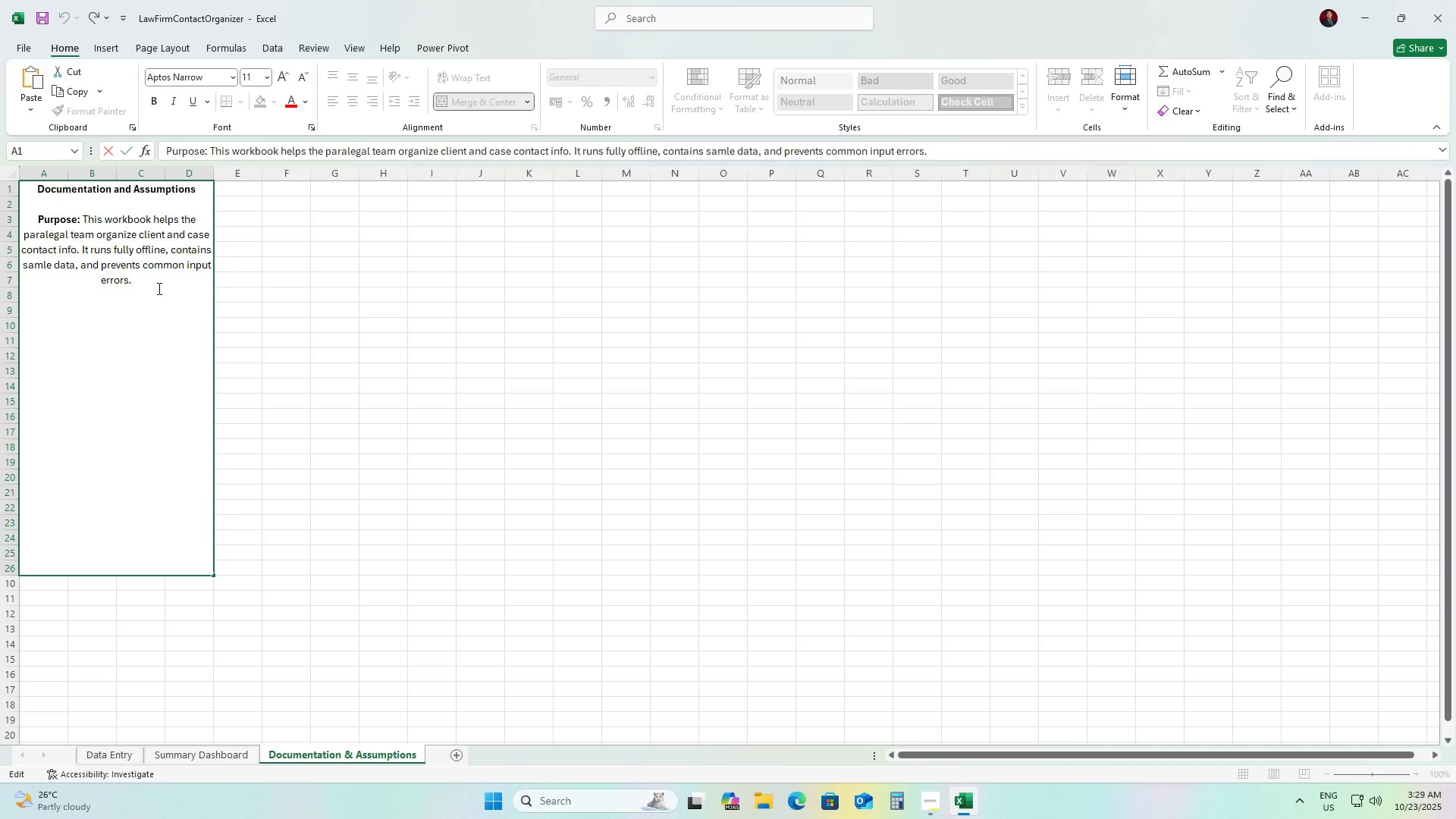 
left_click_drag(start_coordinate=[160, 288], to_coordinate=[0, 219])
 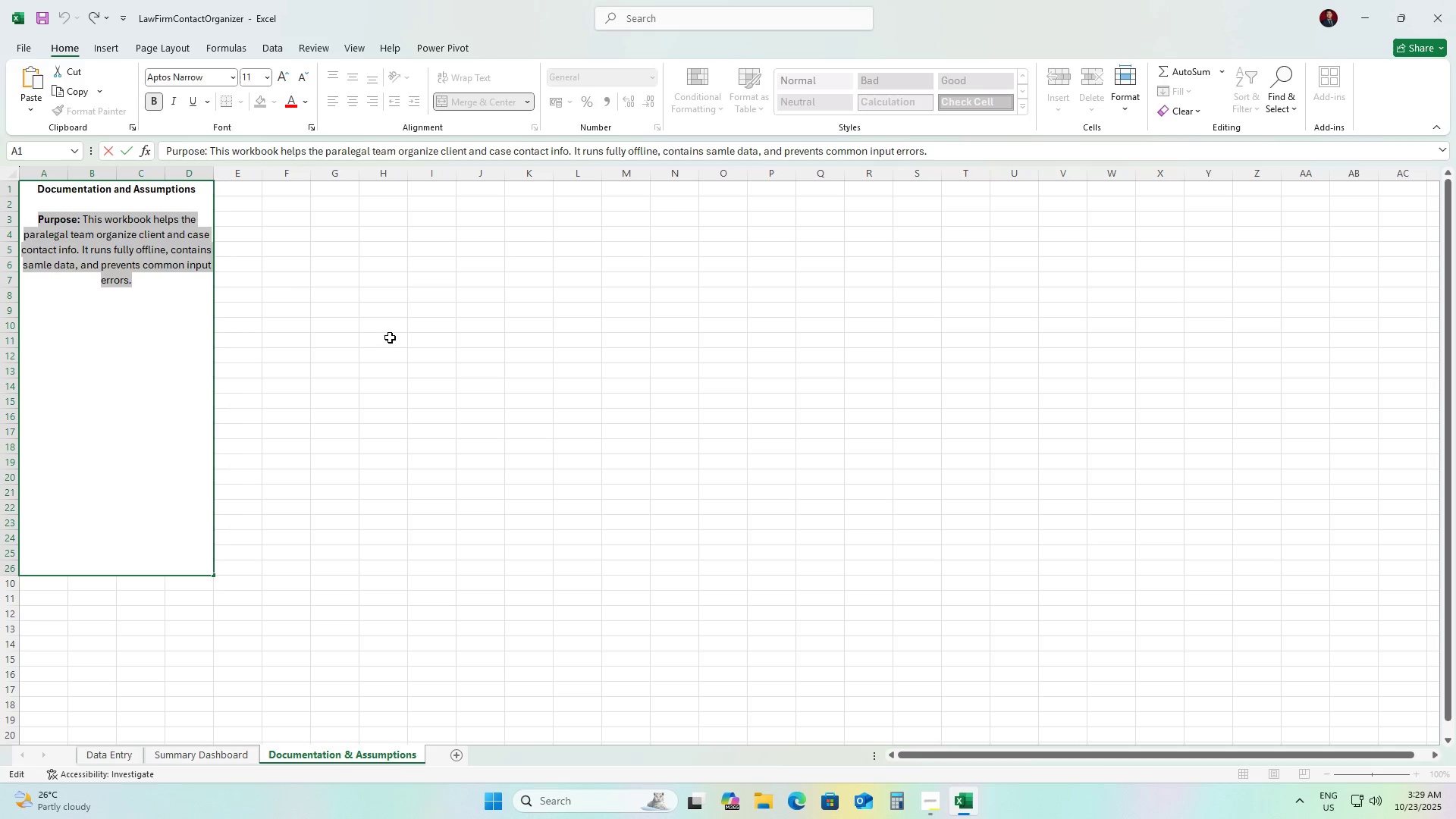 
key(Control+C)
 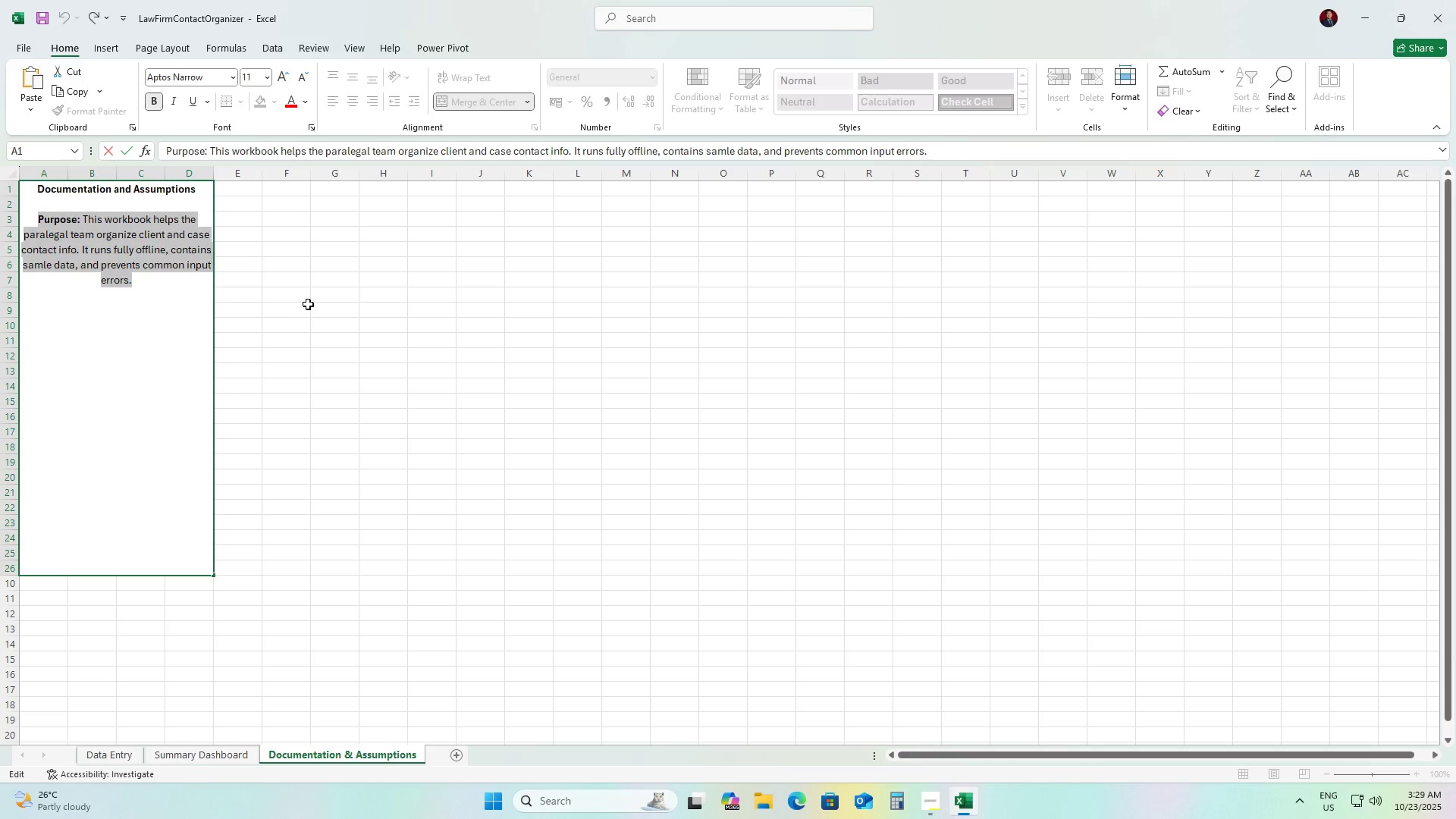 
key(Backspace)
 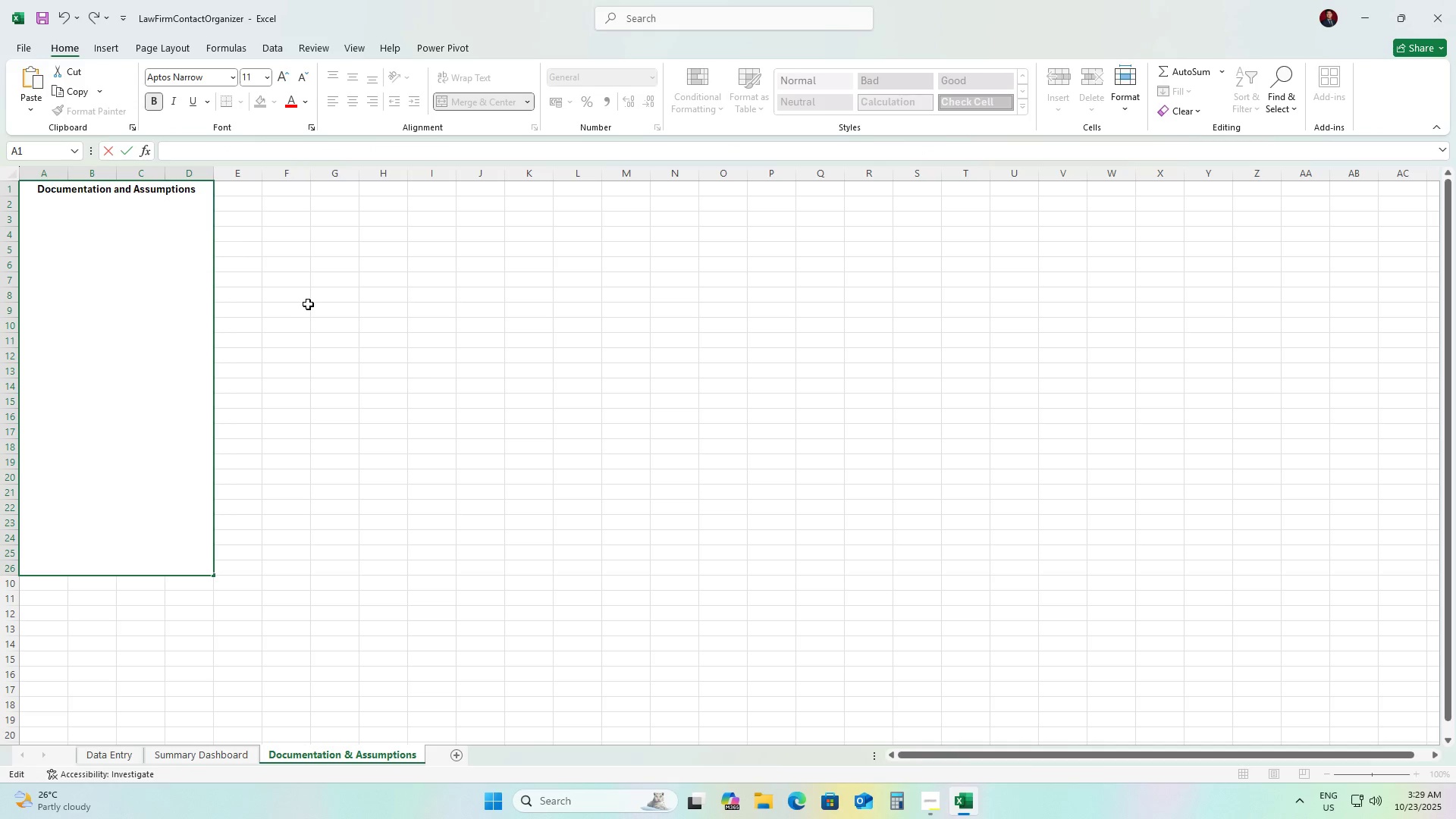 
hold_key(key=ControlLeft, duration=0.39)
 